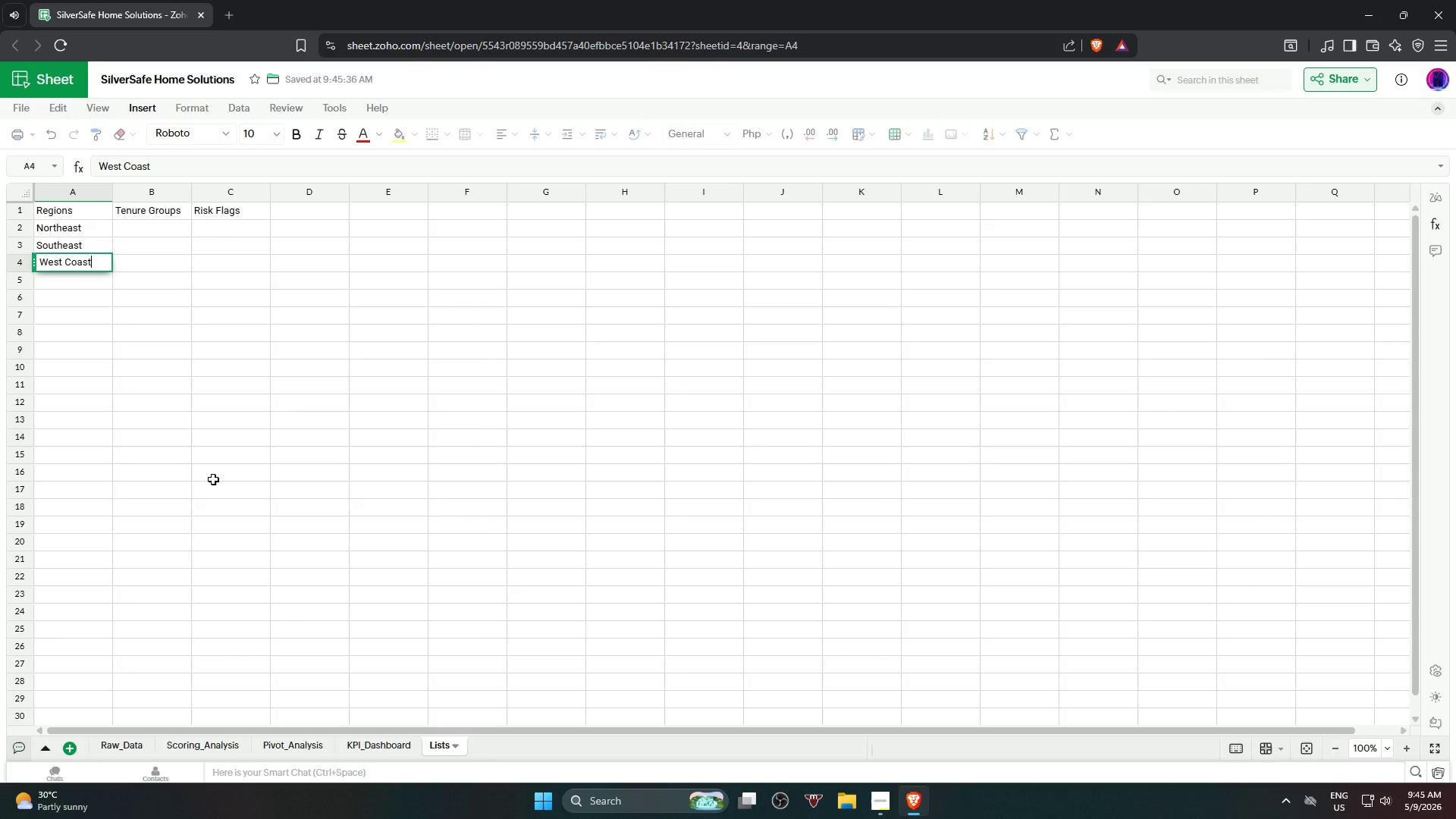 
key(Enter)
 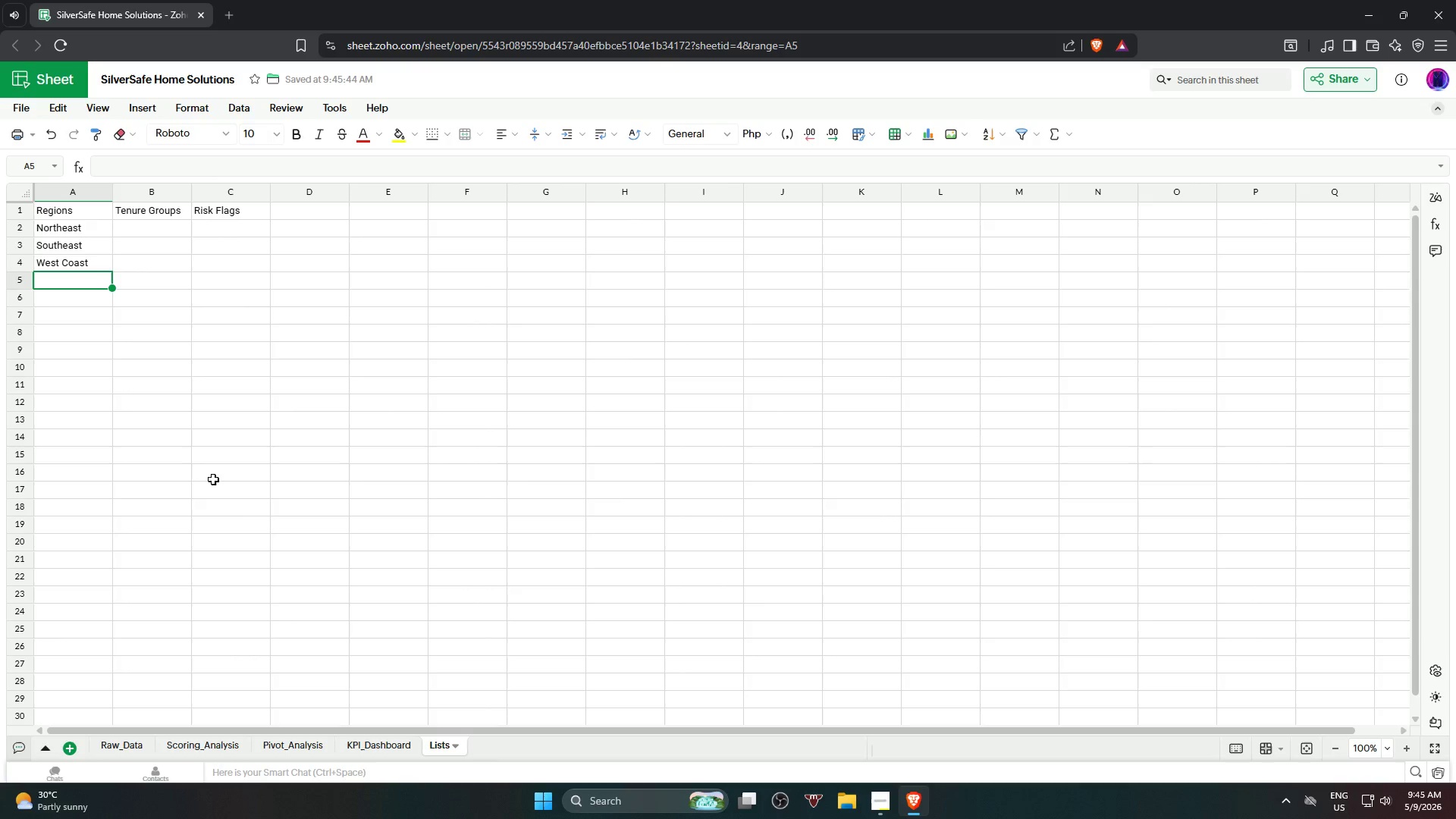 
type(Southwest)
 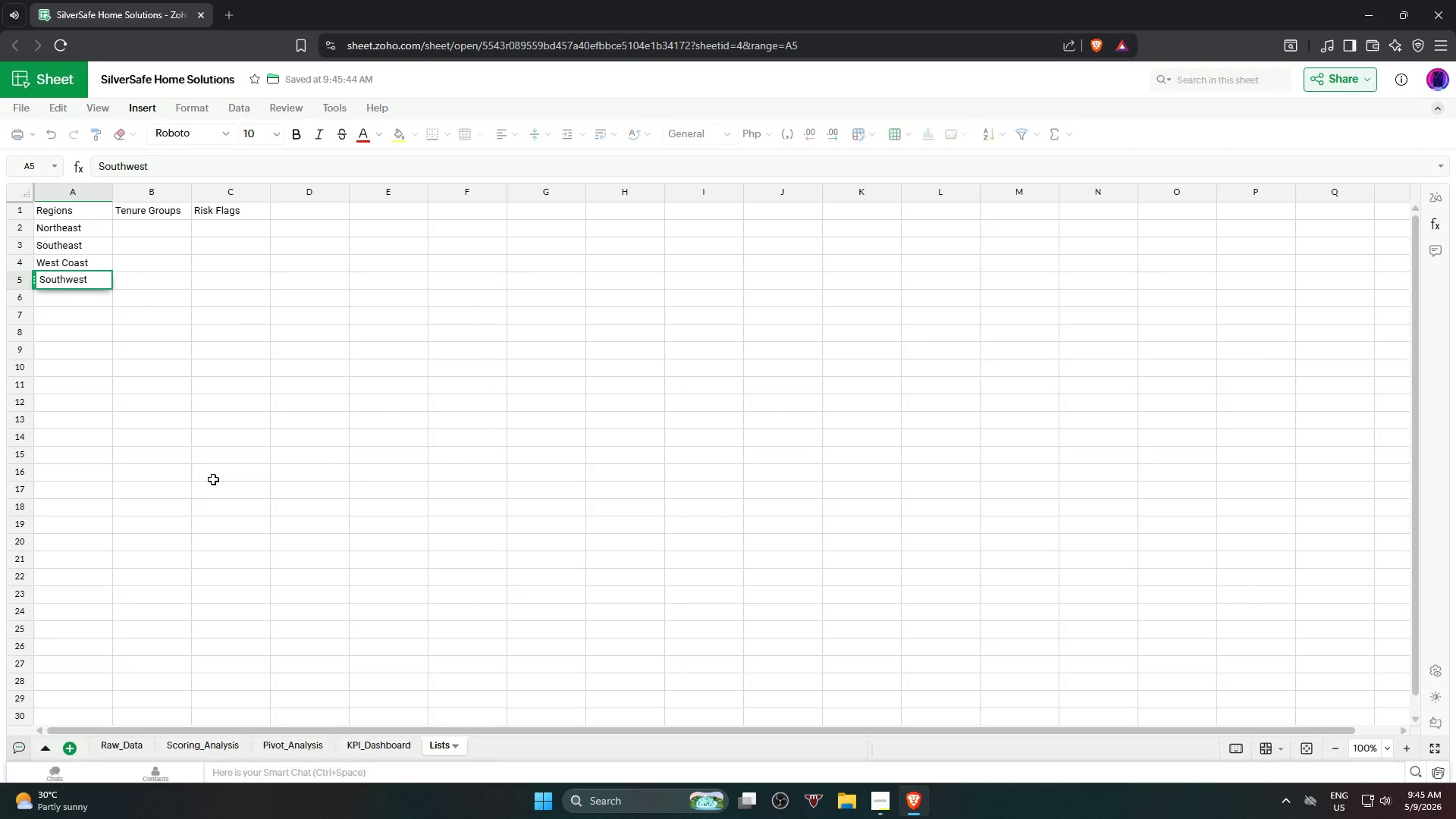 
key(Enter)
 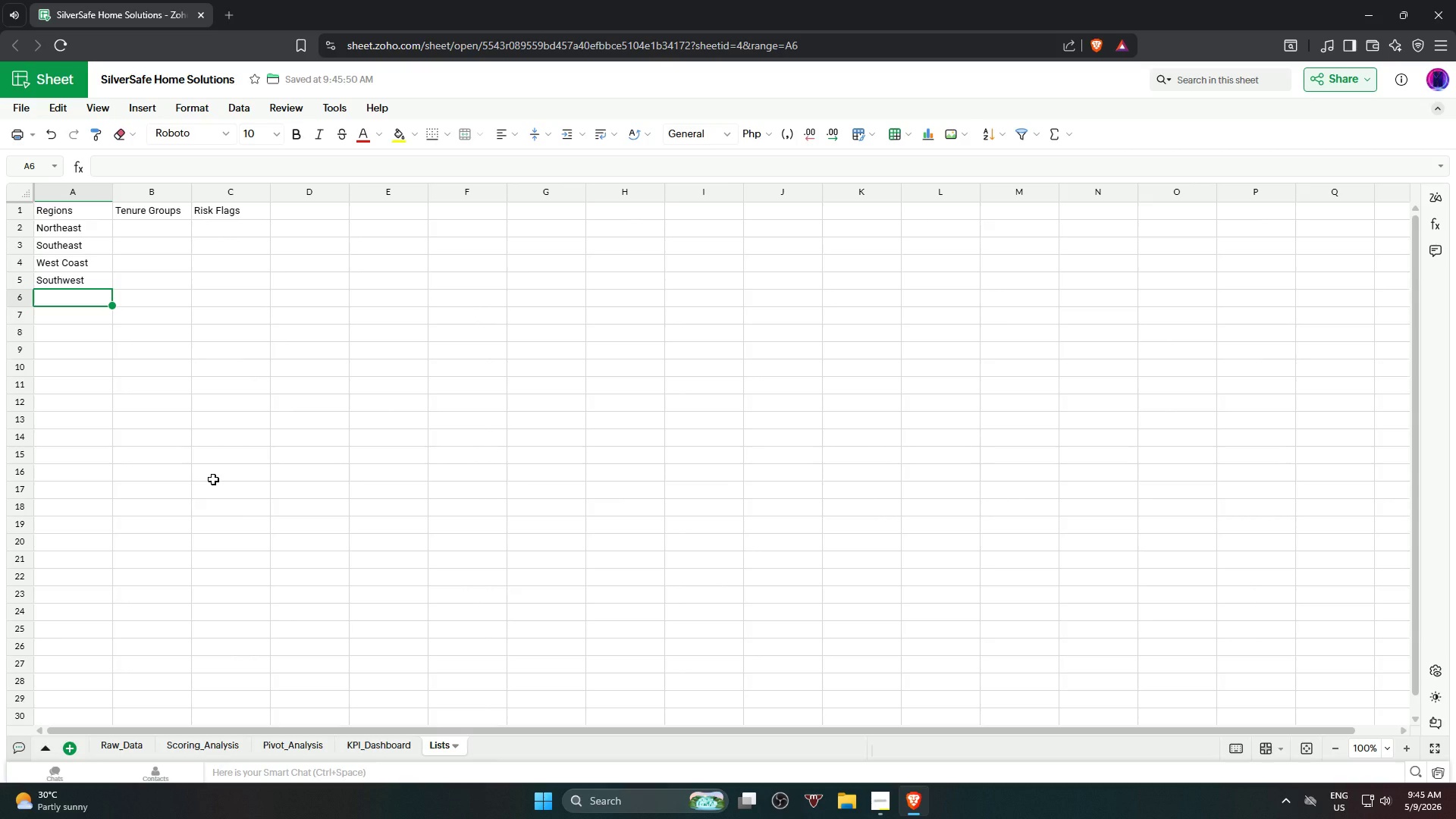 
hold_key(key=ShiftRight, duration=1.16)
 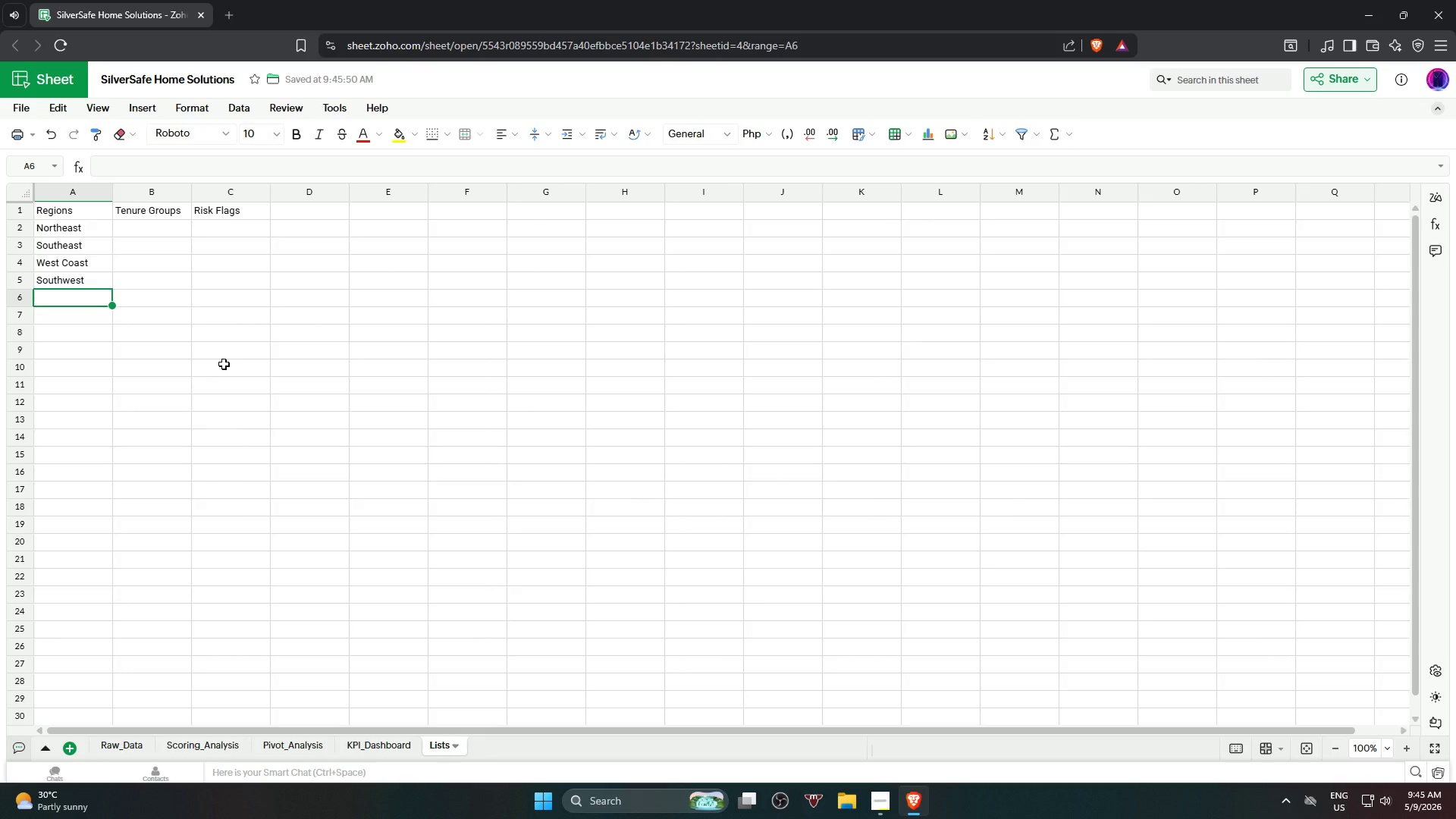 
wait(5.08)
 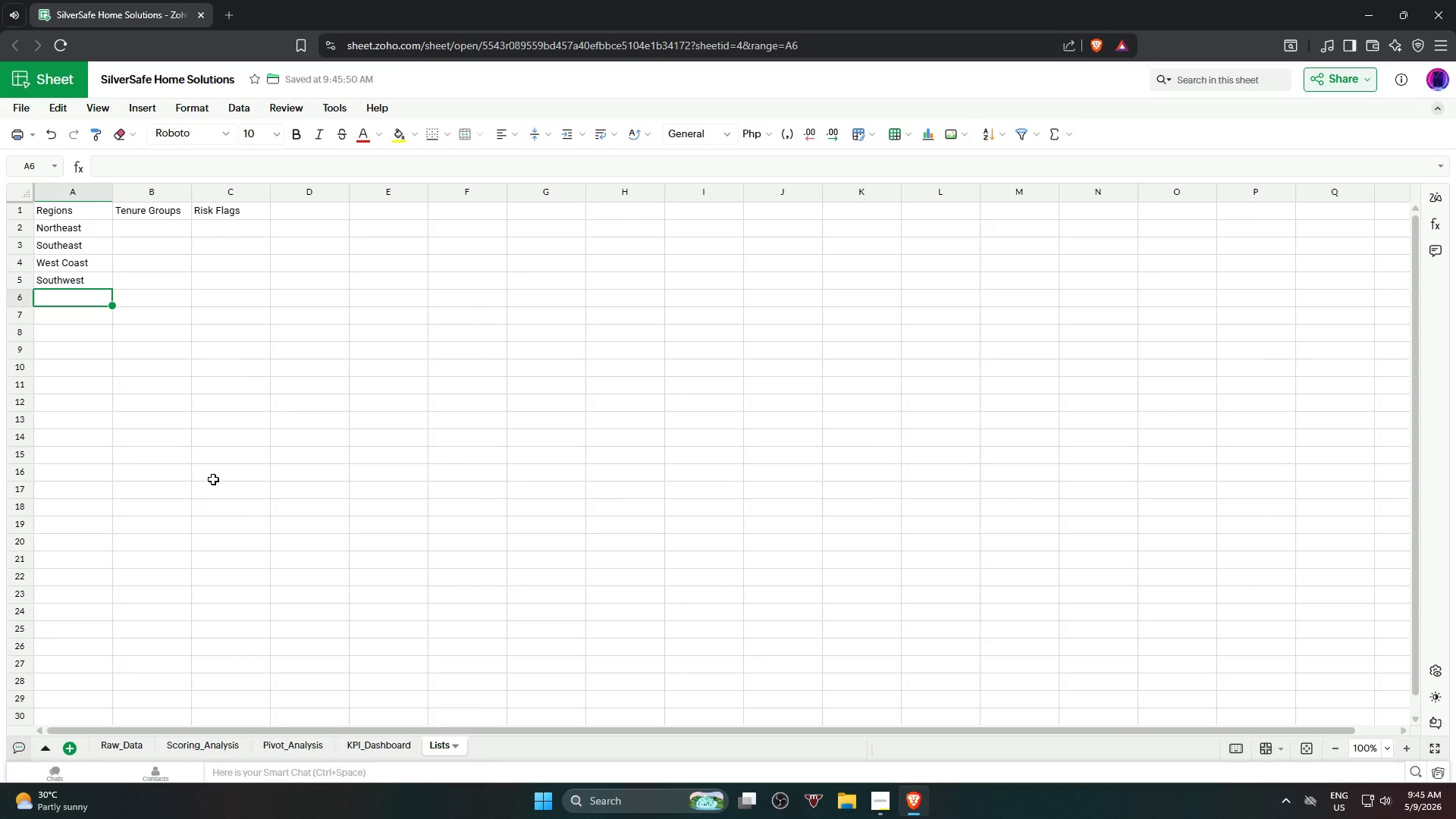 
type(Midwest)
 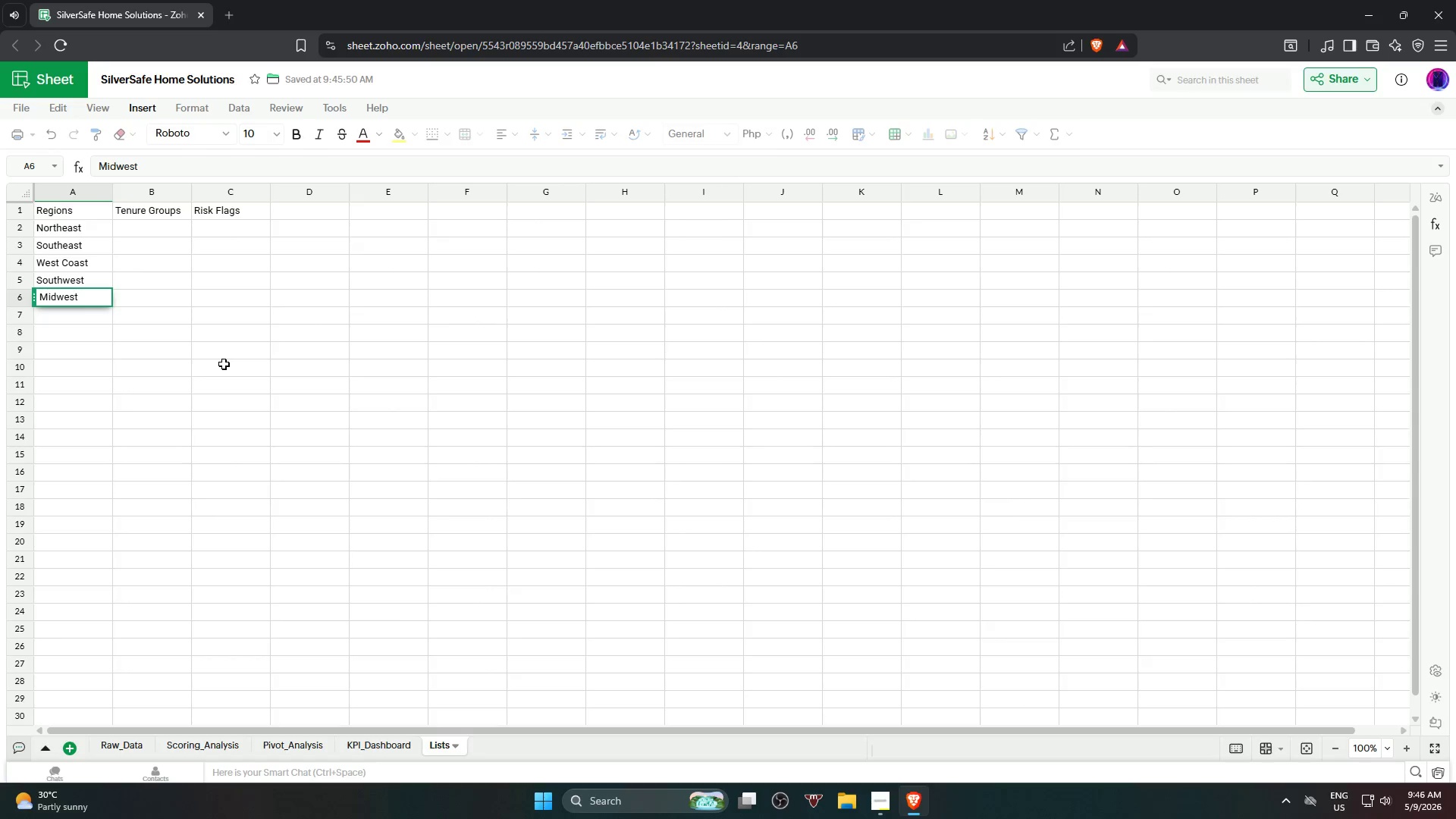 
key(Enter)
 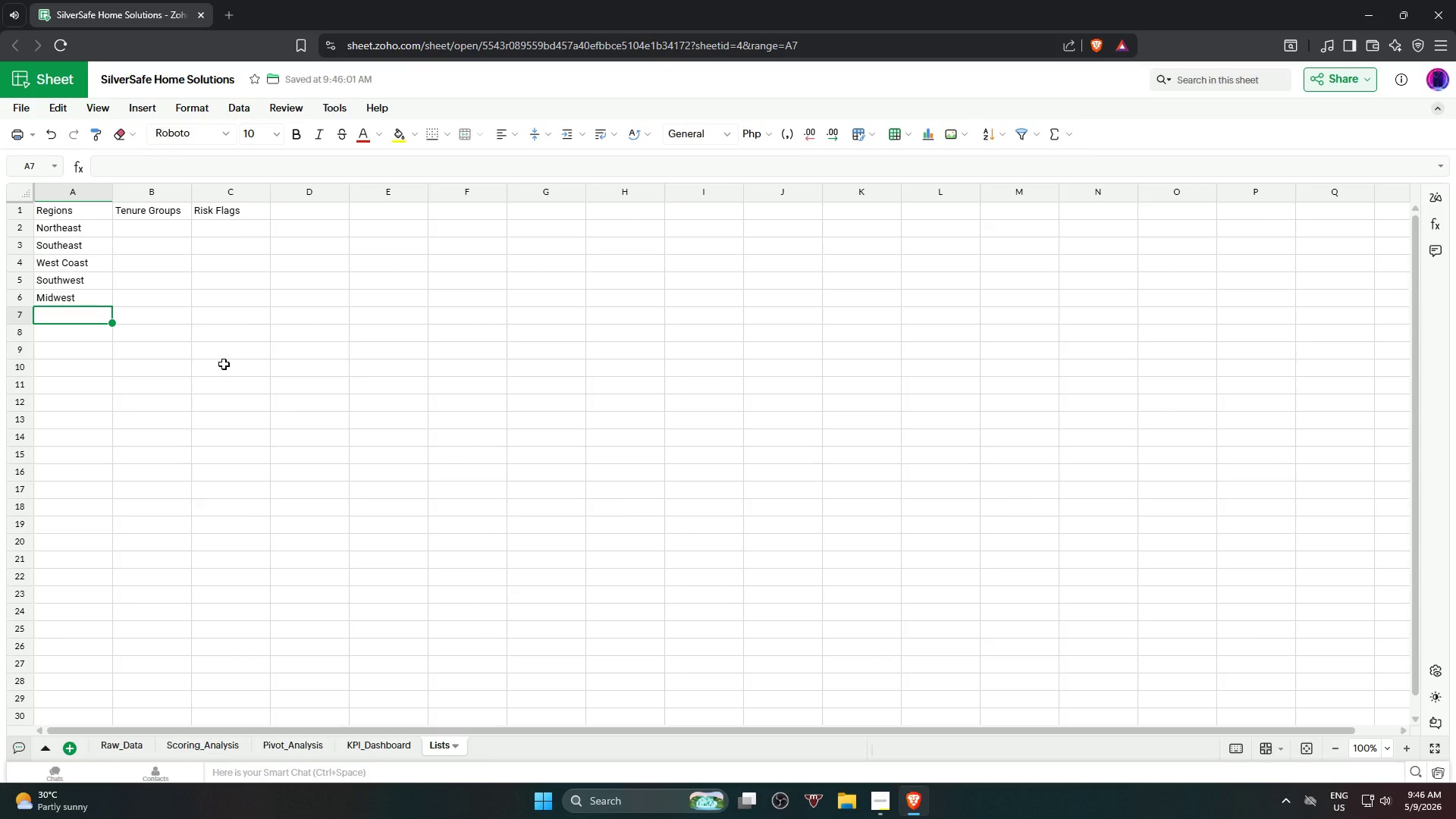 
type(Pacific North)
 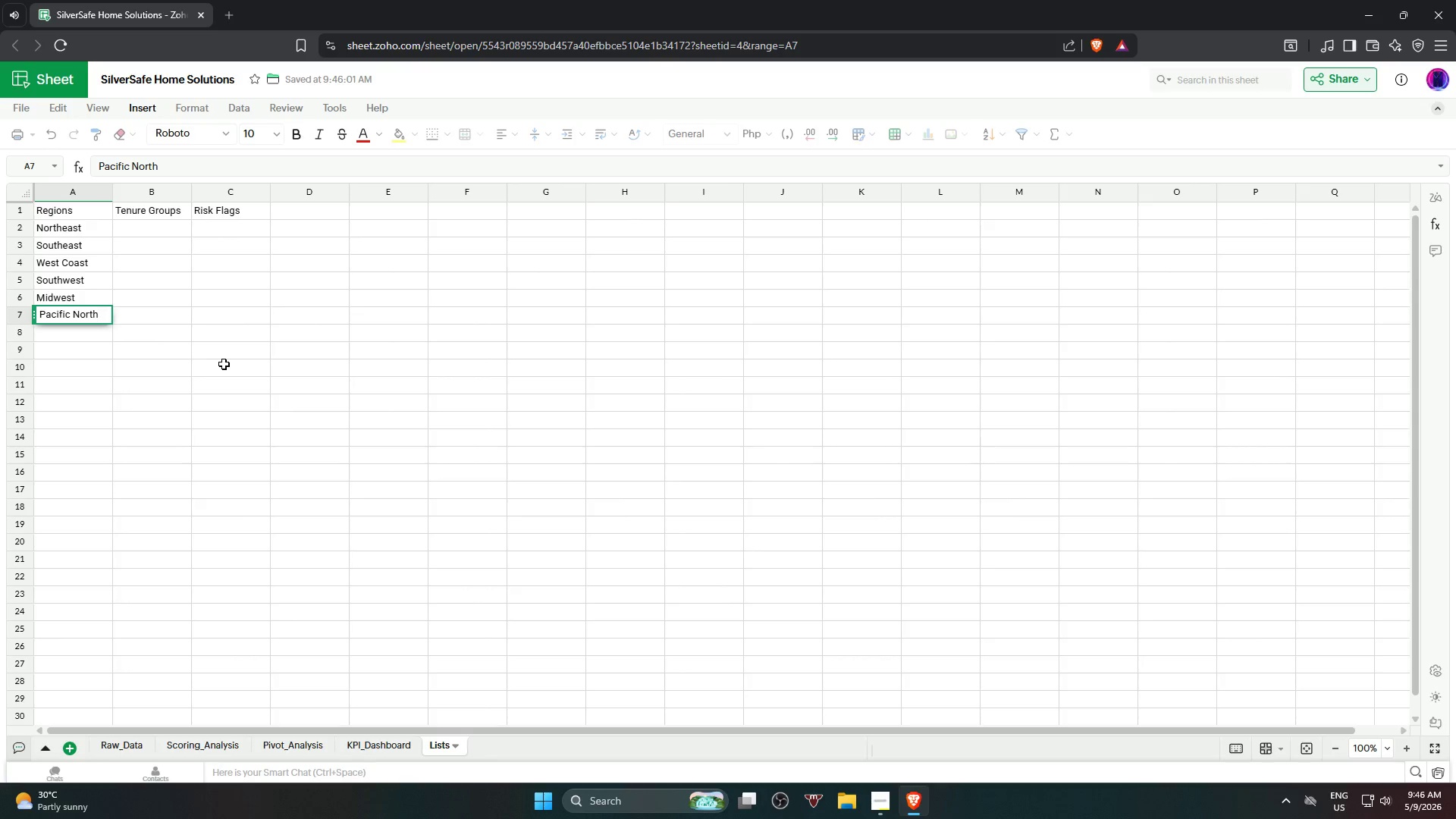 
wait(9.58)
 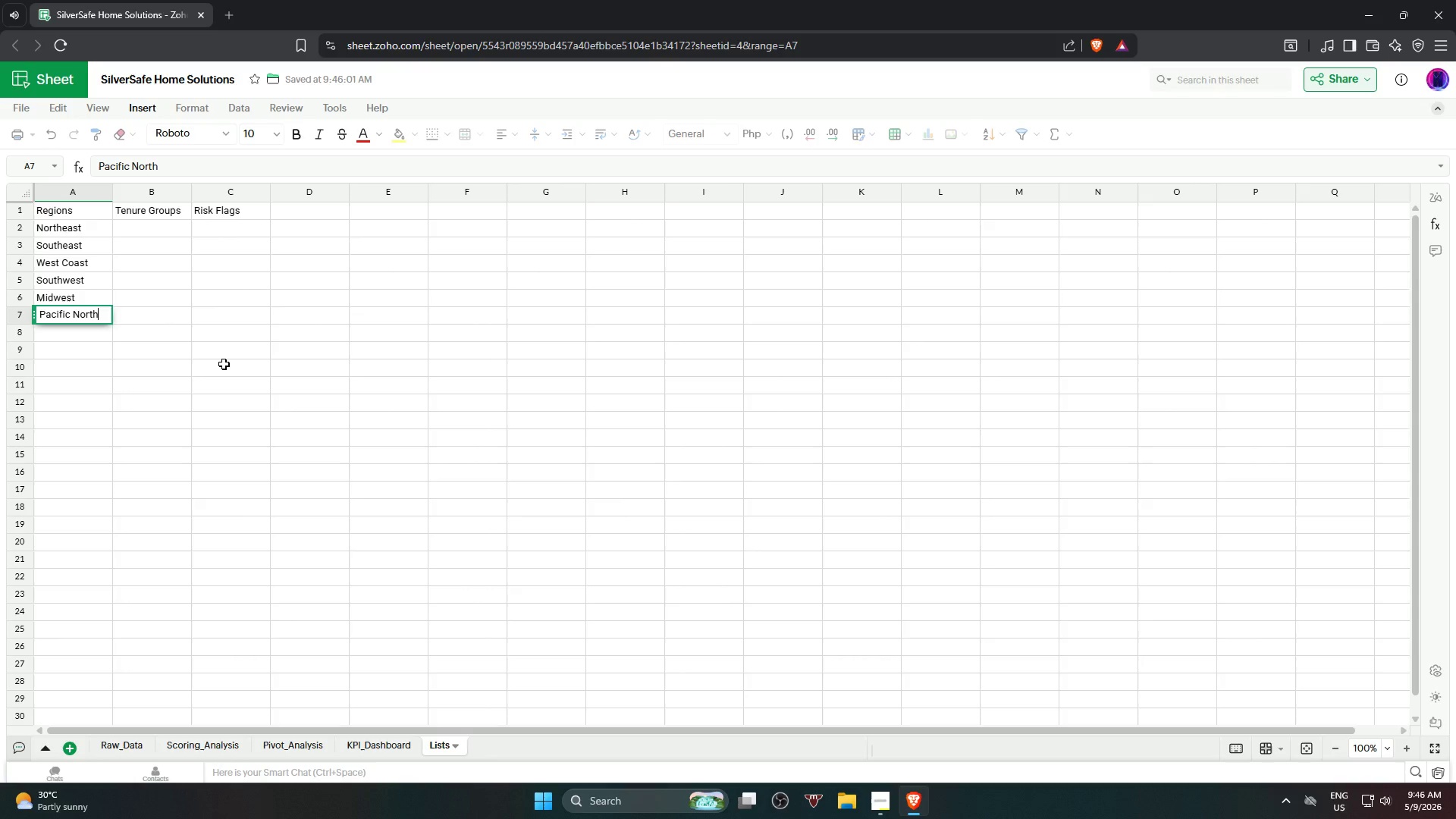 
type(e)
key(Backspace)
type(west)
 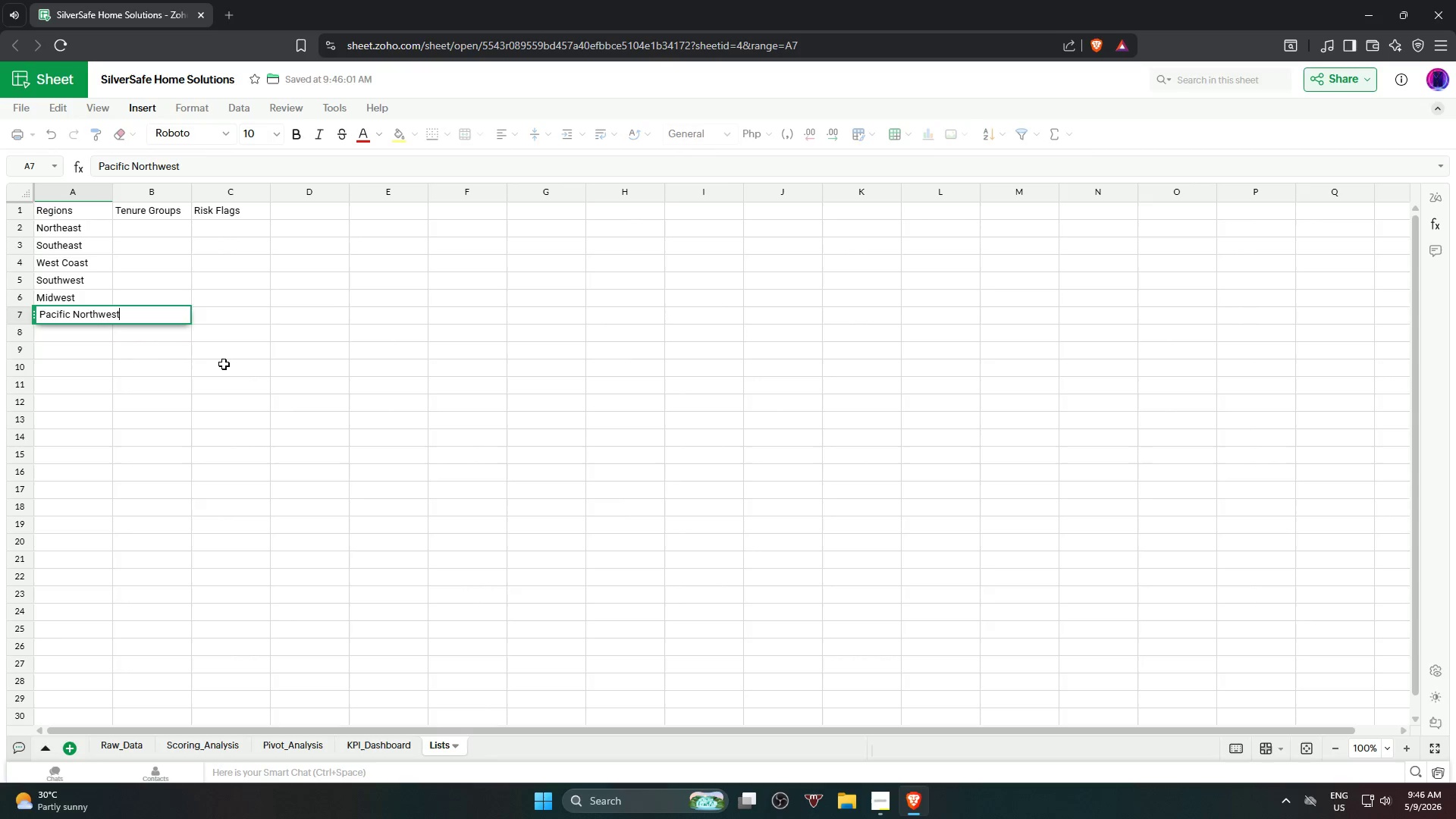 
key(Enter)
 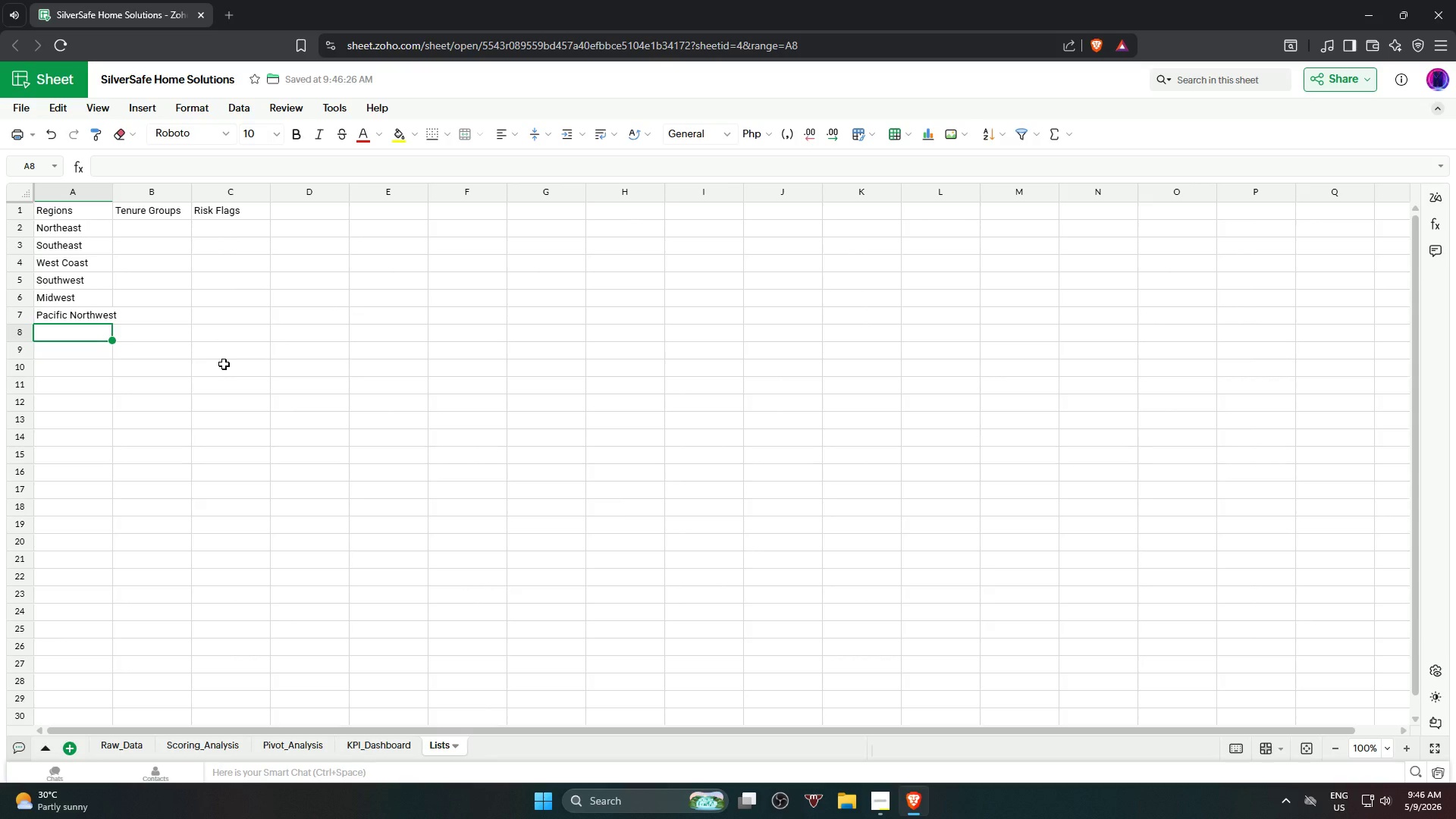 
type(Midwest)
 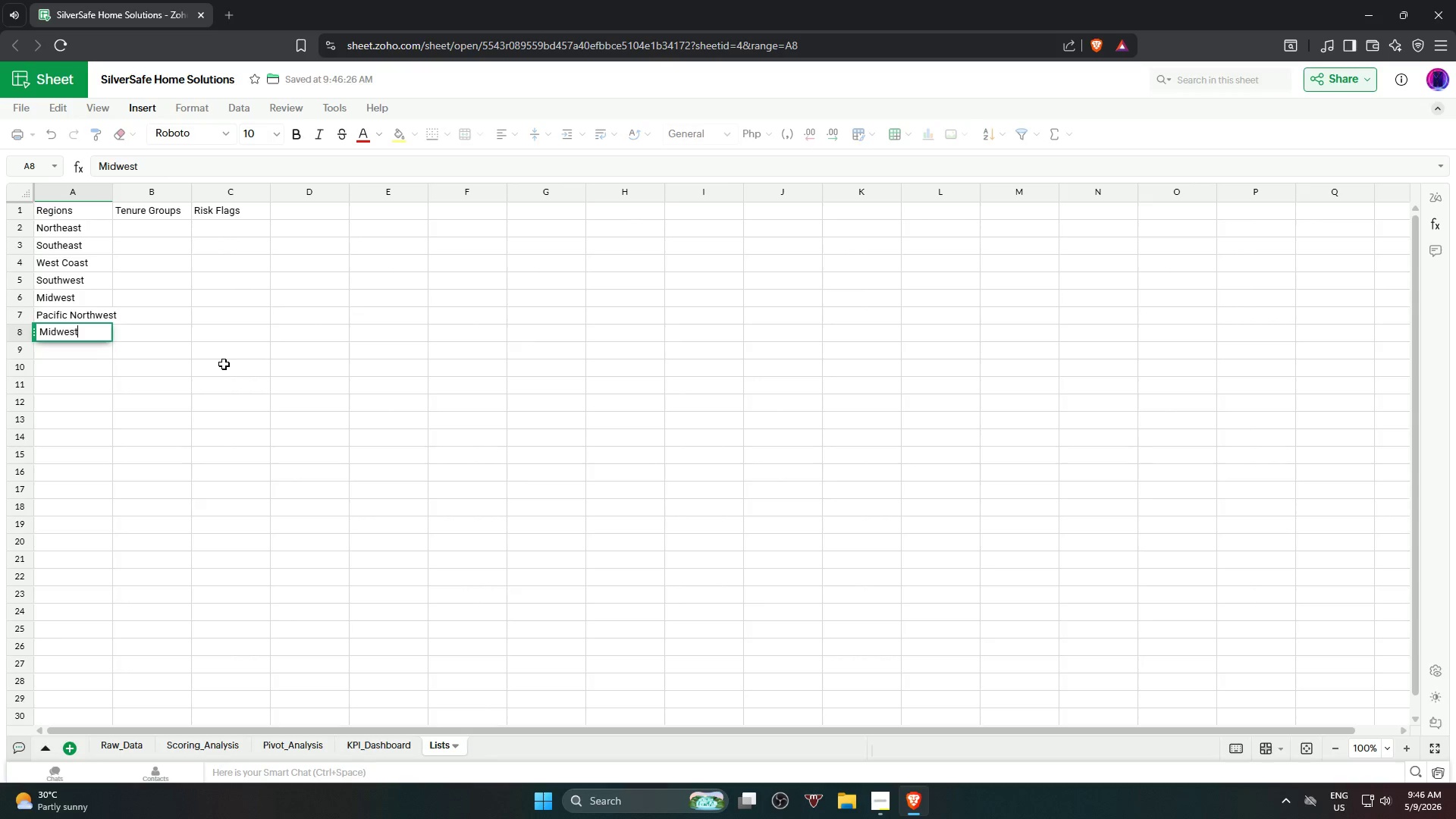 
key(Enter)
 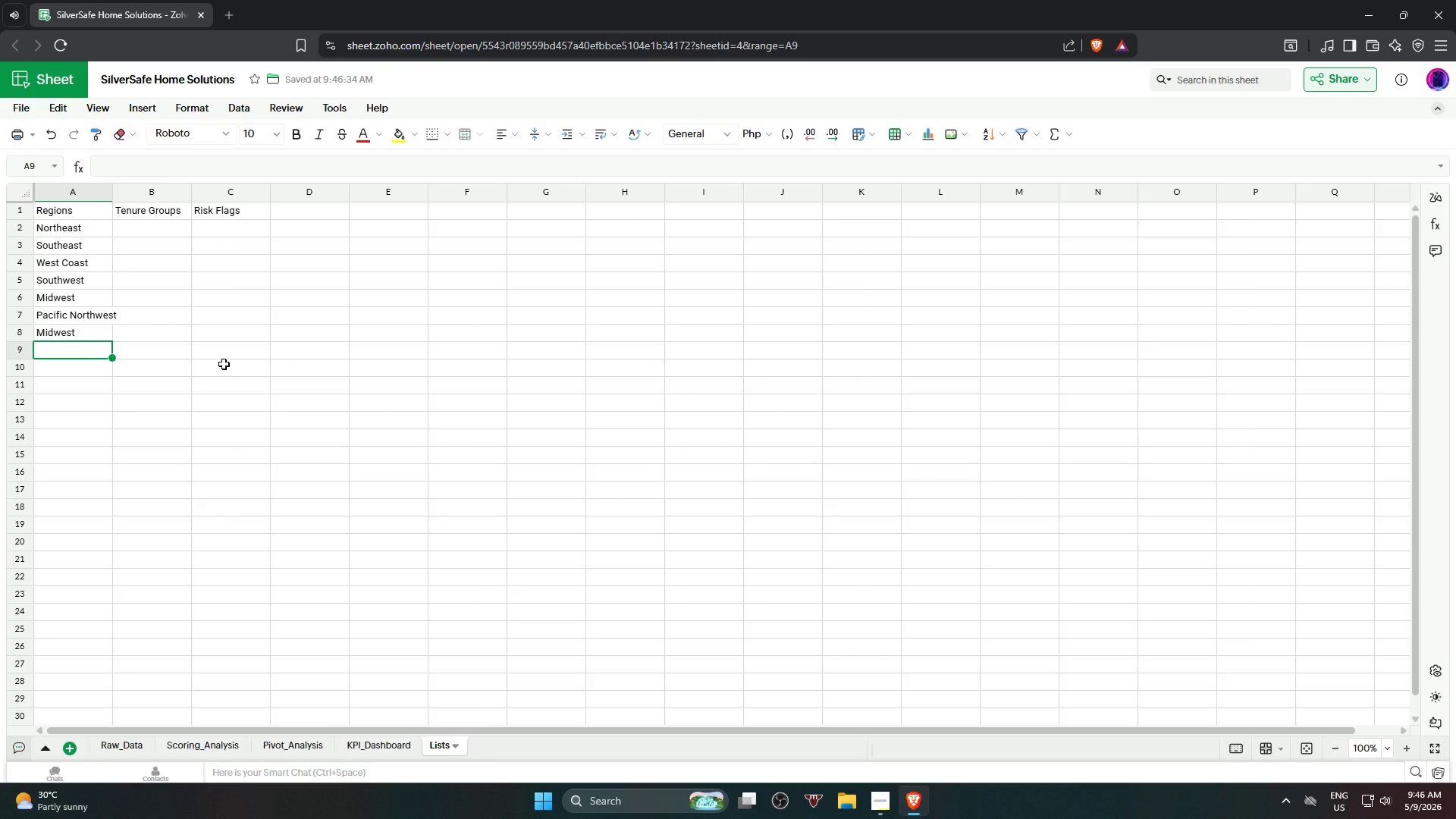 
wait(7.72)
 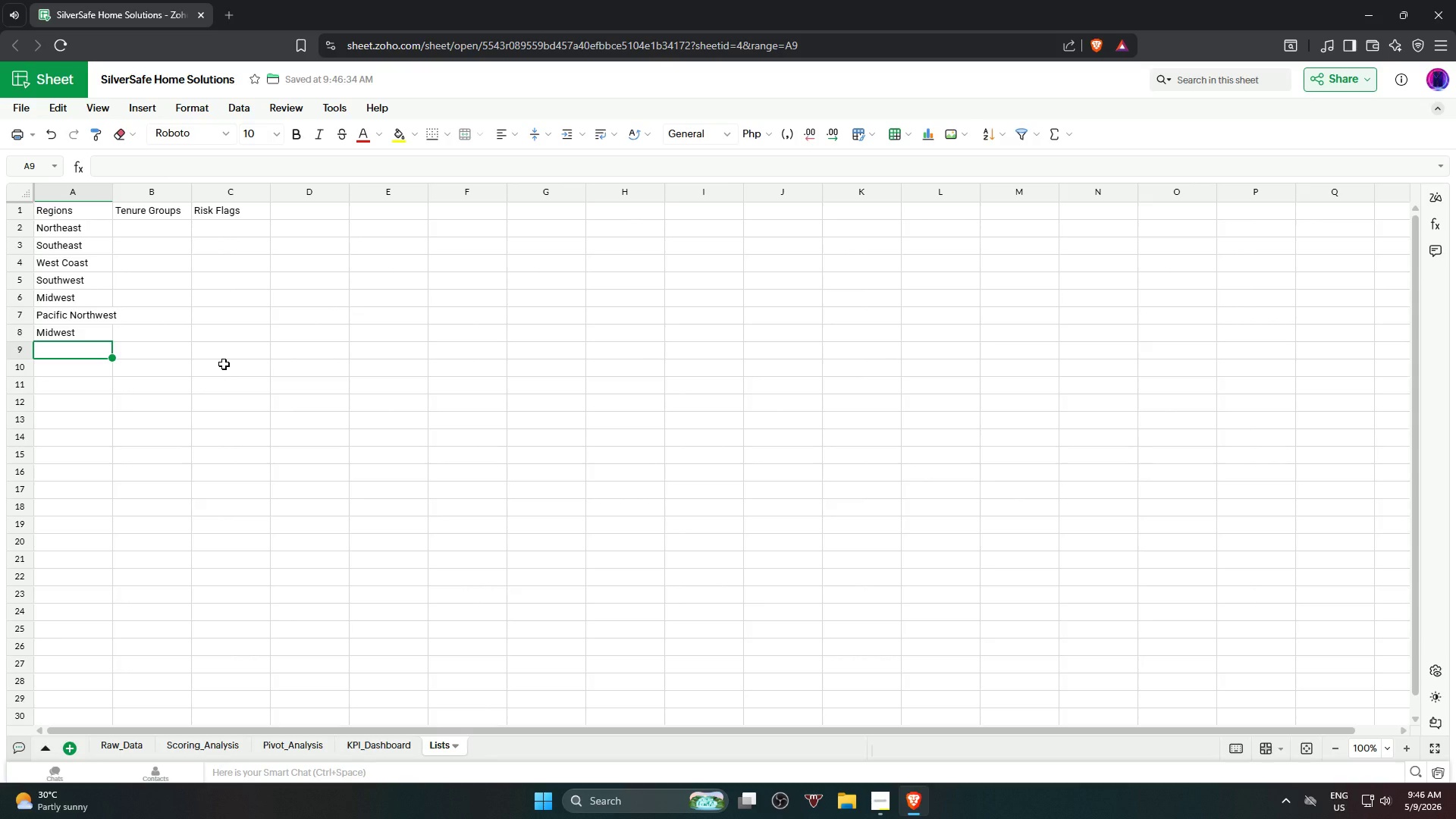 
key(ArrowUp)
 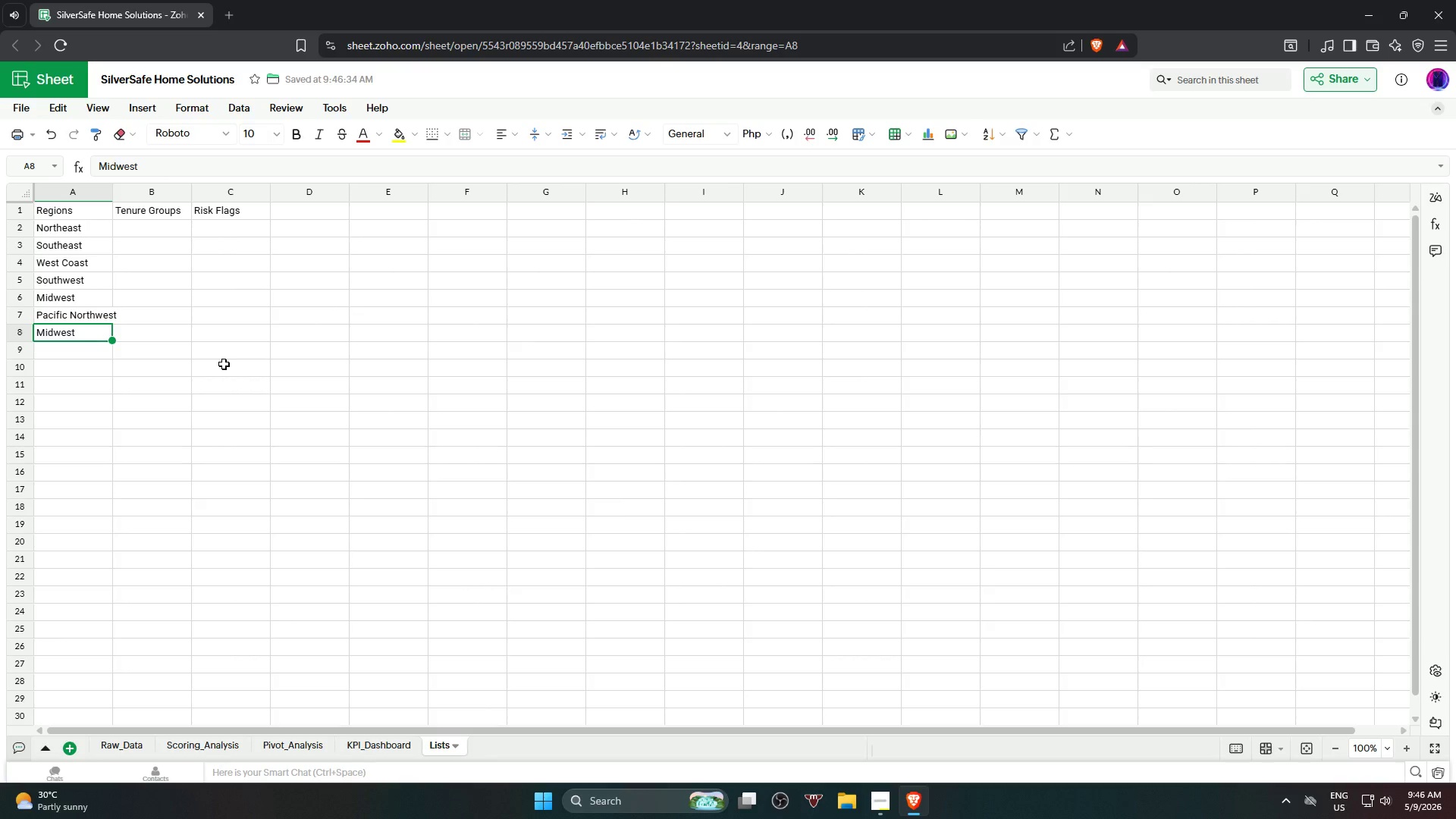 
key(Backspace)
type(Mid-Atl)
 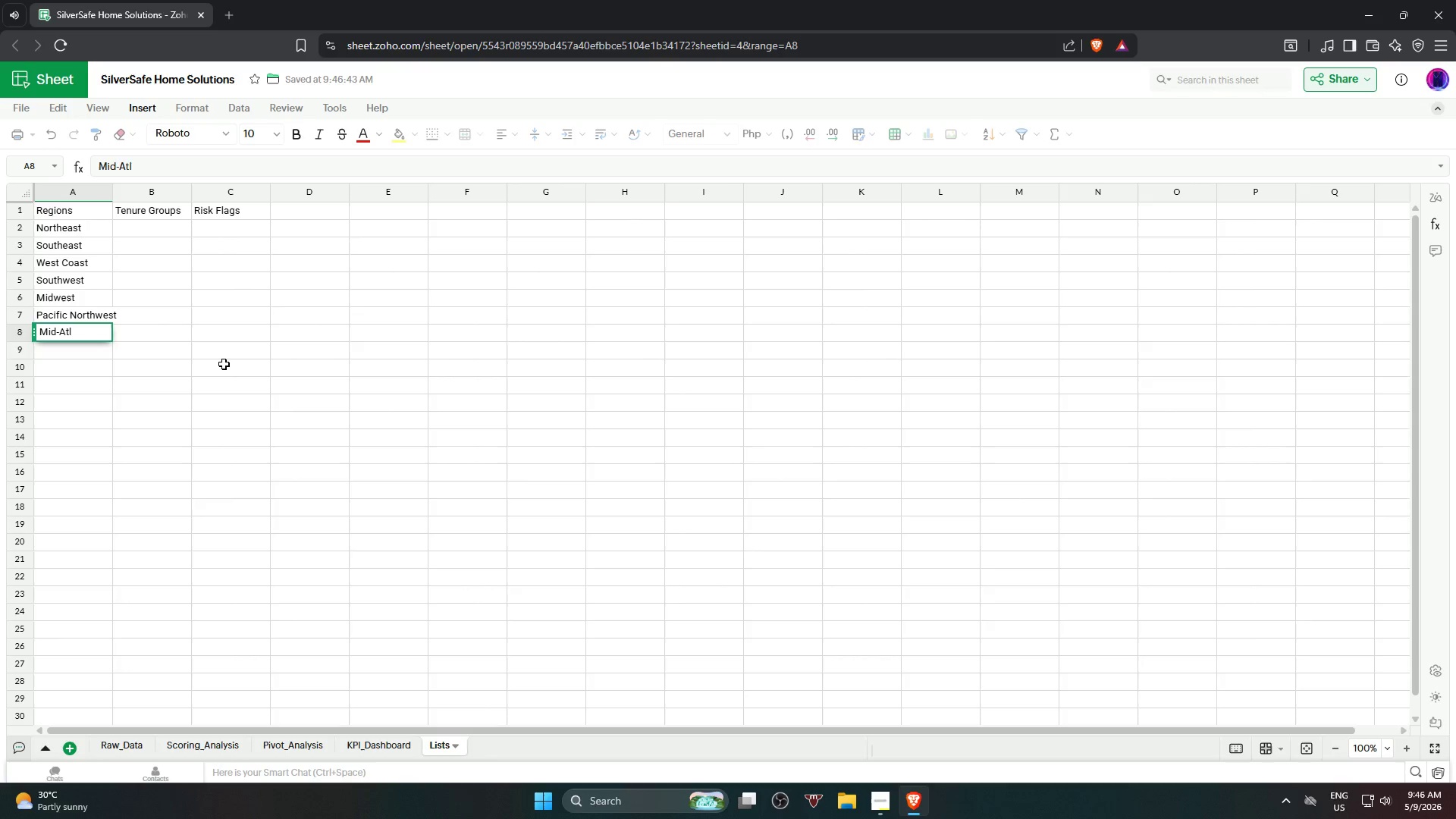 
type(antic)
 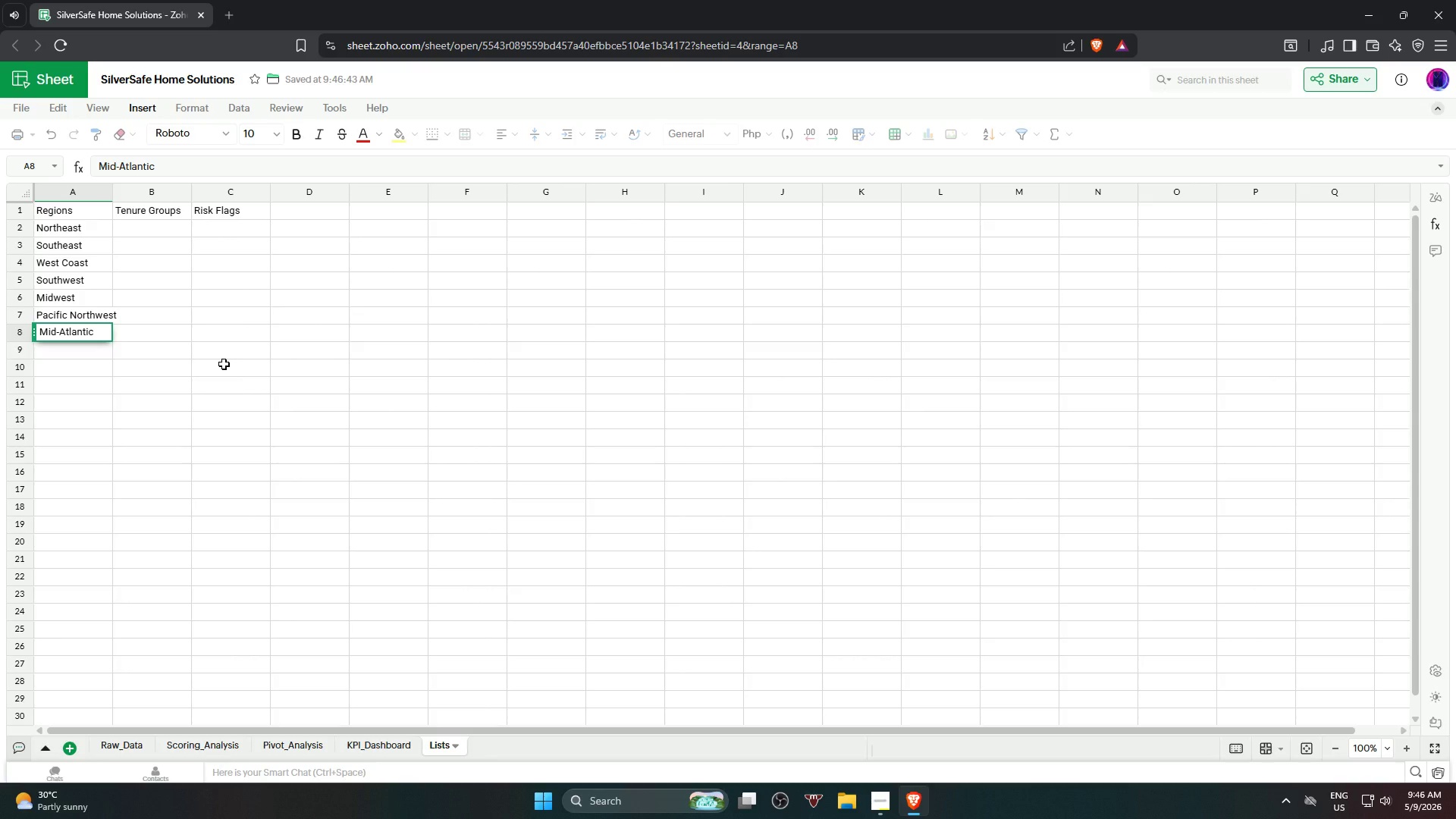 
wait(6.61)
 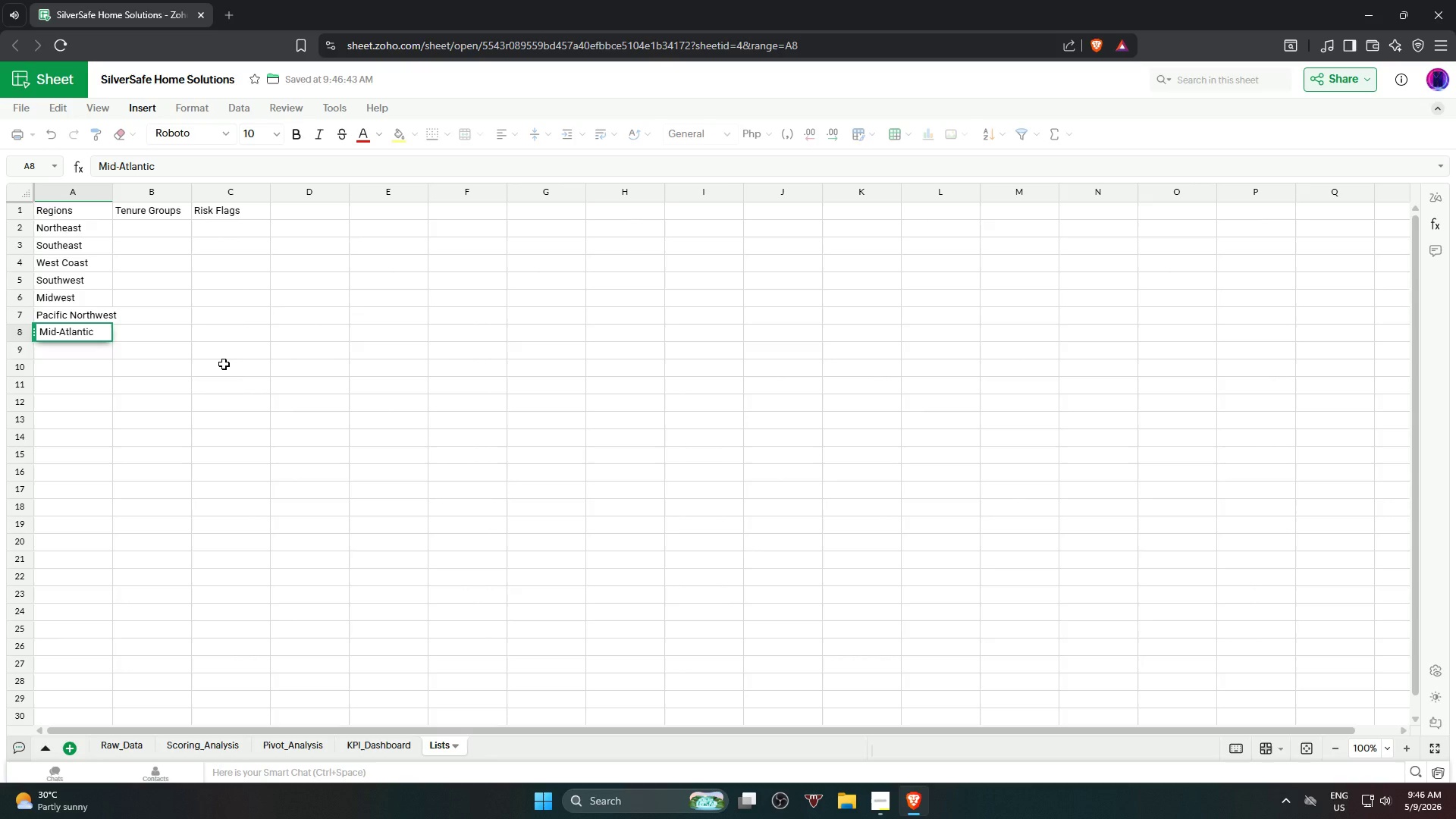 
key(Enter)
 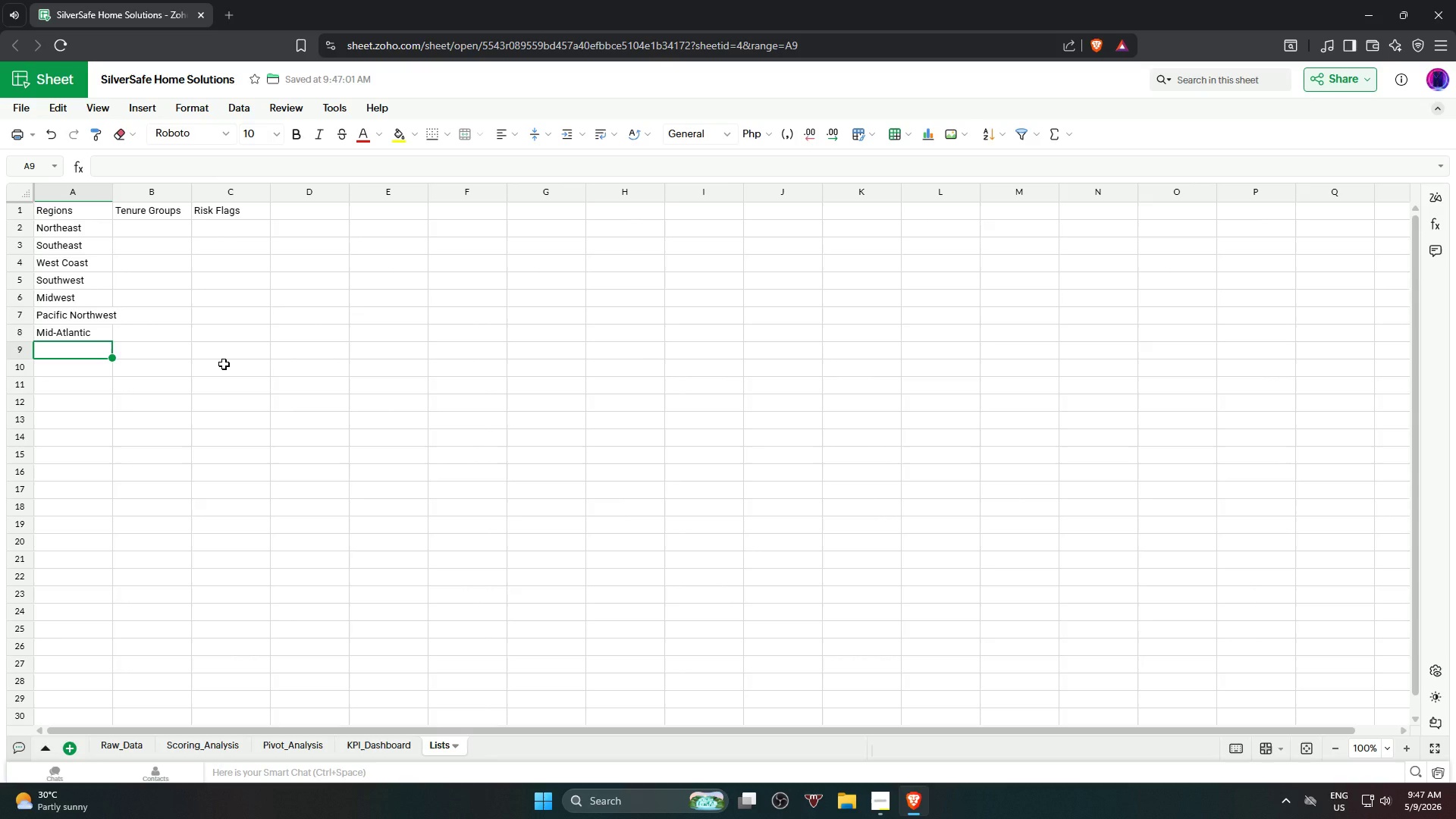 
type(Rockey)
key(Backspace)
key(Backspace)
type(y)
 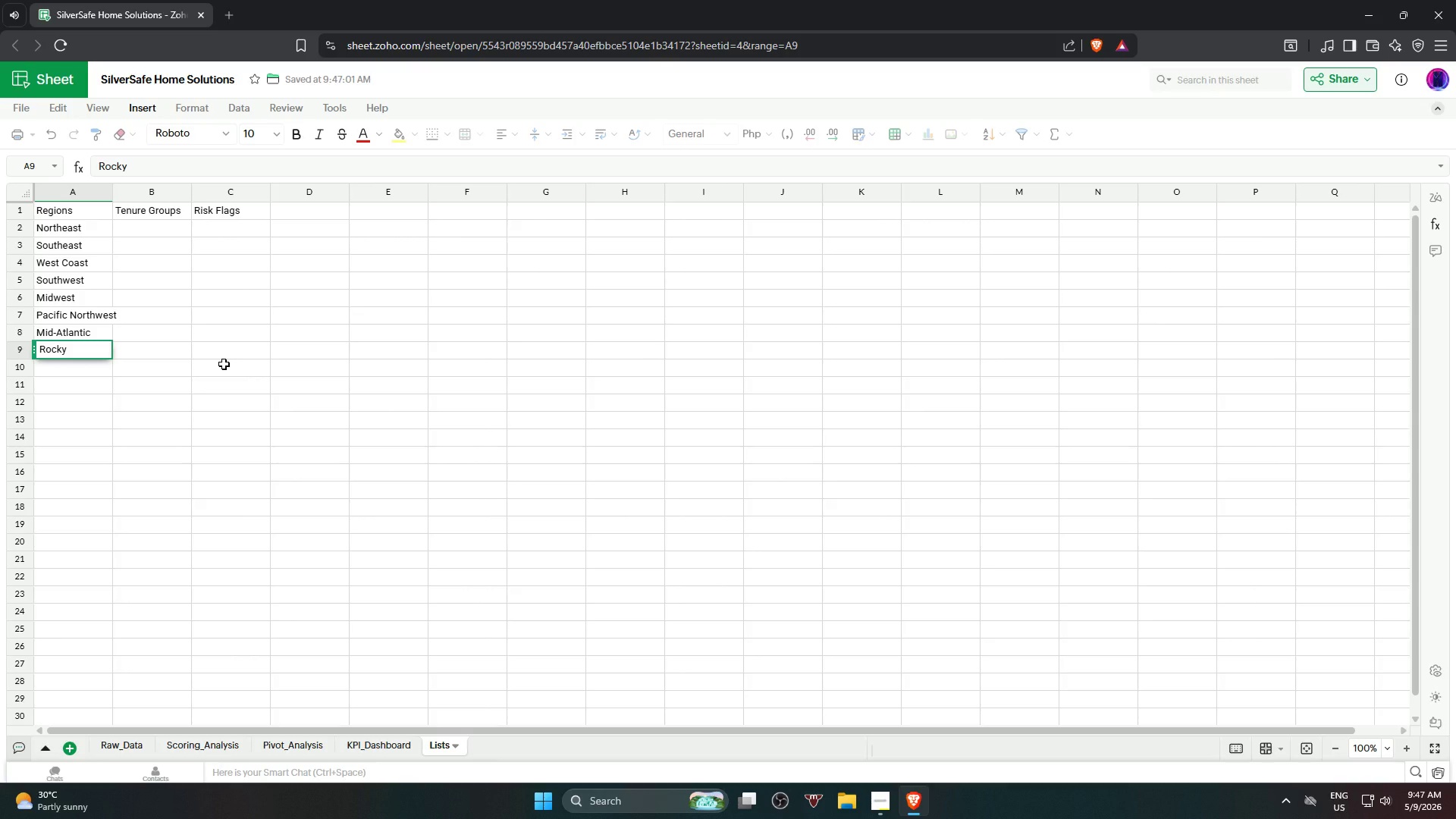 
type( MOu)
key(Backspace)
key(Backspace)
type(ountains)
 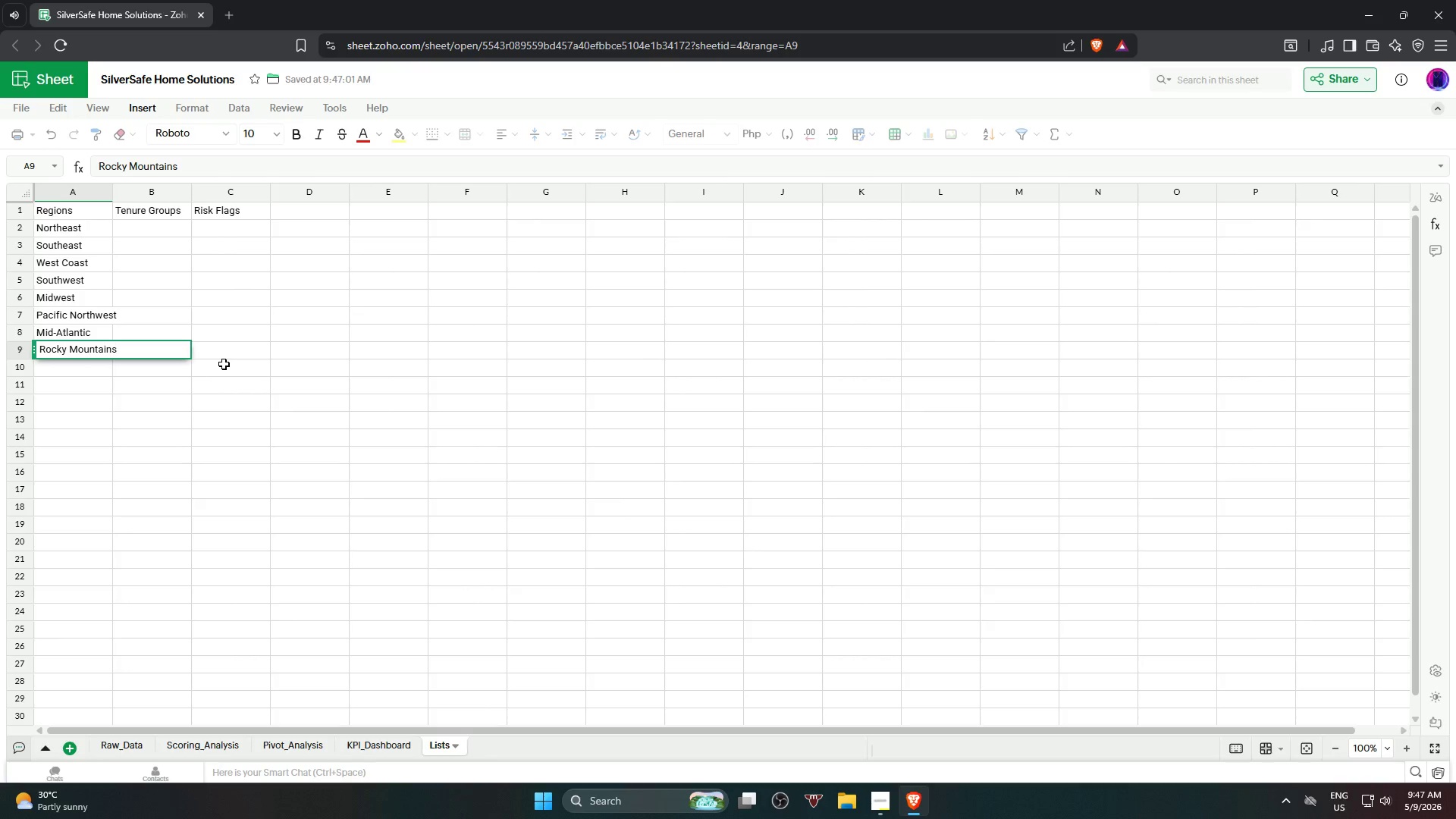 
key(Enter)
 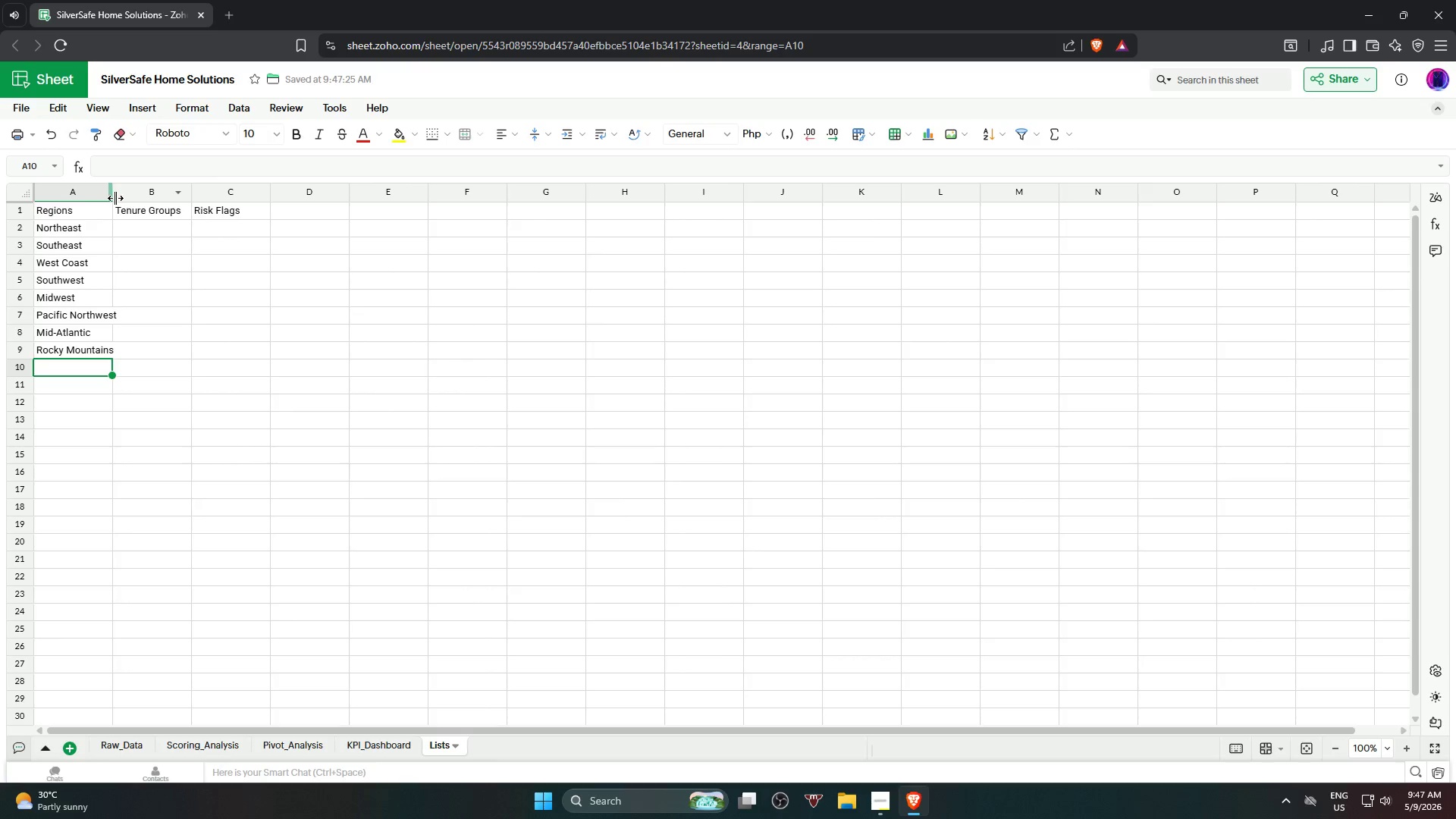 
double_click([115, 198])
 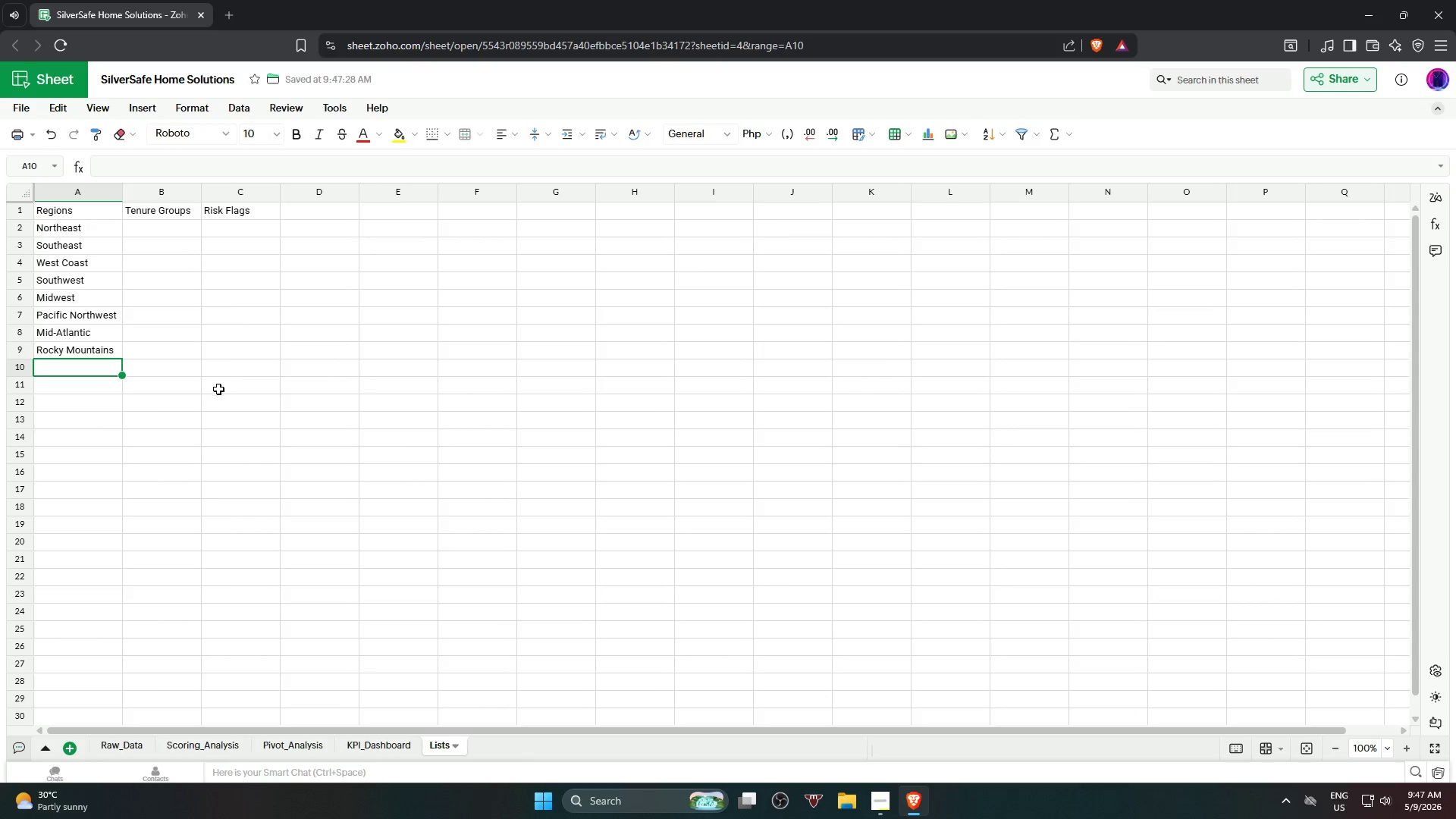 
left_click([215, 395])
 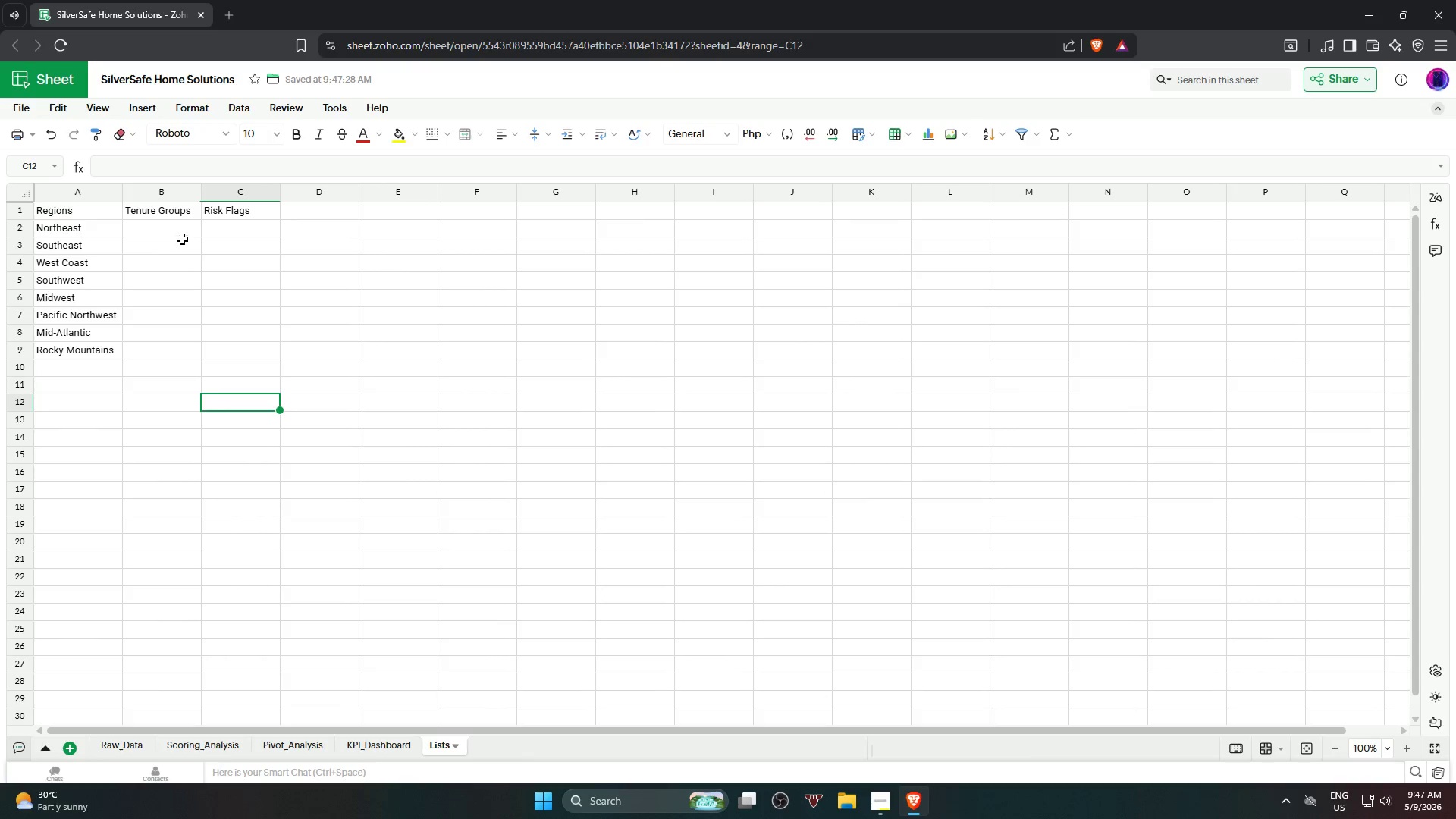 
left_click([171, 234])
 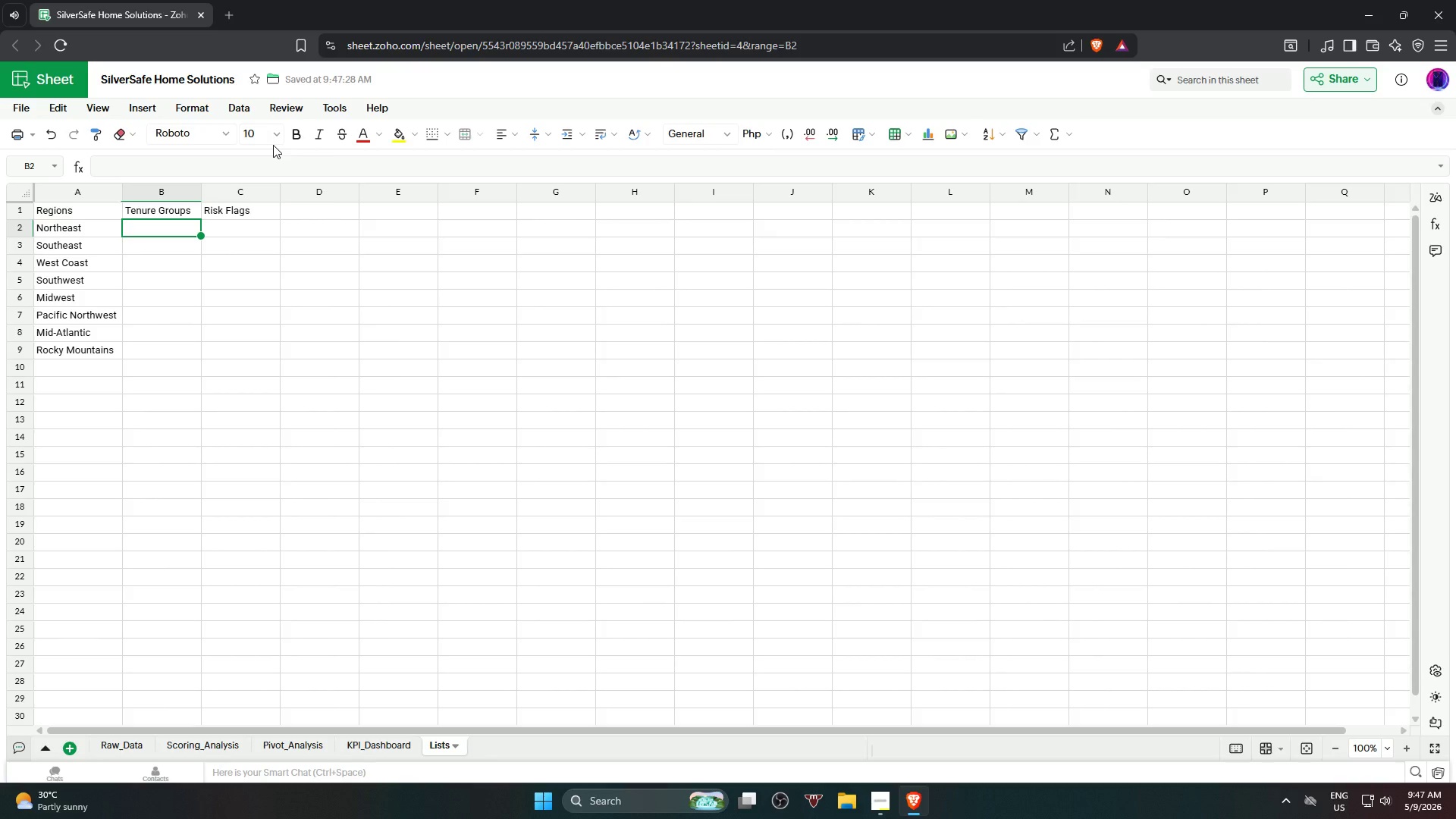 
wait(13.89)
 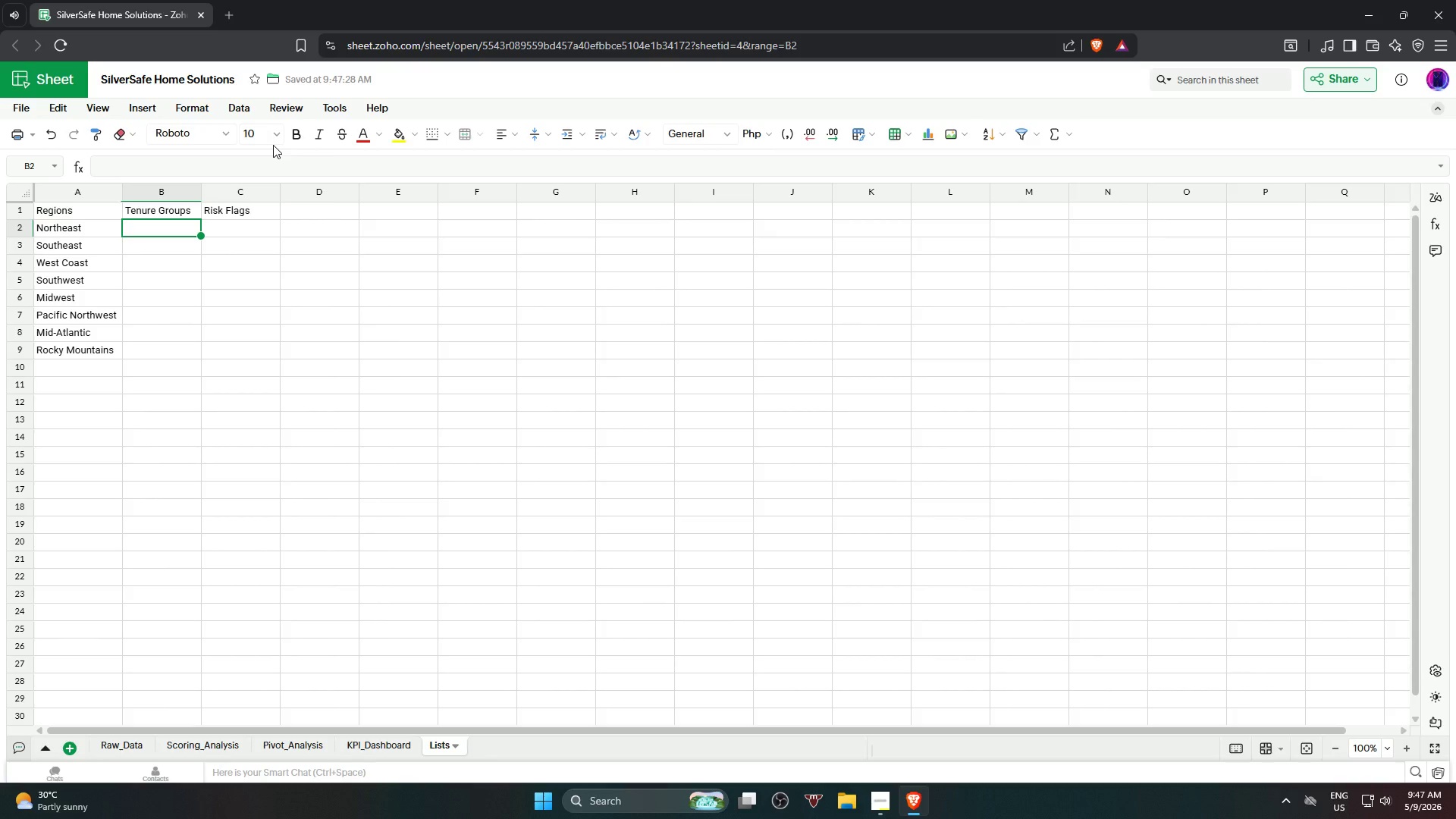 
left_click([96, 226])
 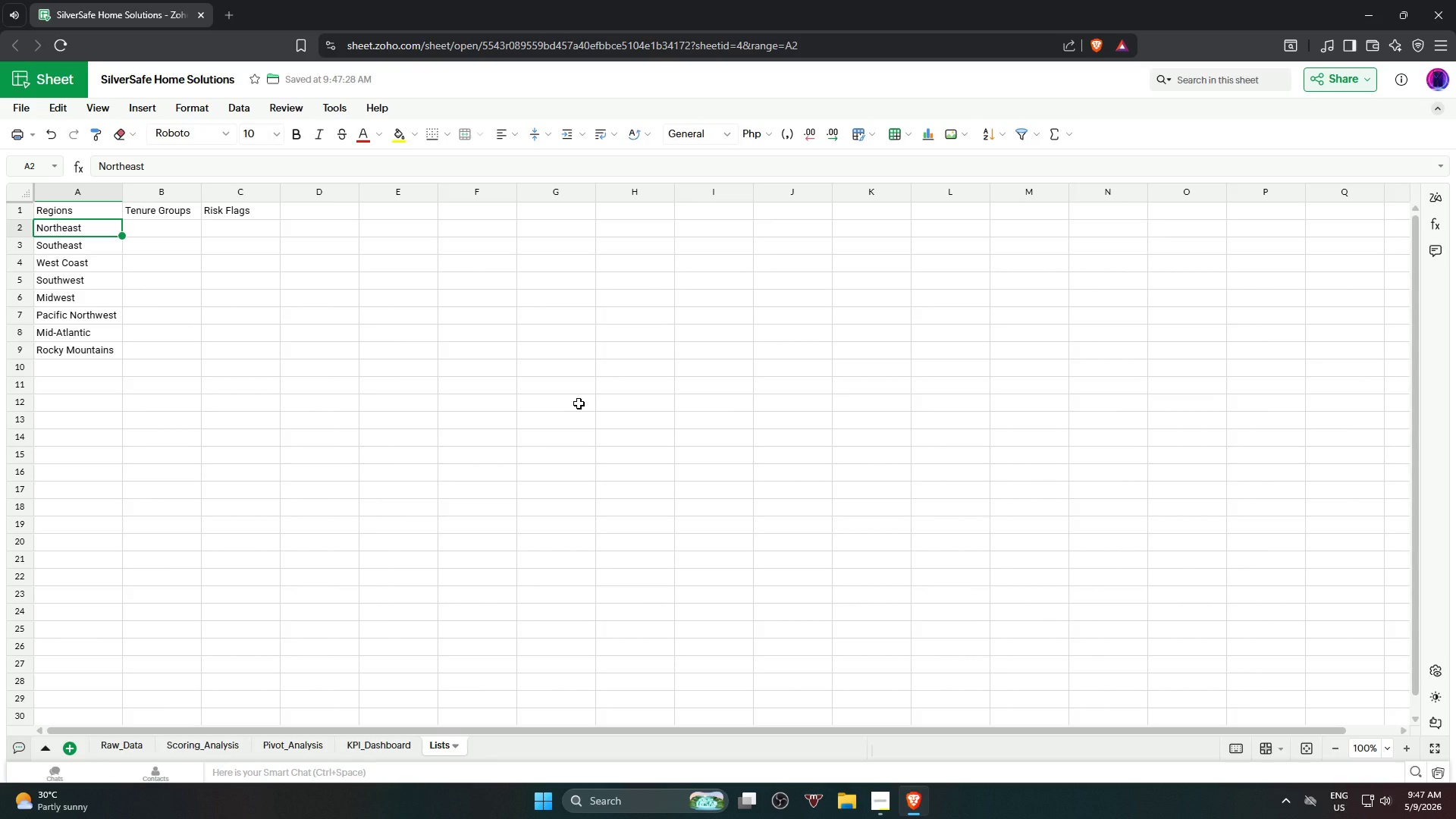 
key(ArrowDown)
 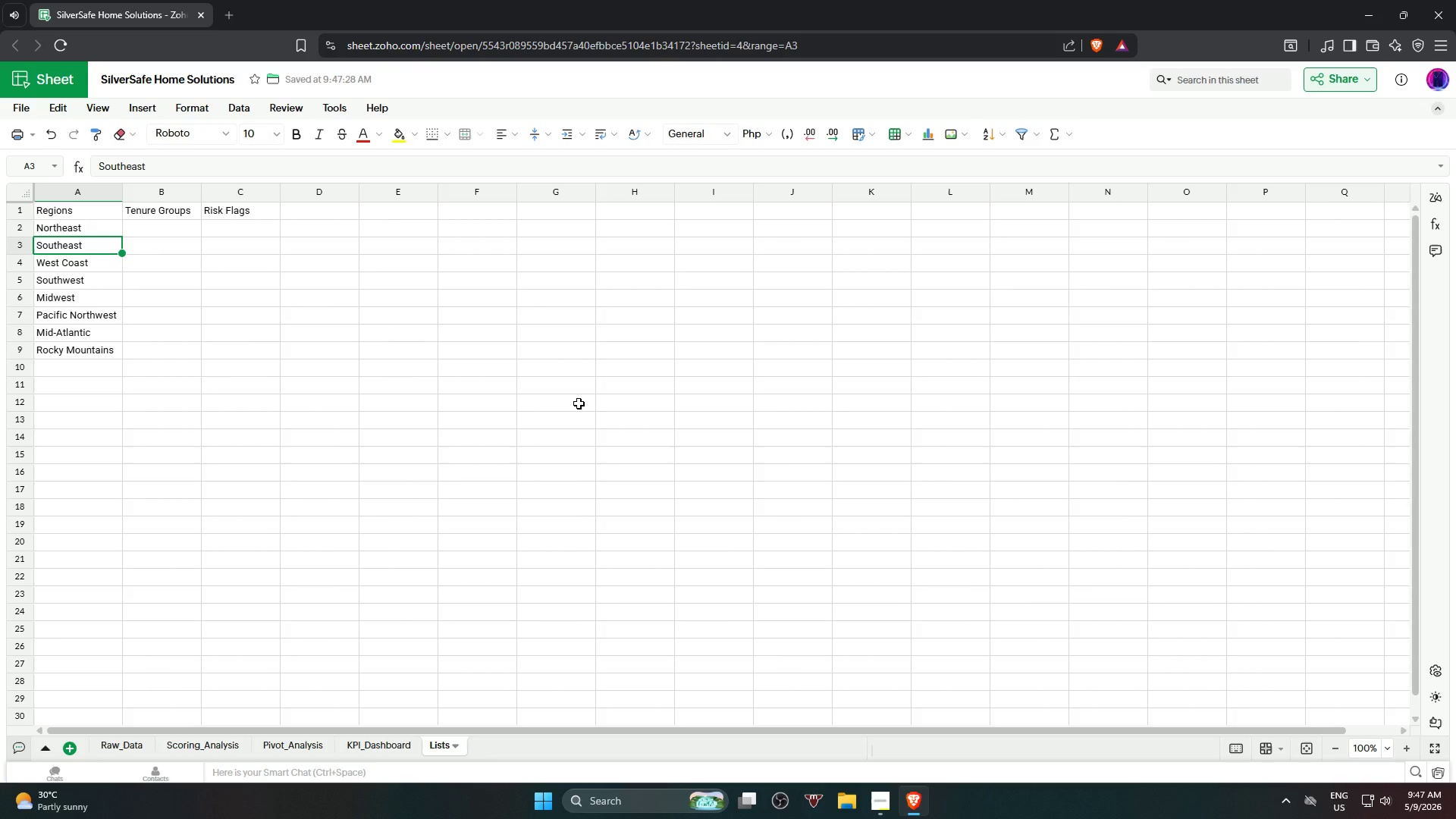 
key(ArrowDown)
 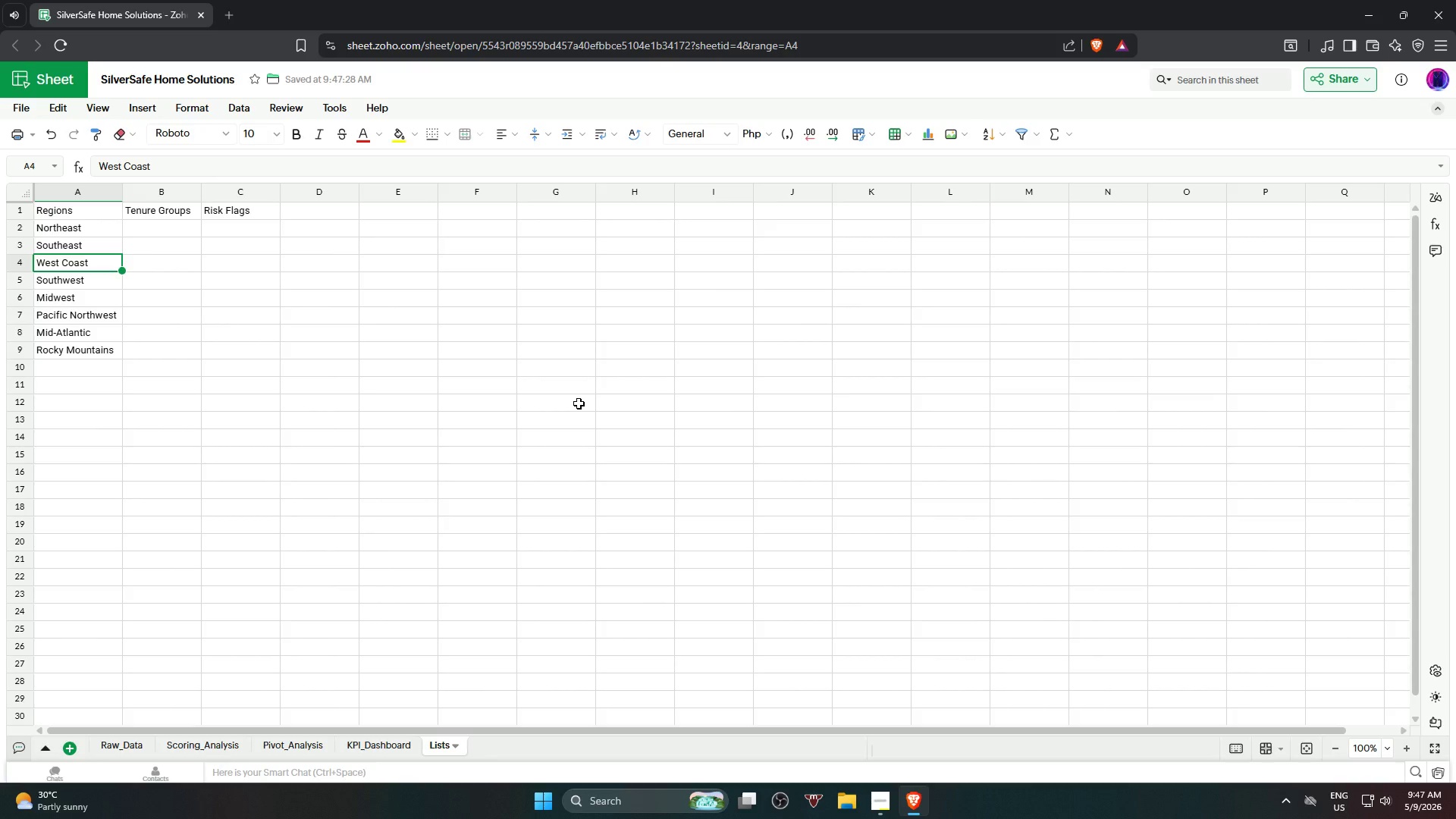 
key(ArrowDown)
 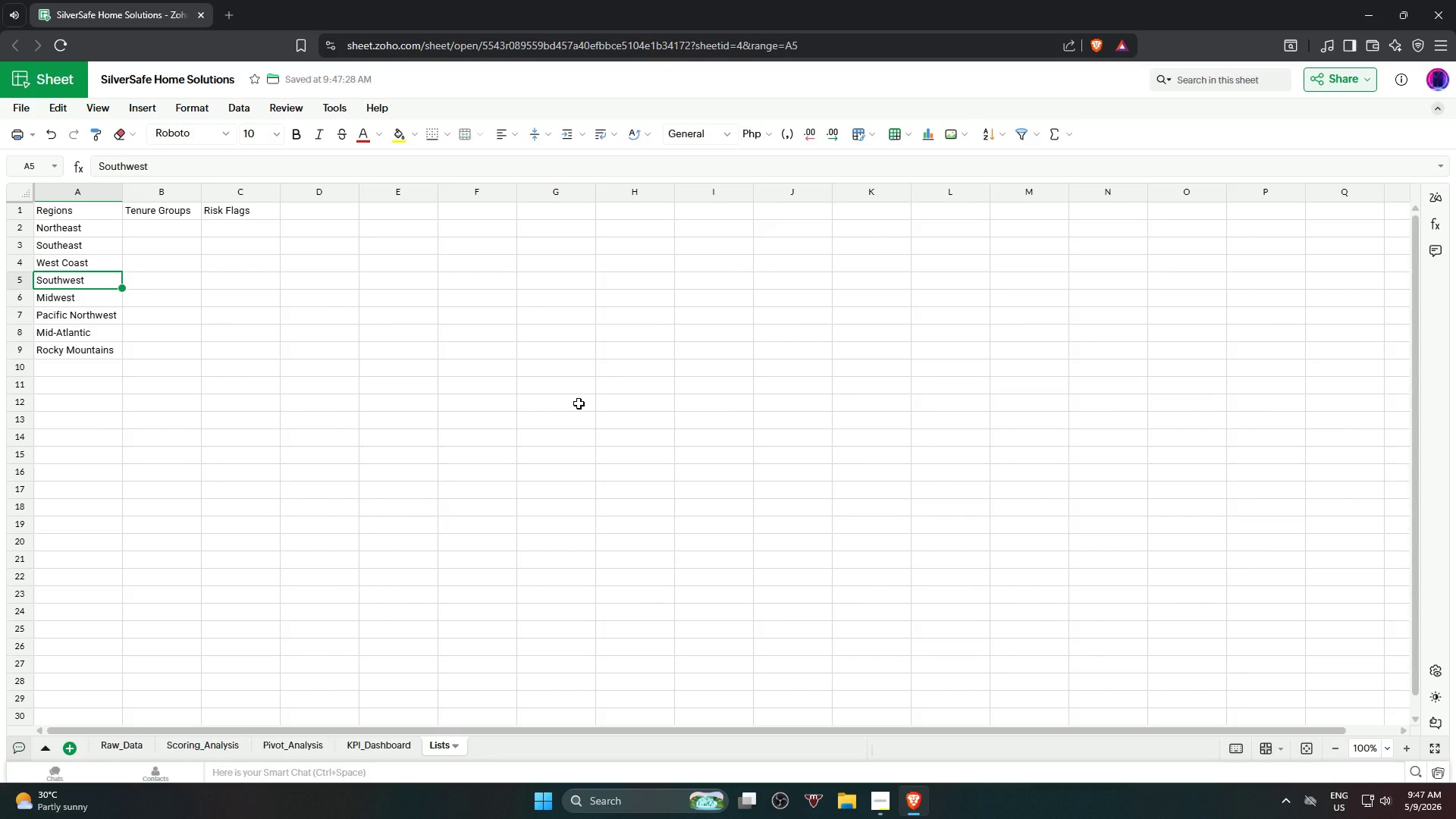 
key(ArrowDown)
 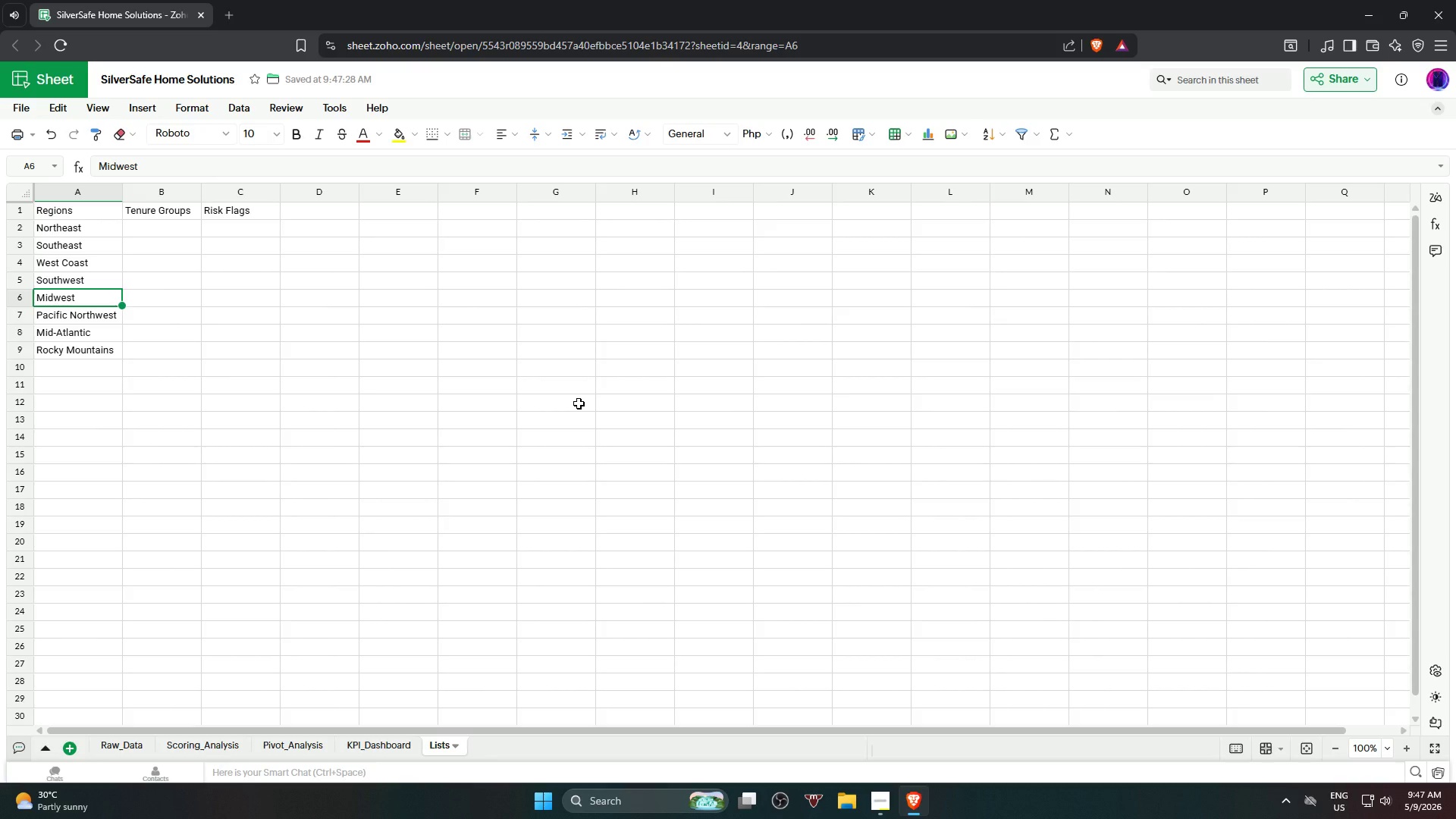 
key(ArrowDown)
 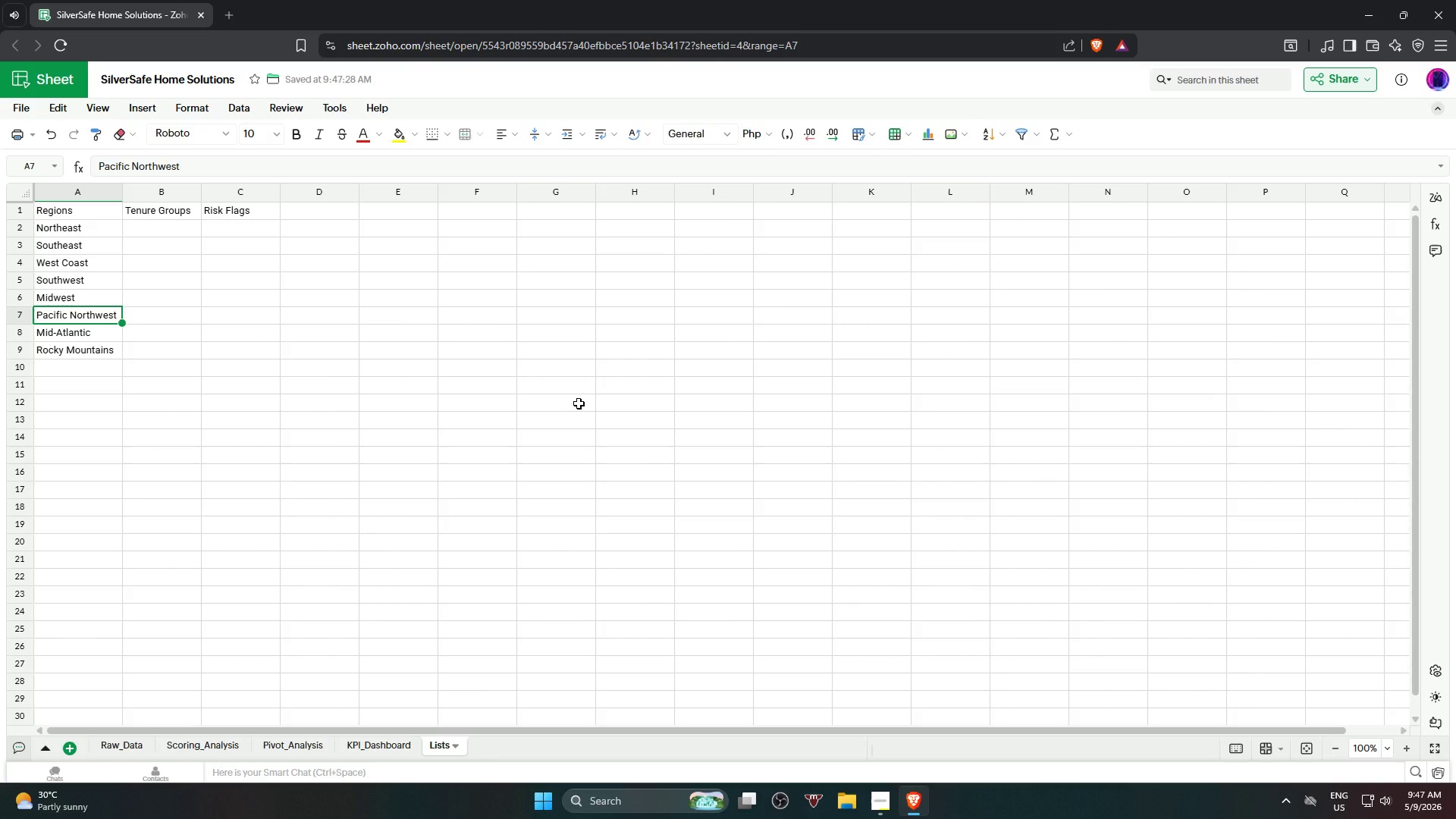 
key(ArrowDown)
 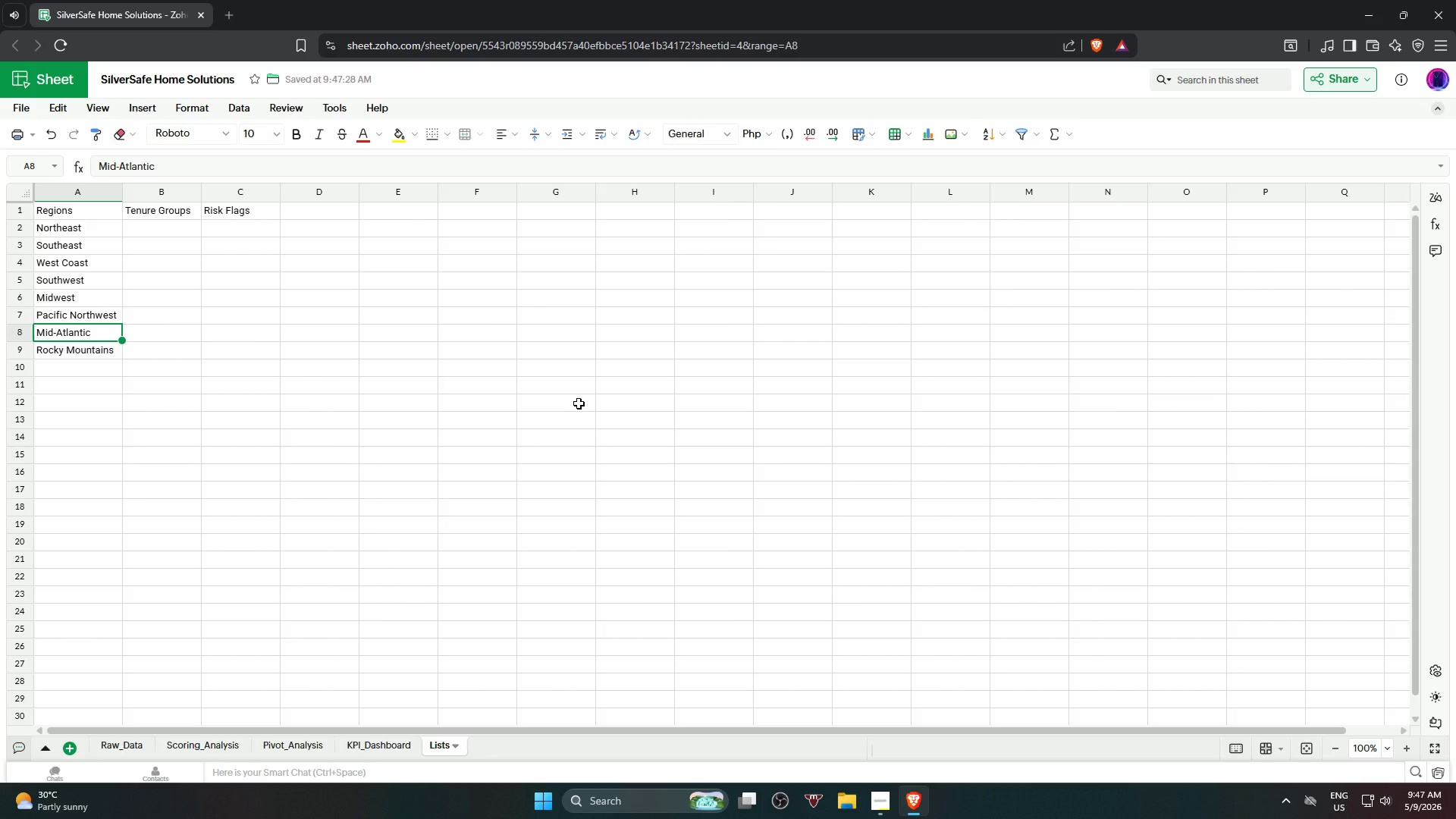 
key(ArrowDown)
 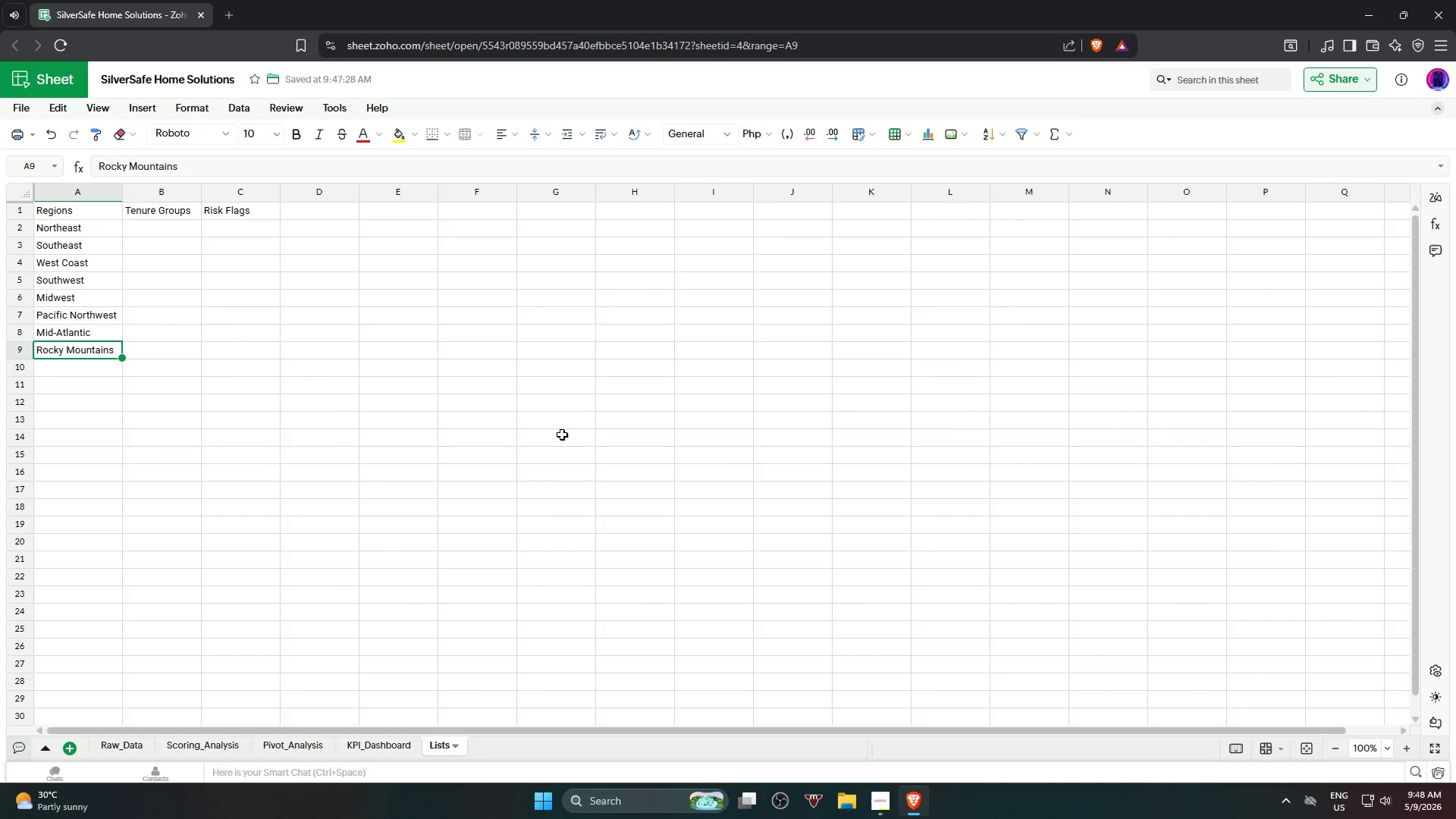 
left_click_drag(start_coordinate=[500, 452], to_coordinate=[477, 464])
 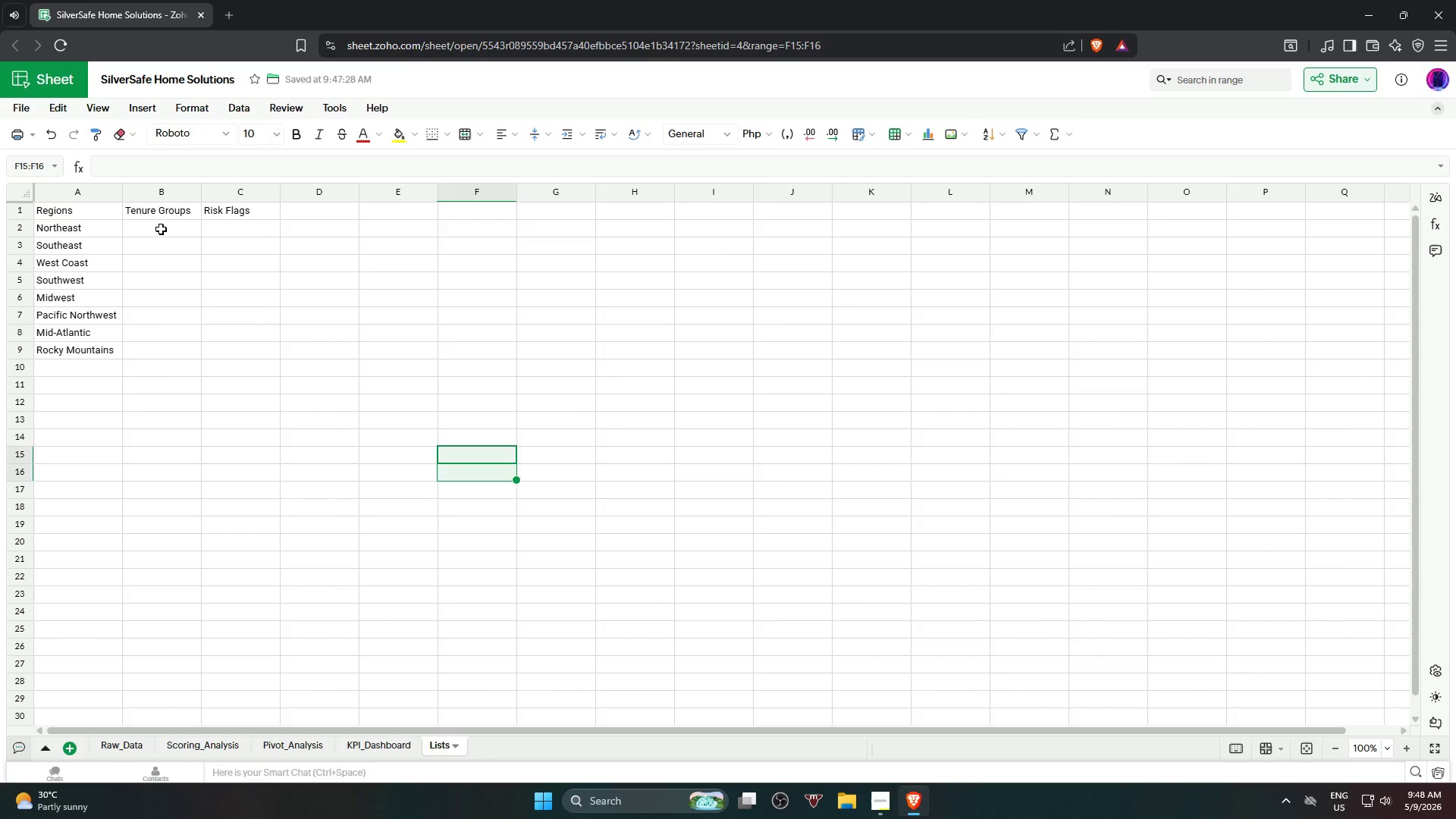 
left_click([161, 229])
 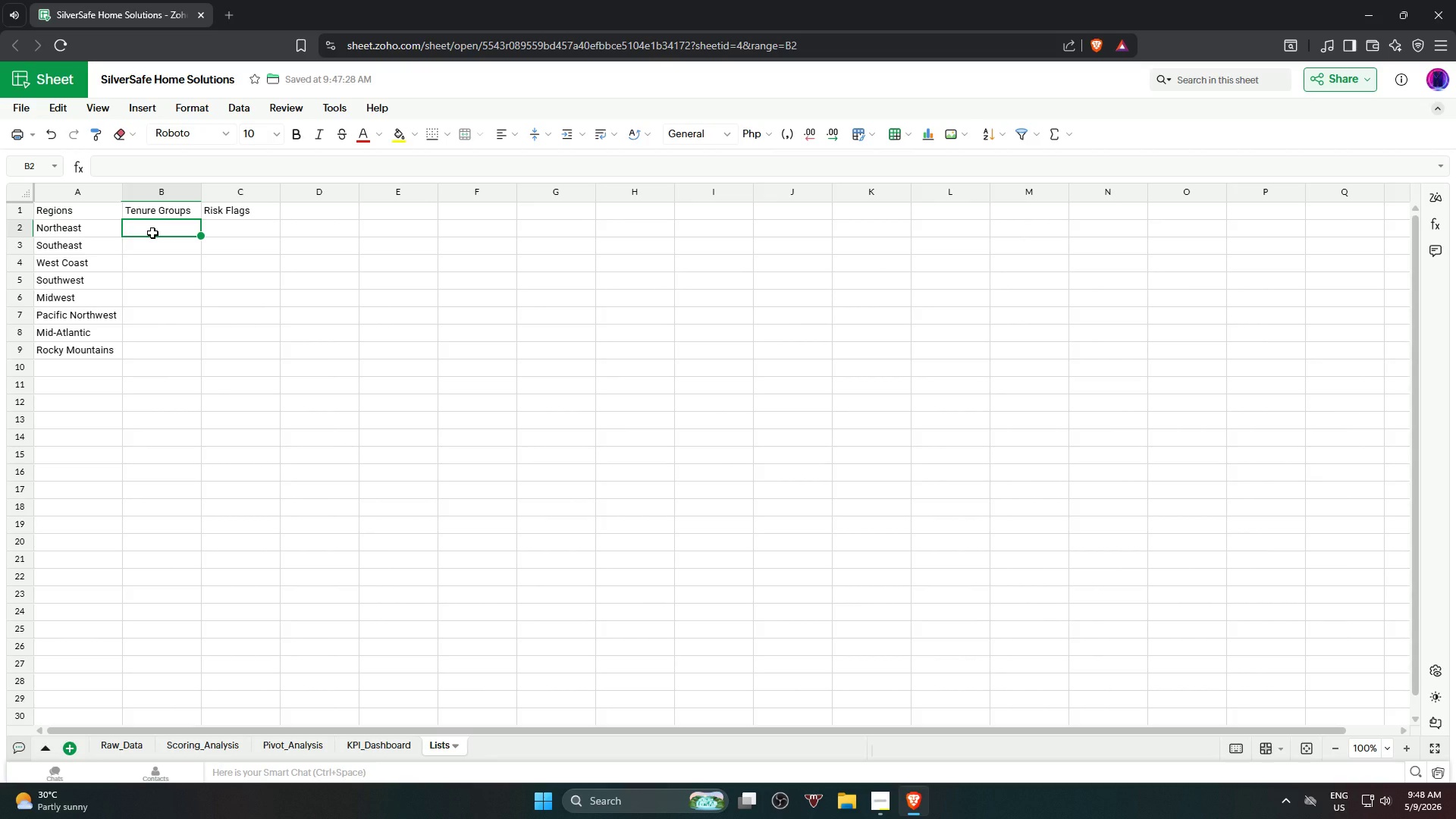 
type(Junior)
 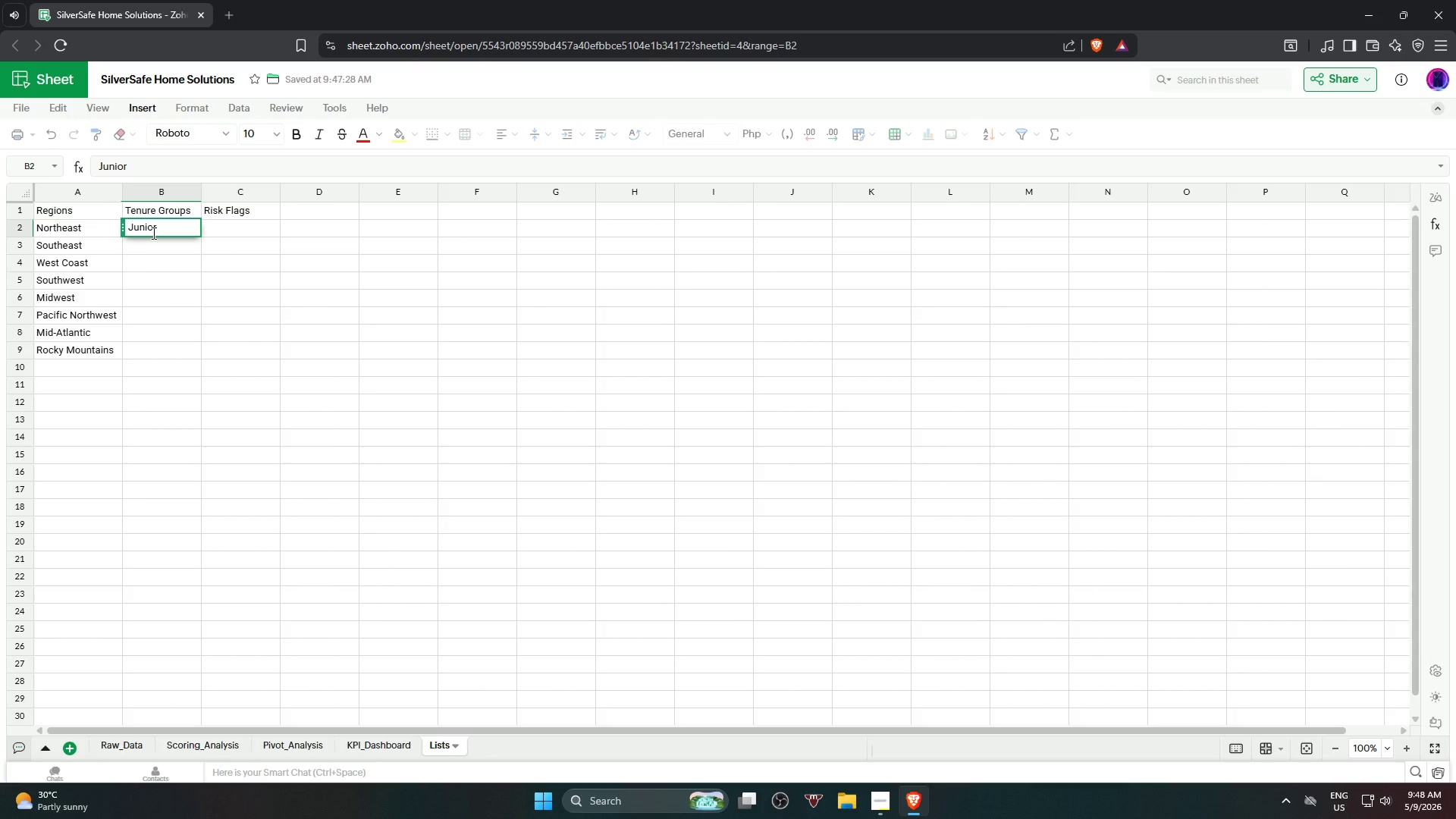 
key(ArrowDown)
 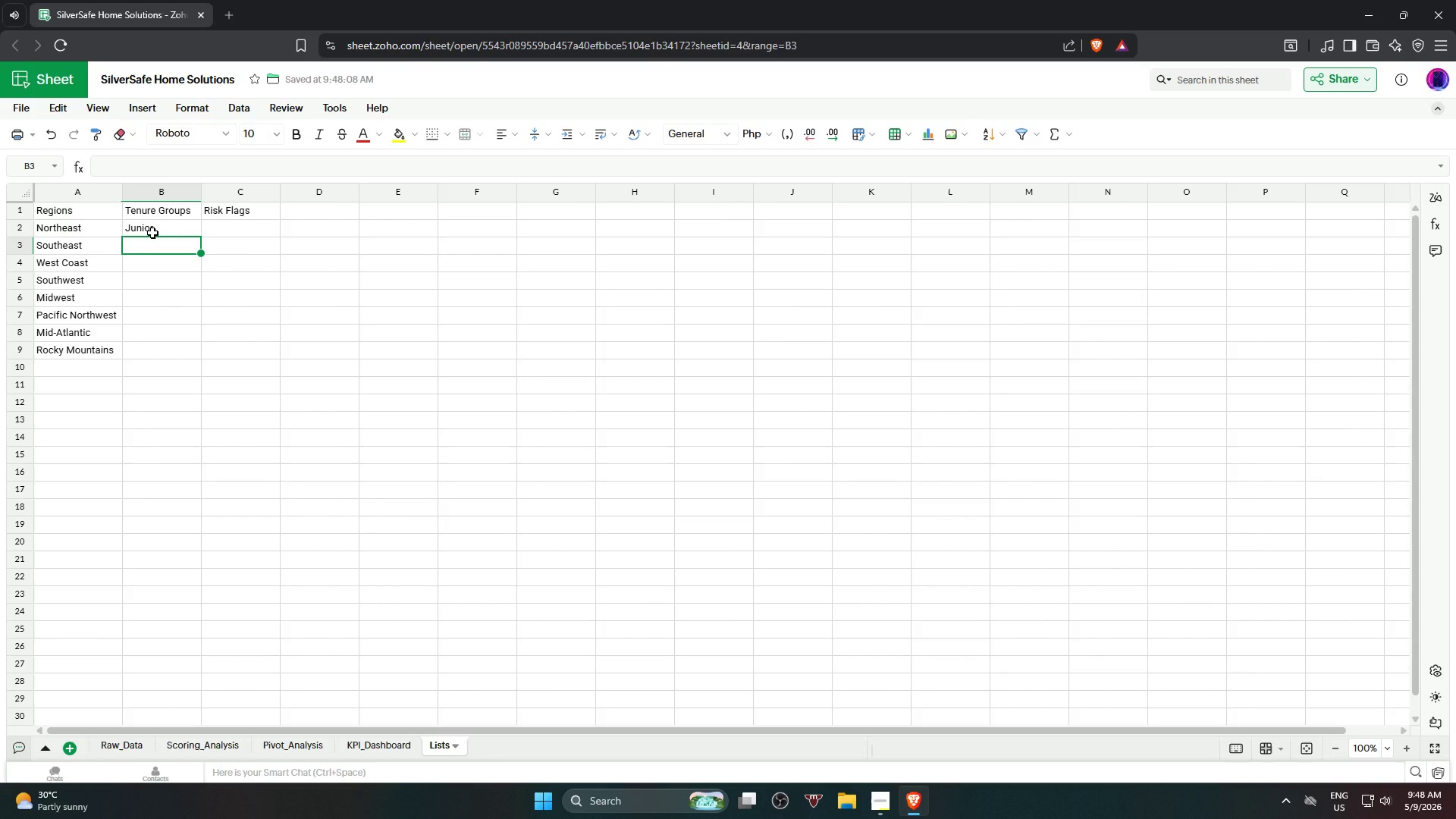 
type(Mid-Level)
 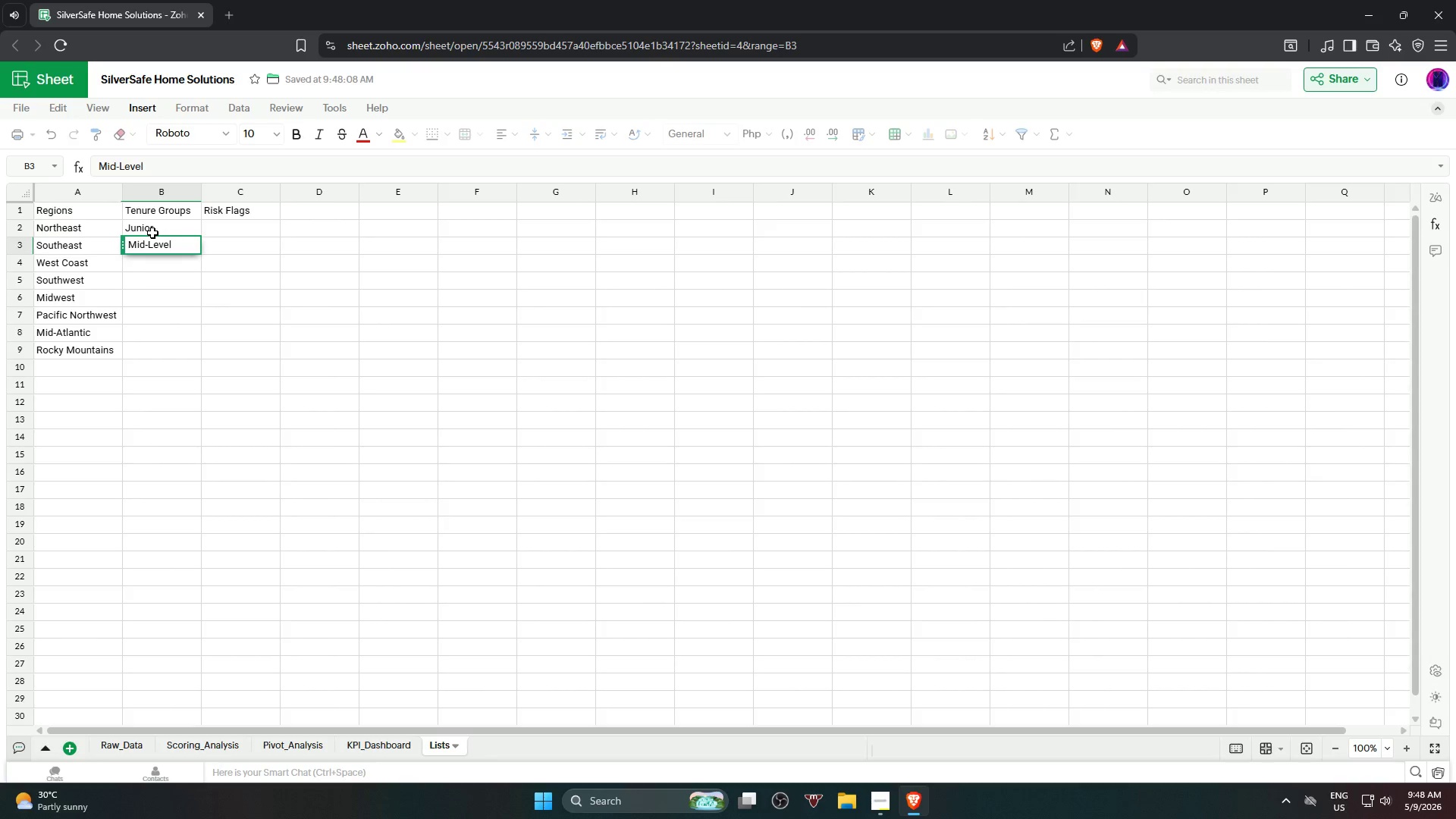 
key(ArrowDown)
 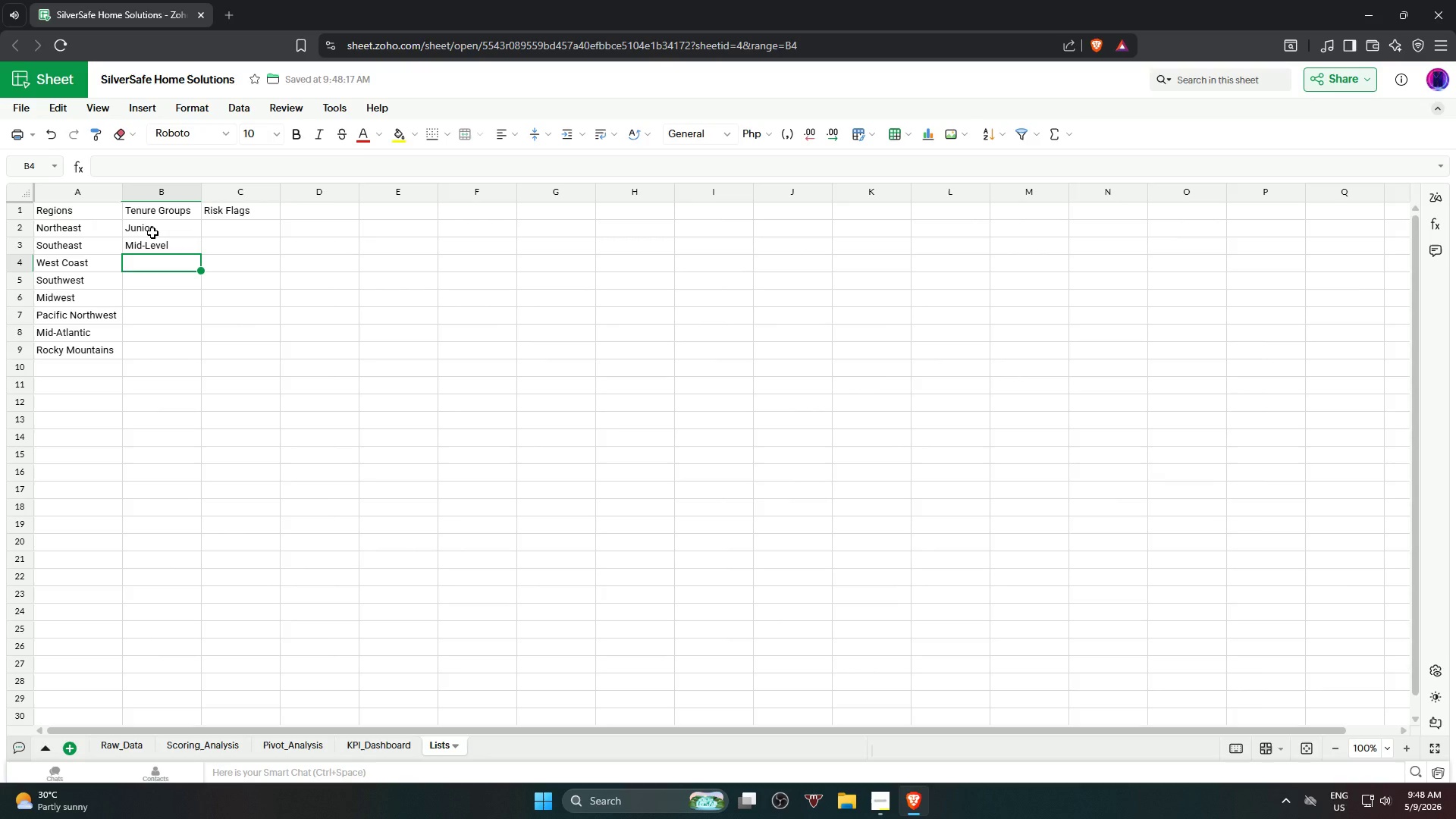 
type(se)
key(Backspace)
key(Backspace)
type(Senior)
 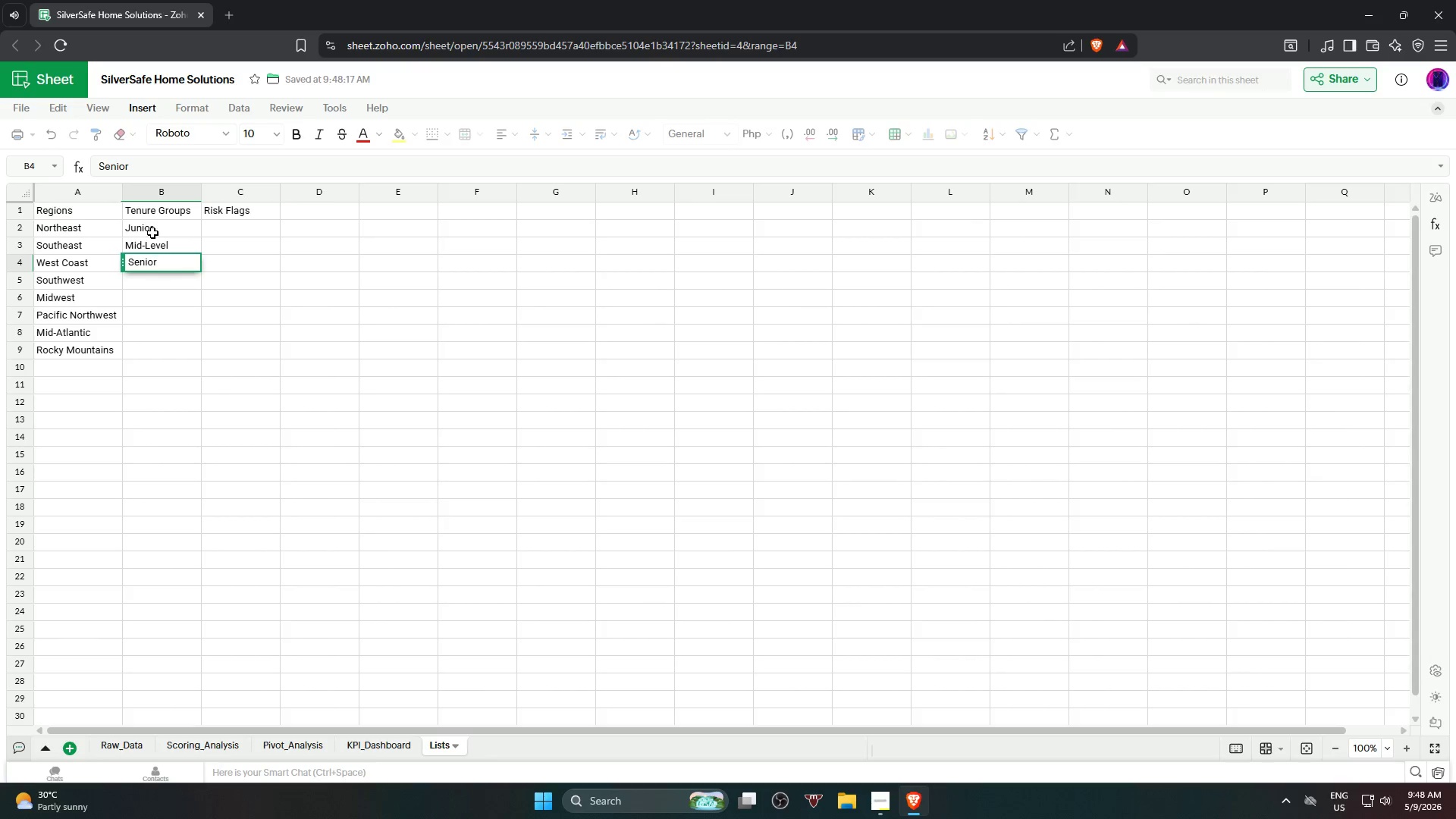 
key(Enter)
 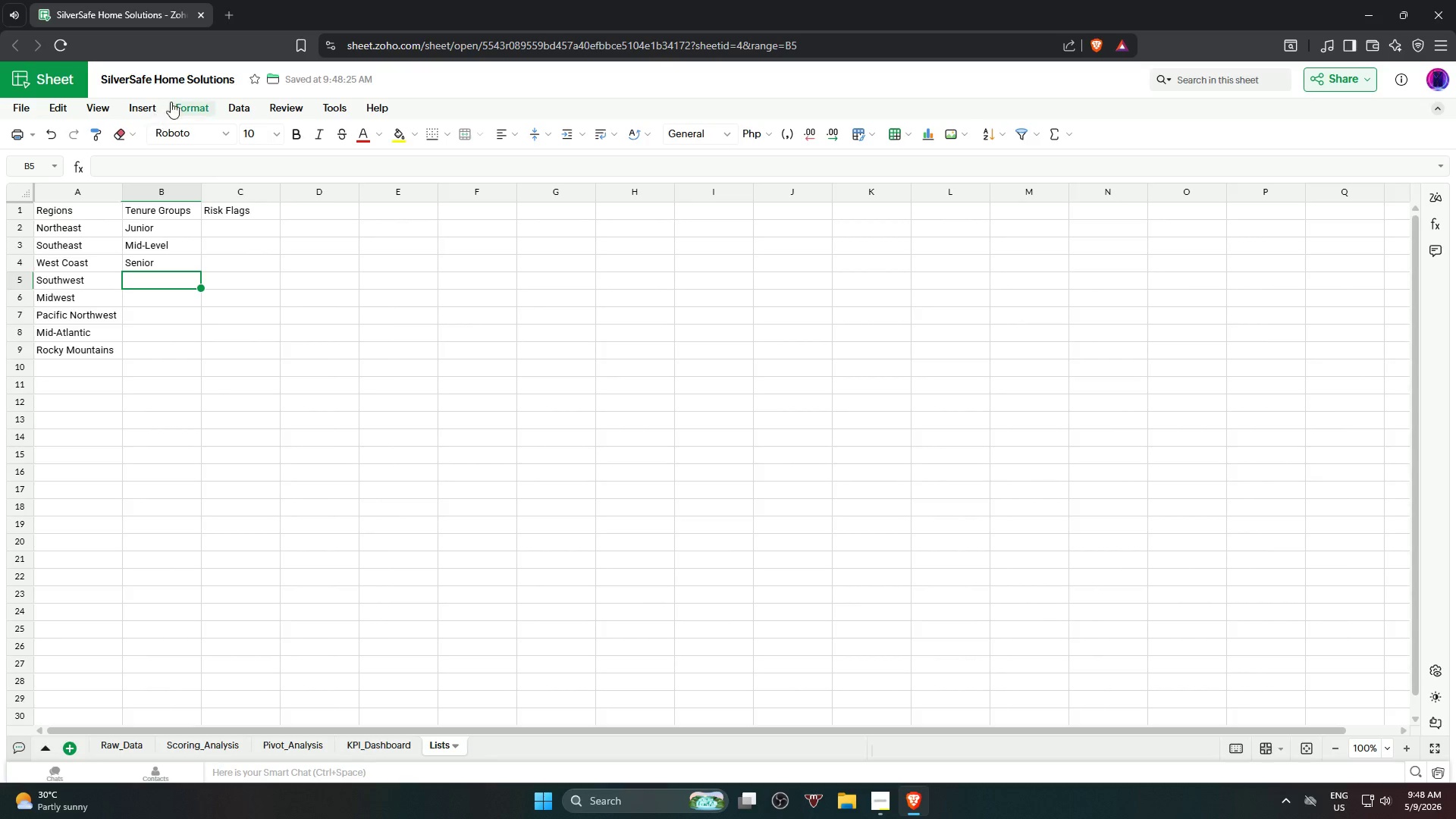 
wait(5.09)
 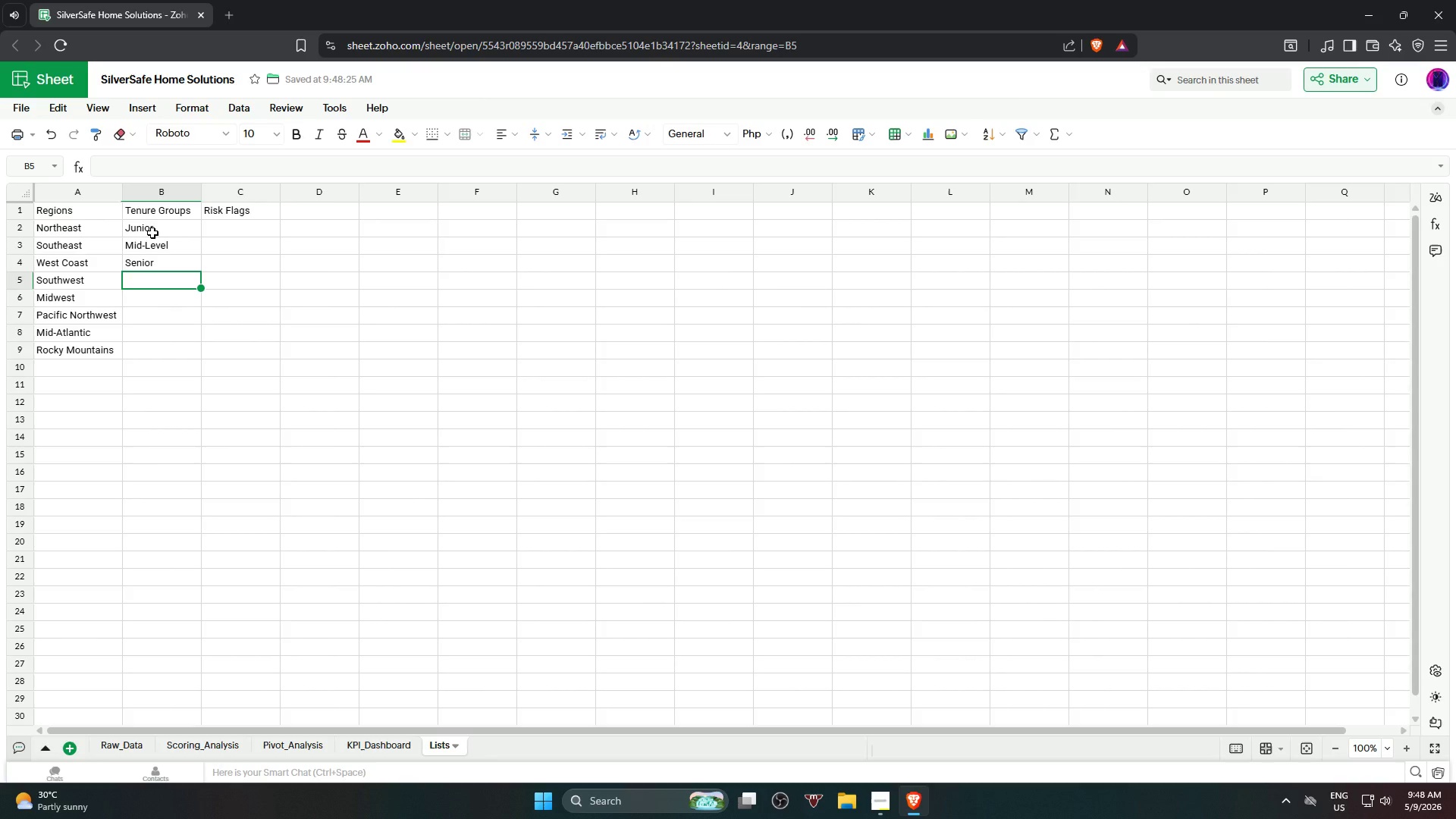 
left_click([231, 230])
 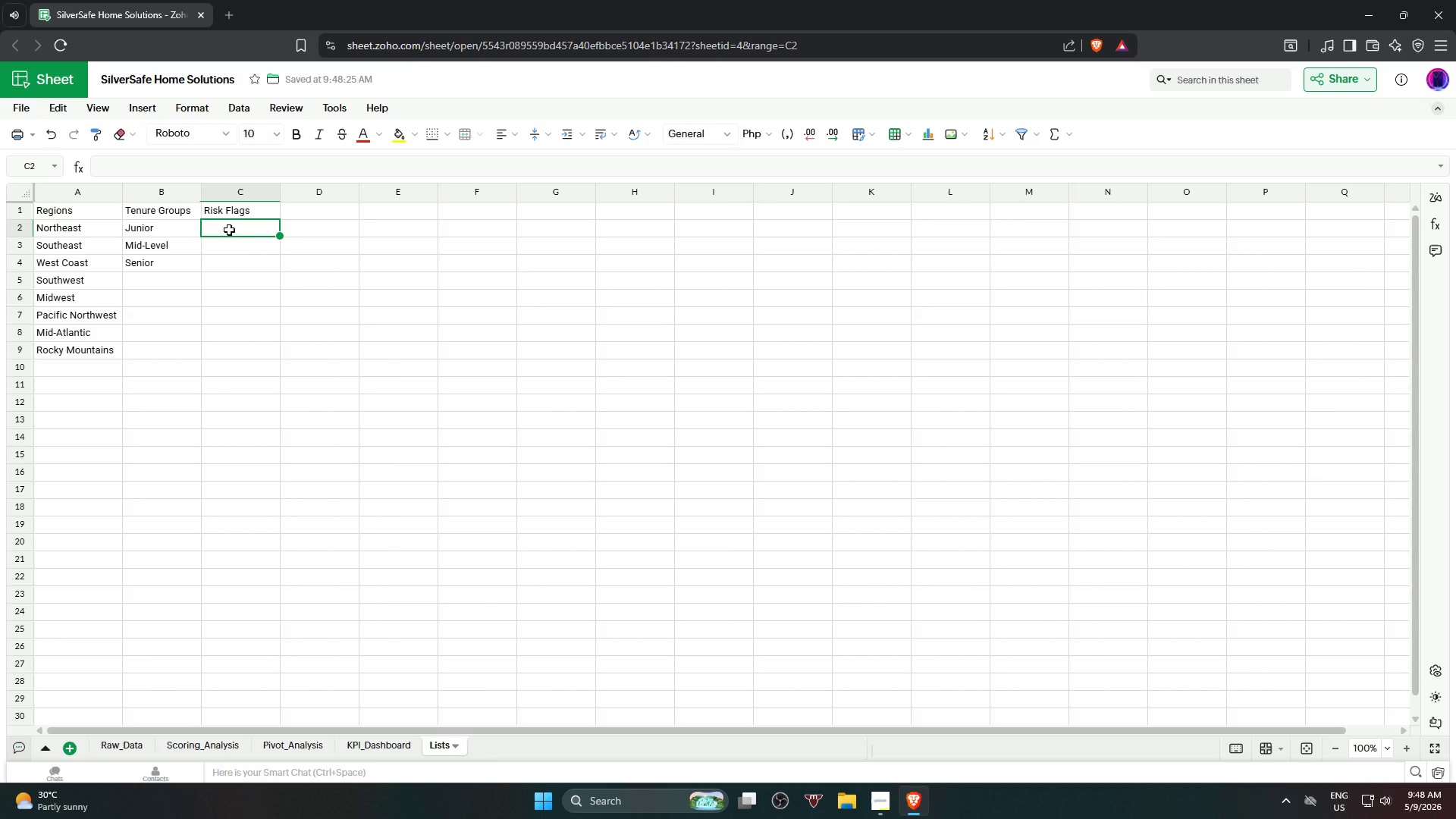 
wait(6.94)
 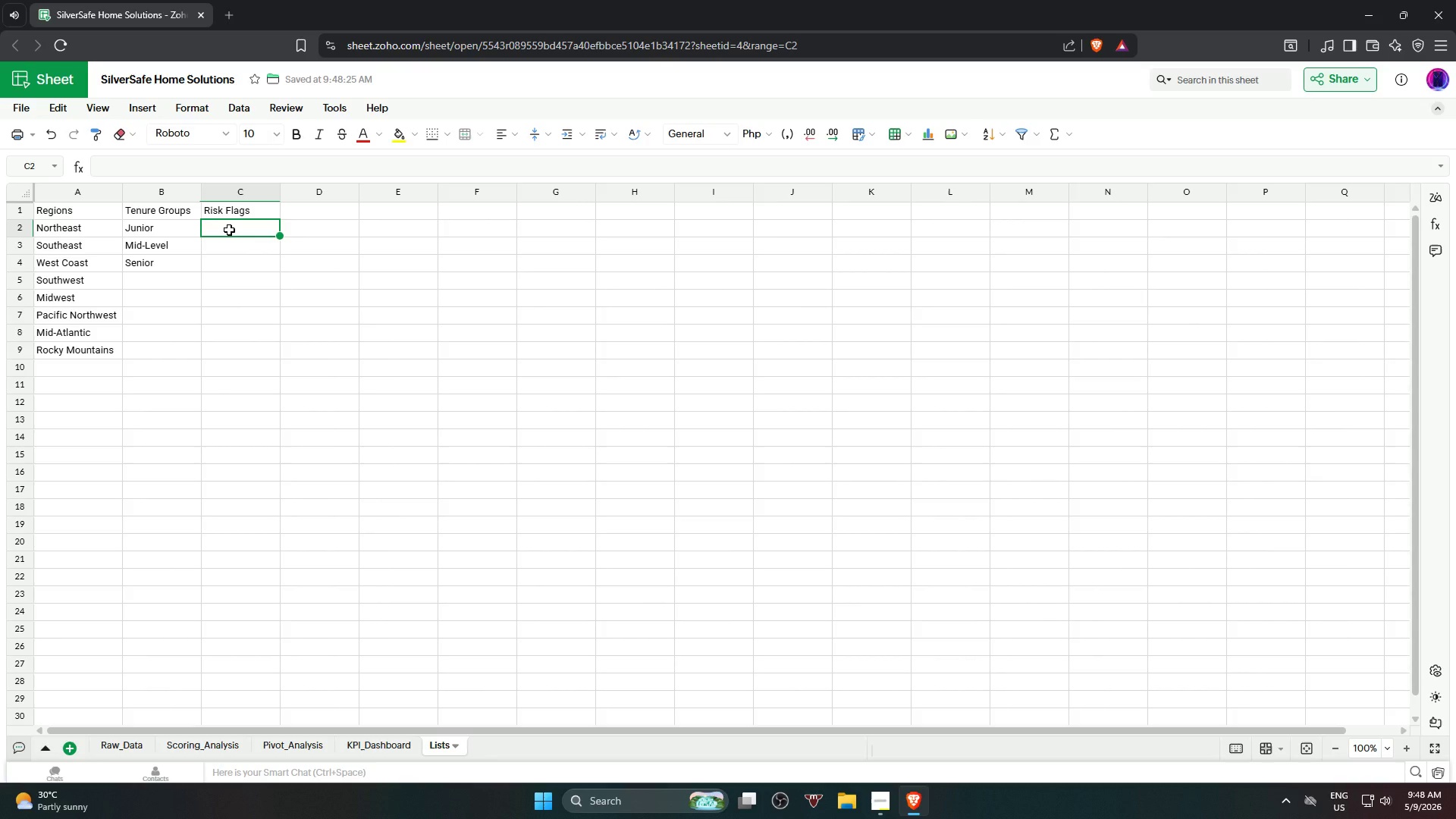 
type(Pass)
 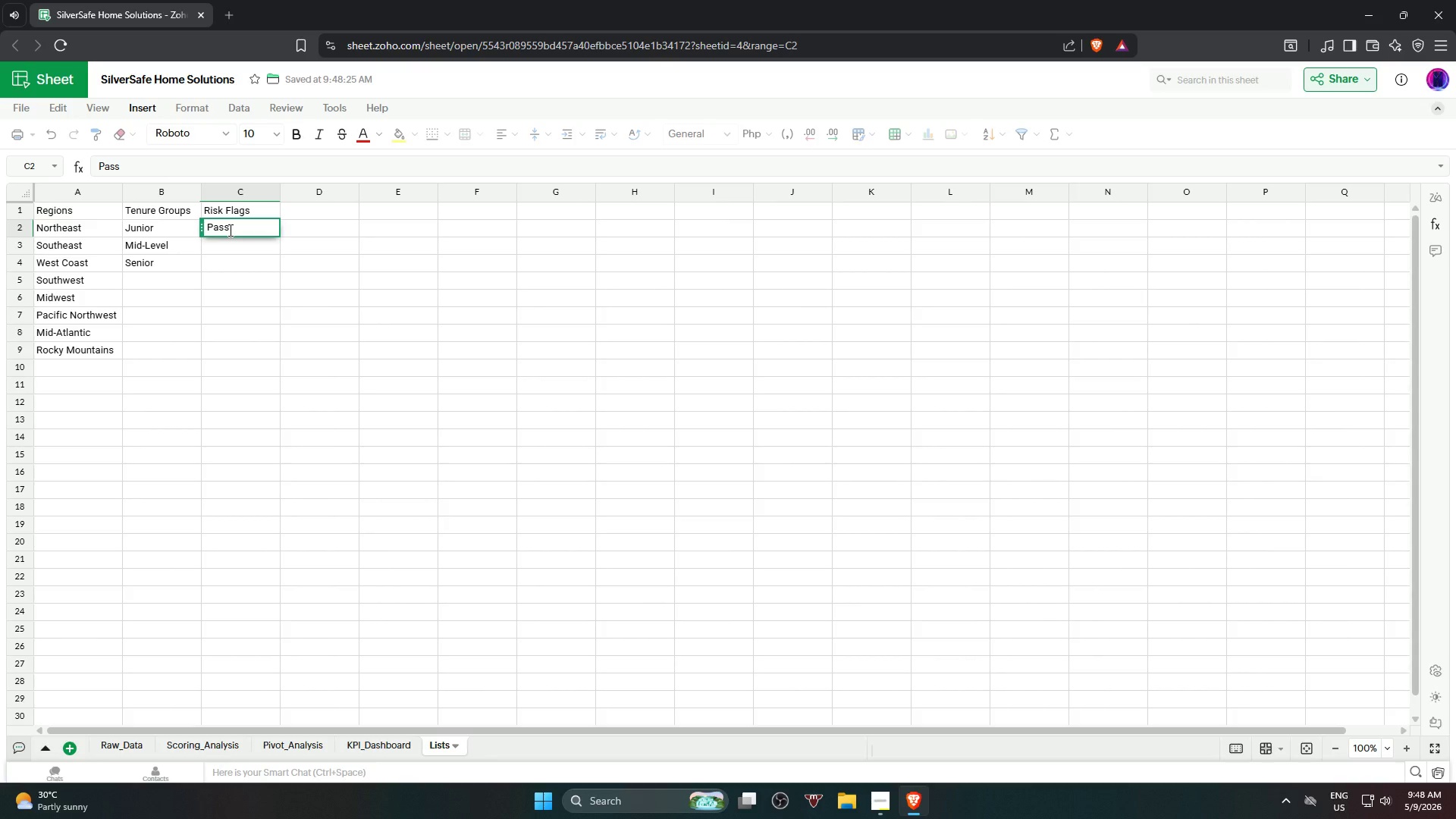 
key(Backspace)
key(Backspace)
key(Backspace)
type(SS)
key(Backspace)
key(Backspace)
type(ASS)
 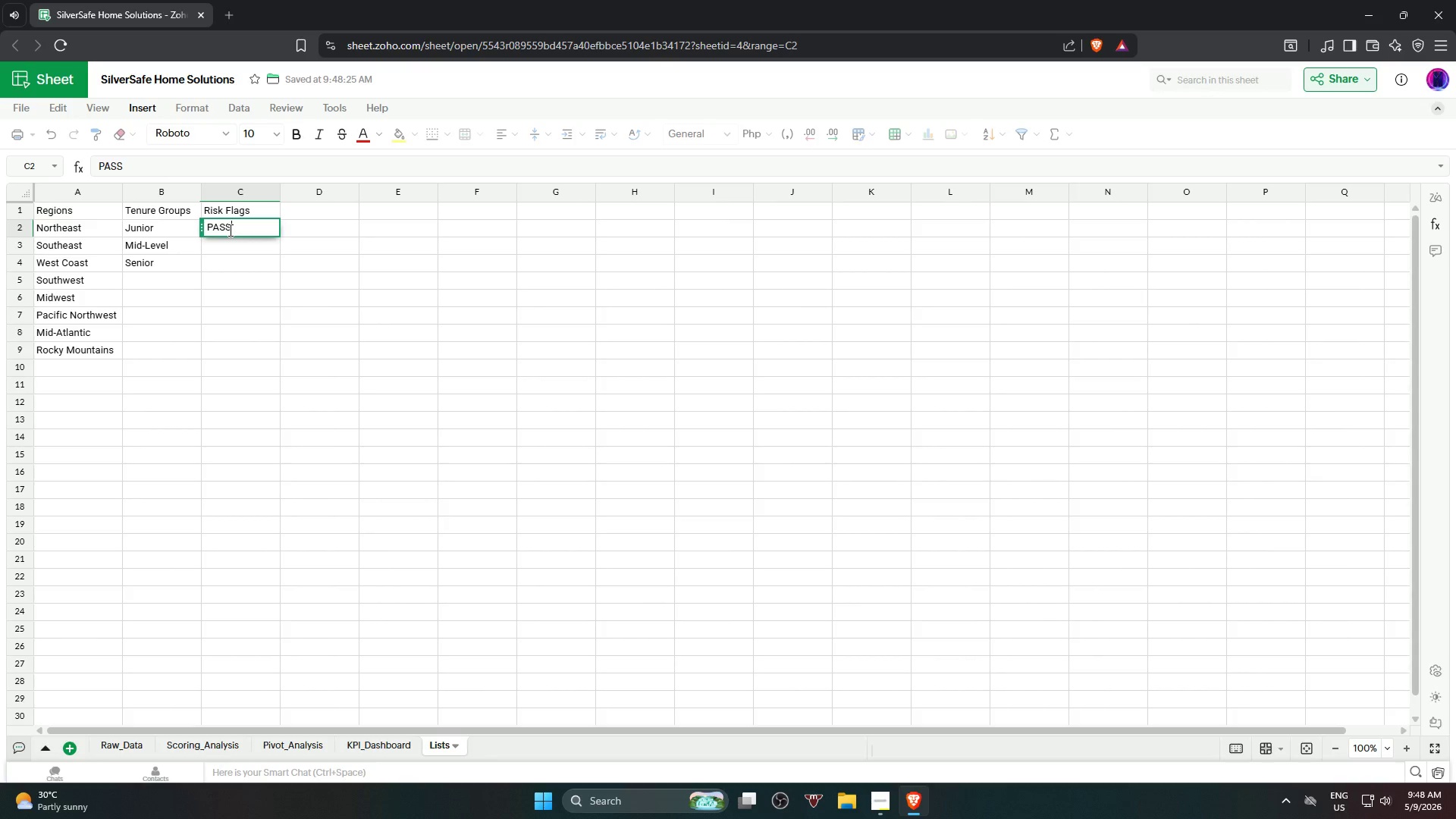 
key(ArrowDown)
 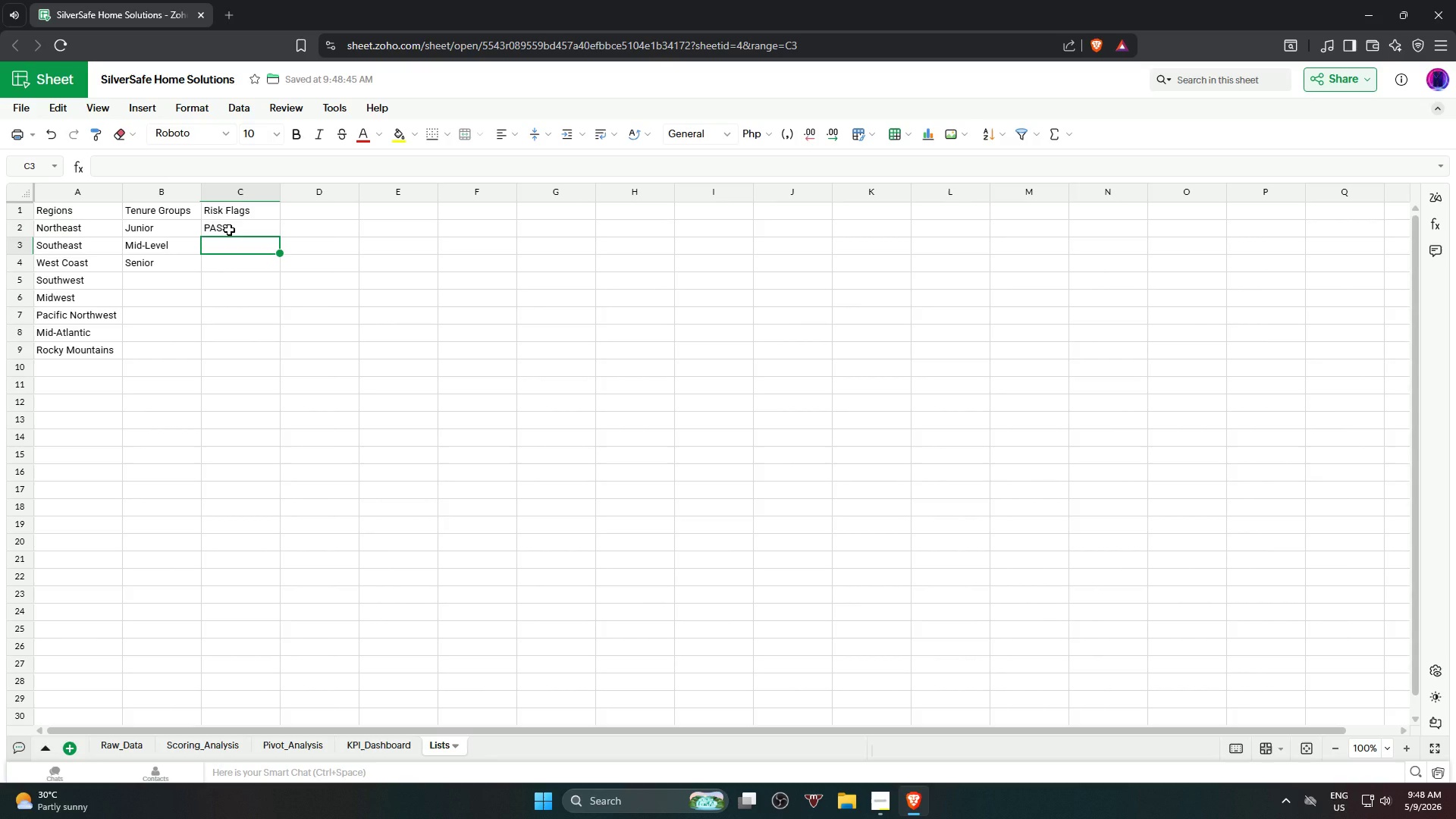 
type(RETRAIN REQUIRED)
 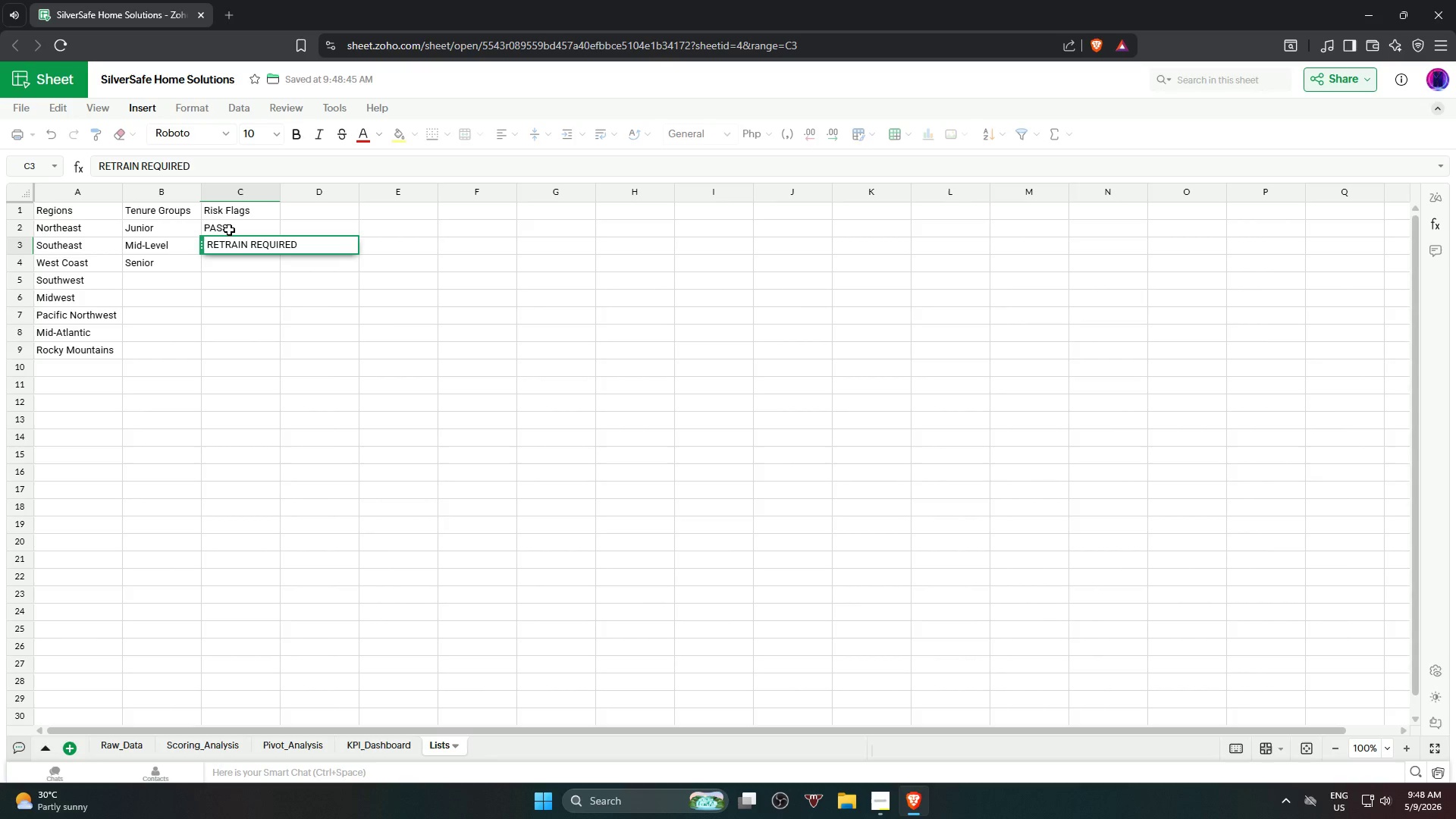 
key(Enter)
 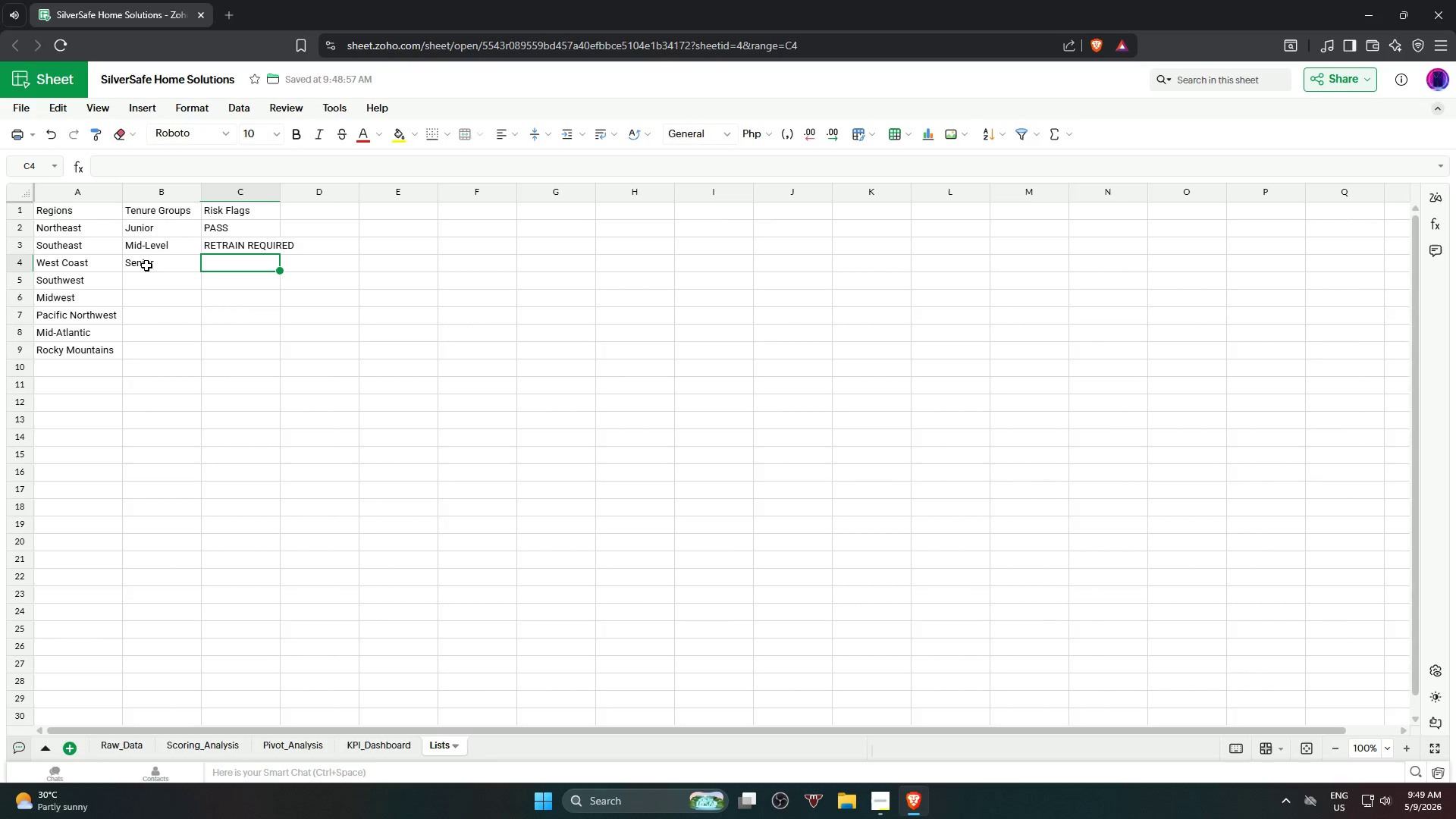 
wait(6.58)
 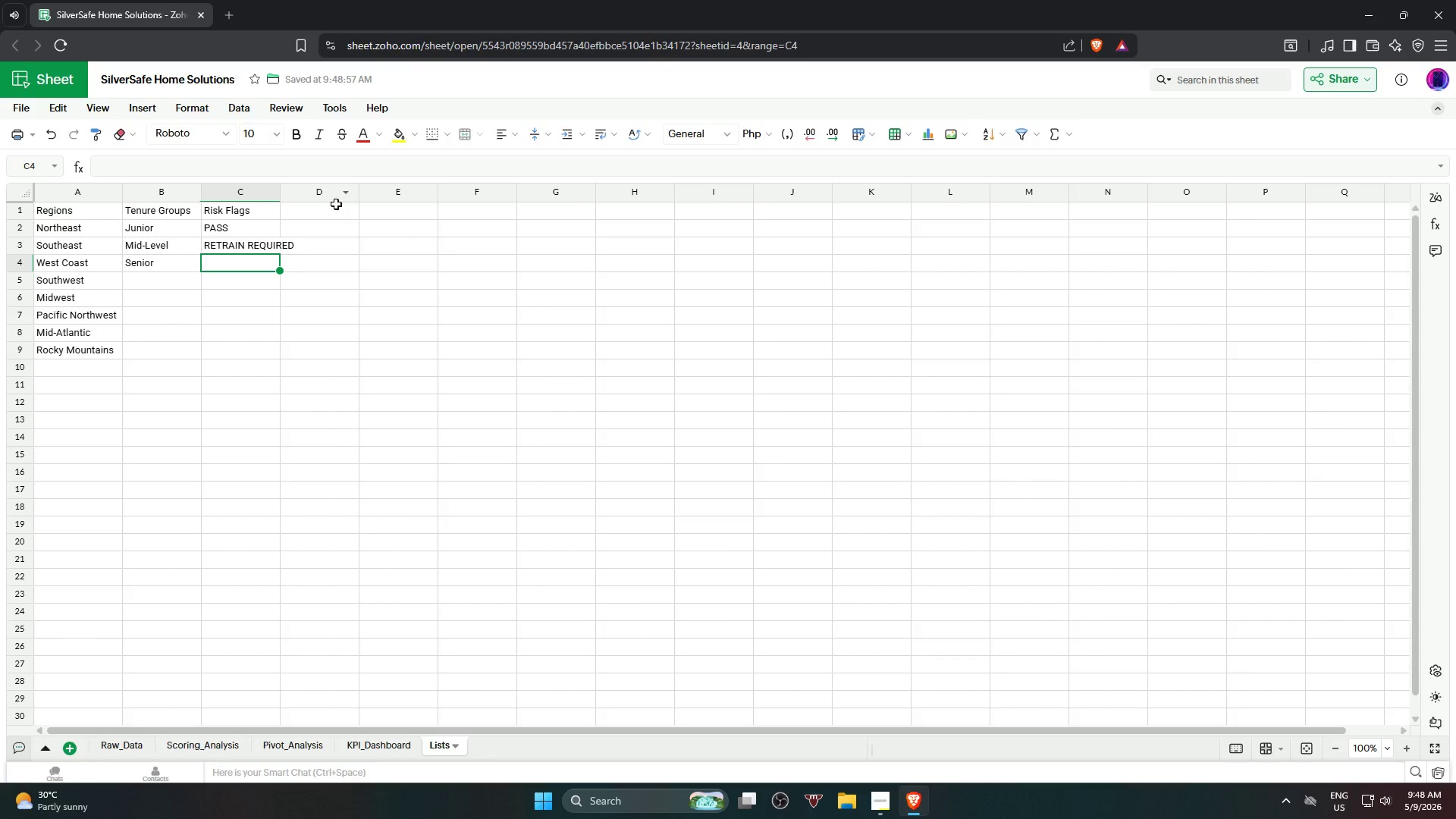 
left_click([281, 193])
 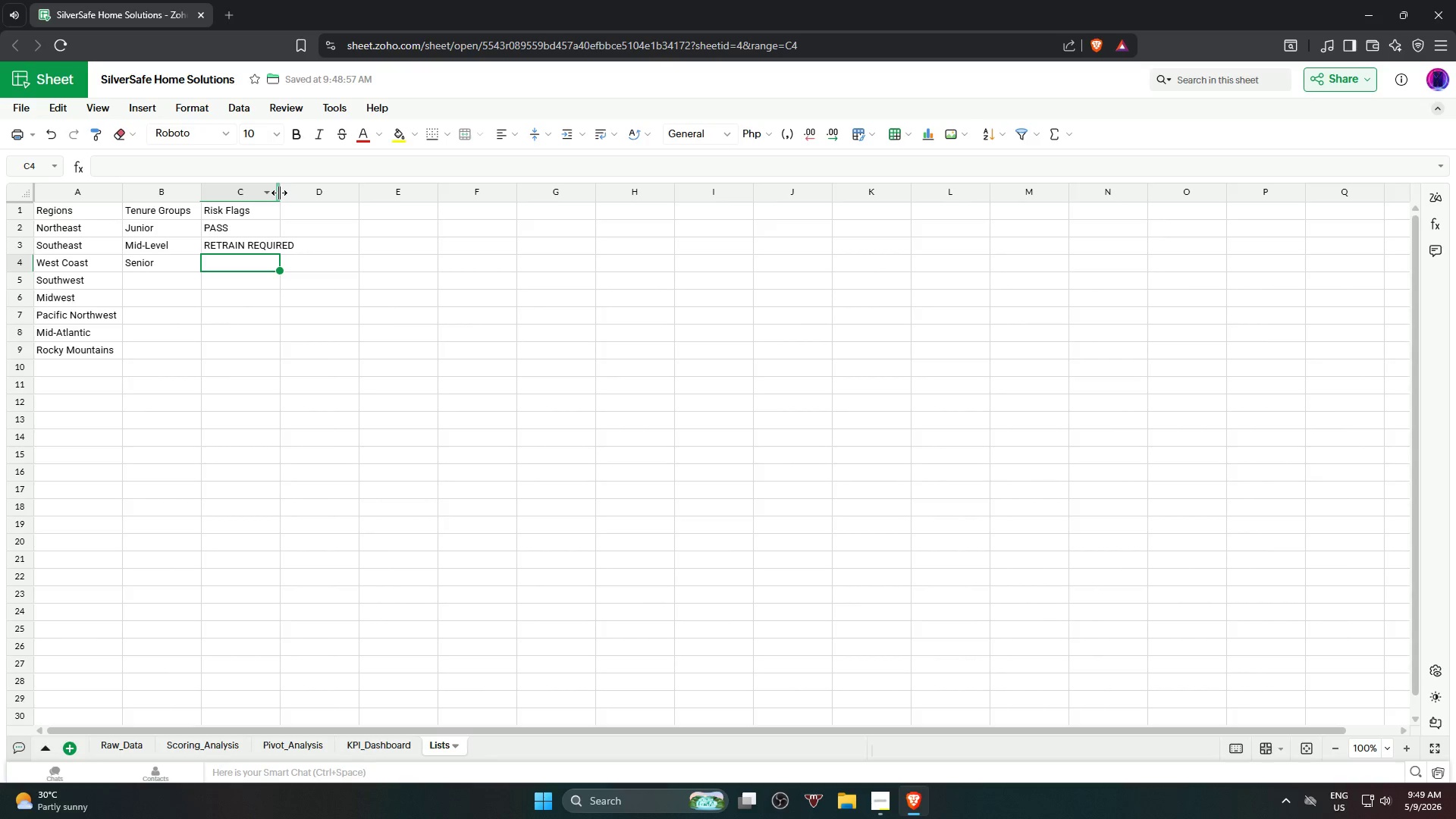 
double_click([279, 193])
 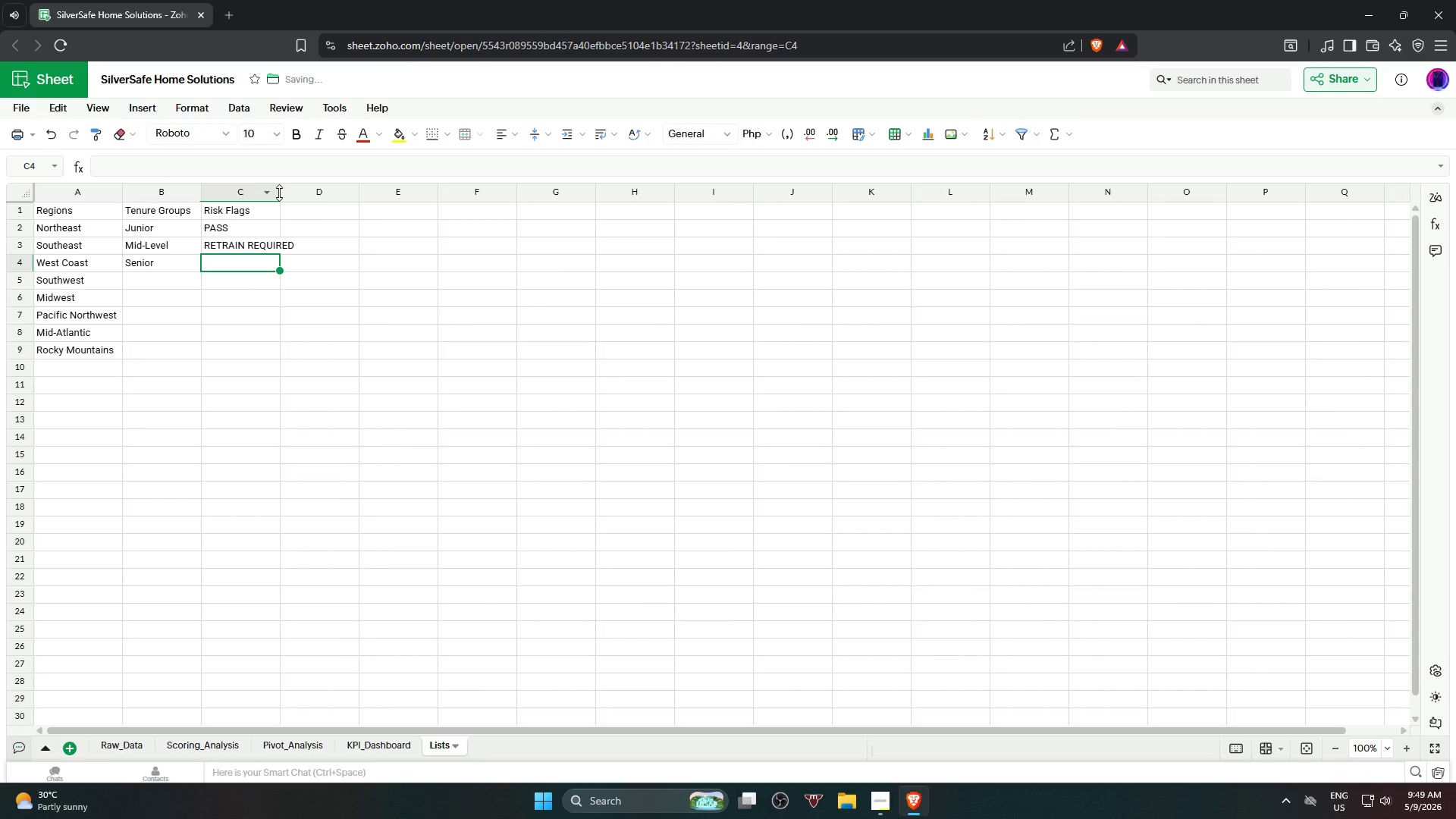 
triple_click([279, 193])
 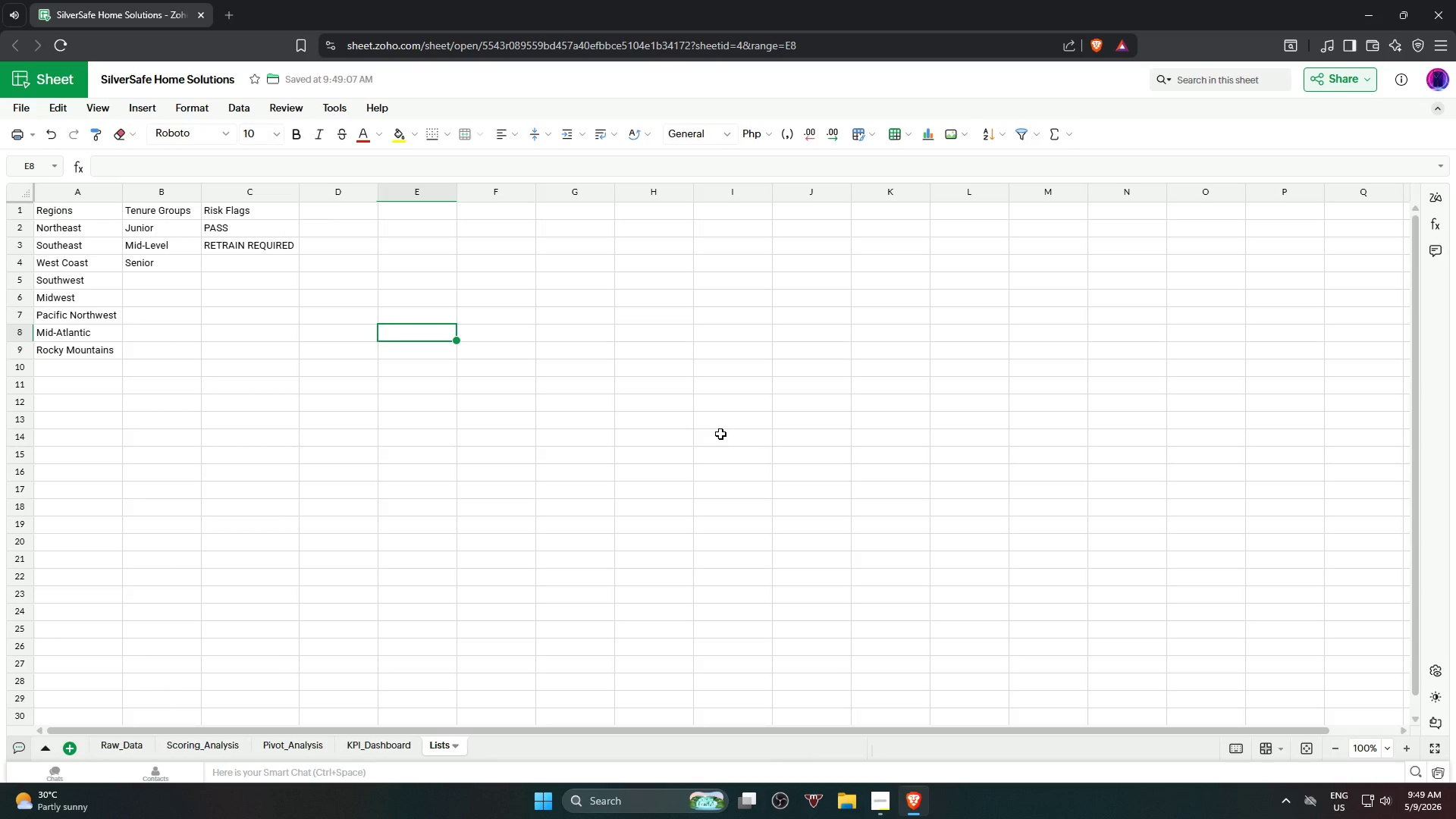 
wait(17.3)
 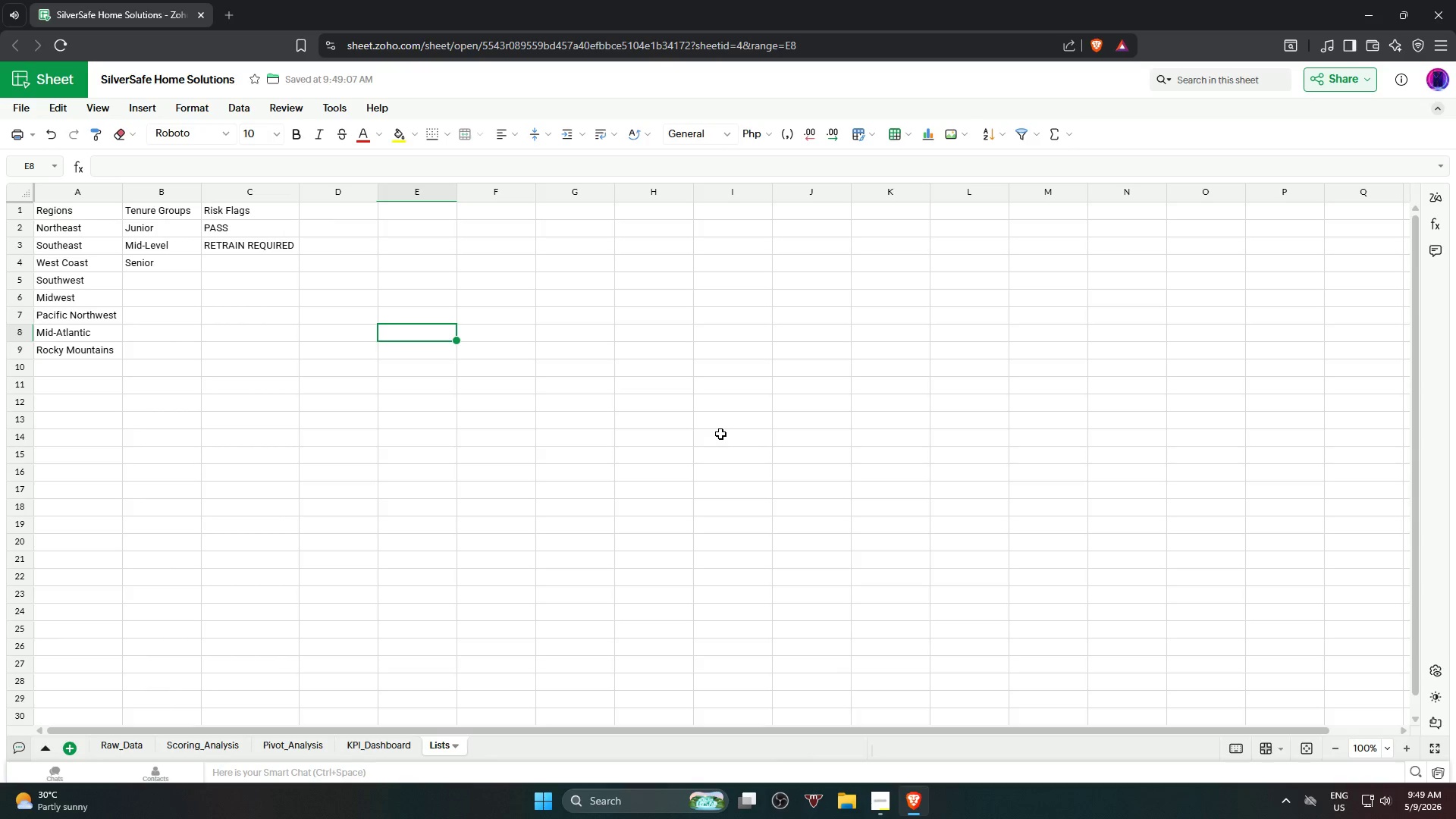 
mouse_move([290, 728])
 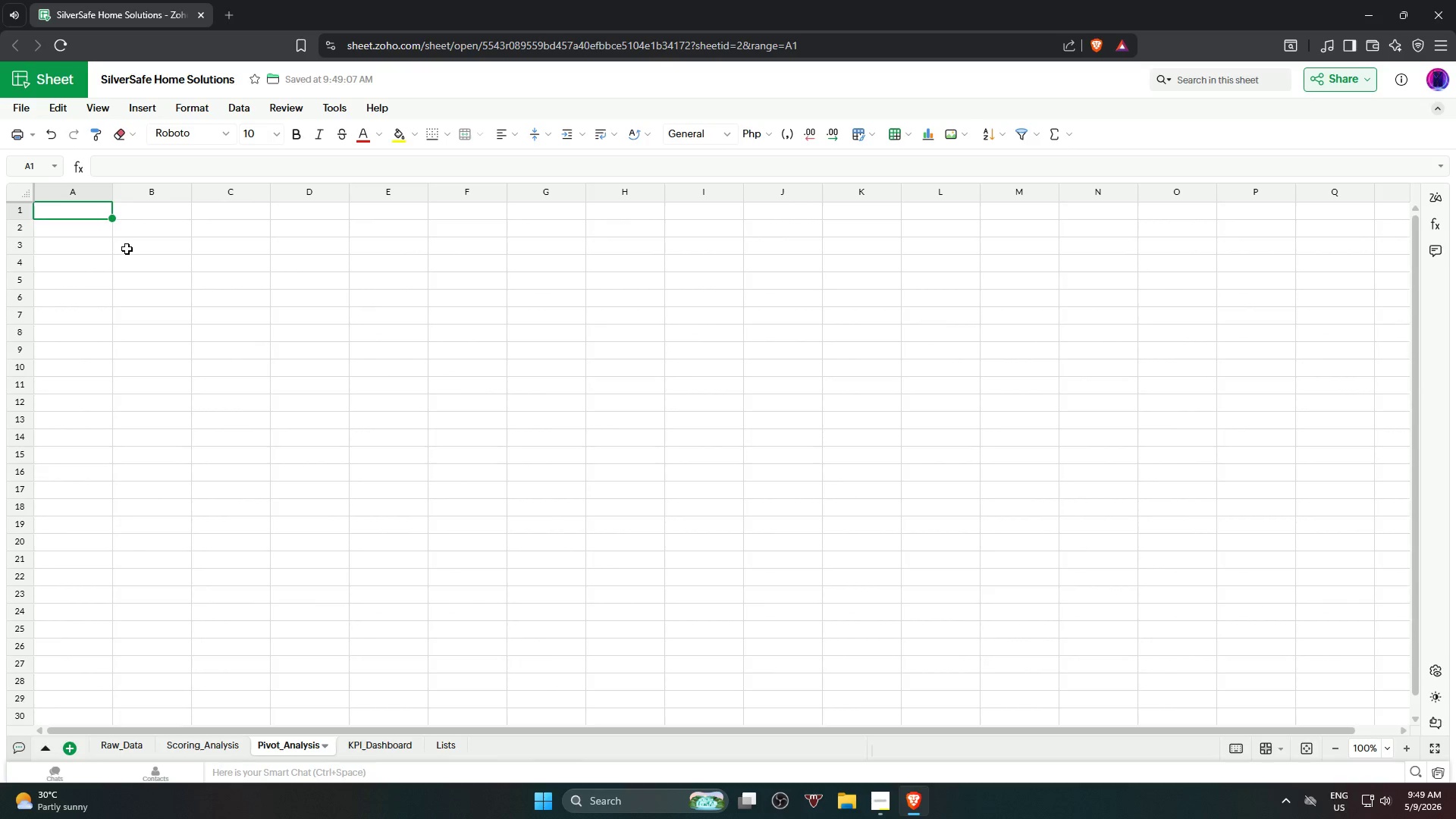 
left_click([136, 235])
 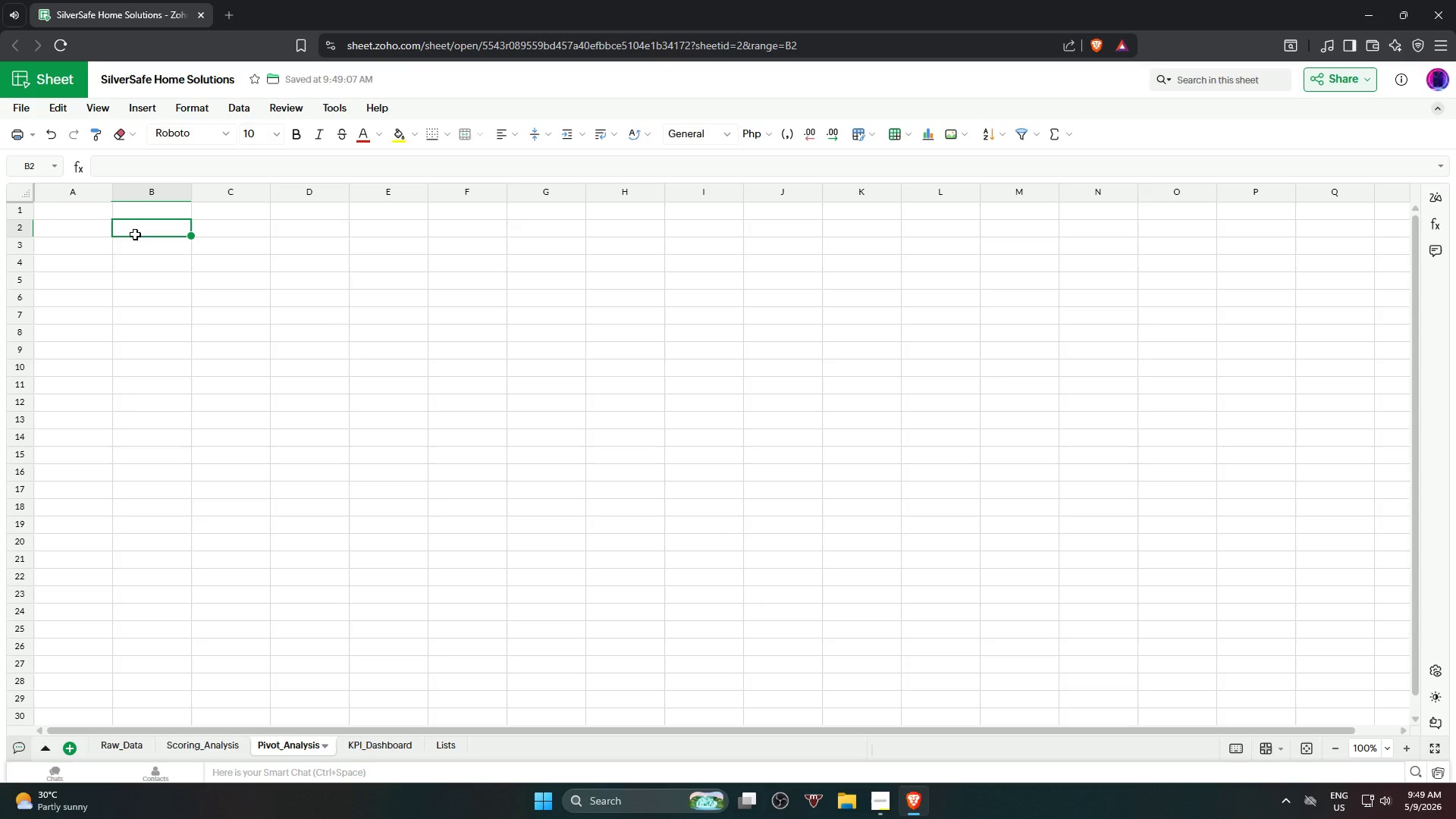 
wait(6.12)
 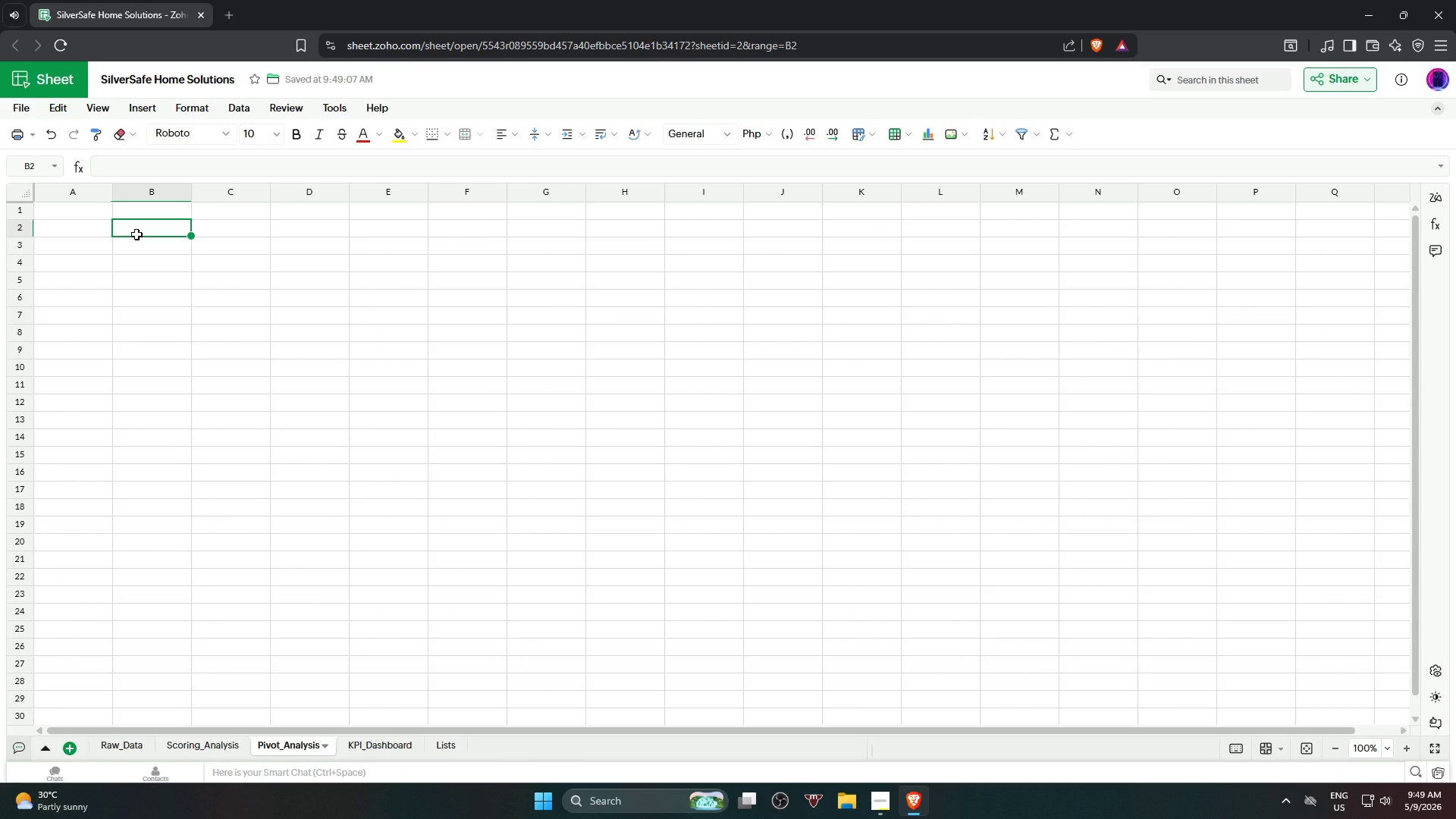 
left_click([13, 18])
 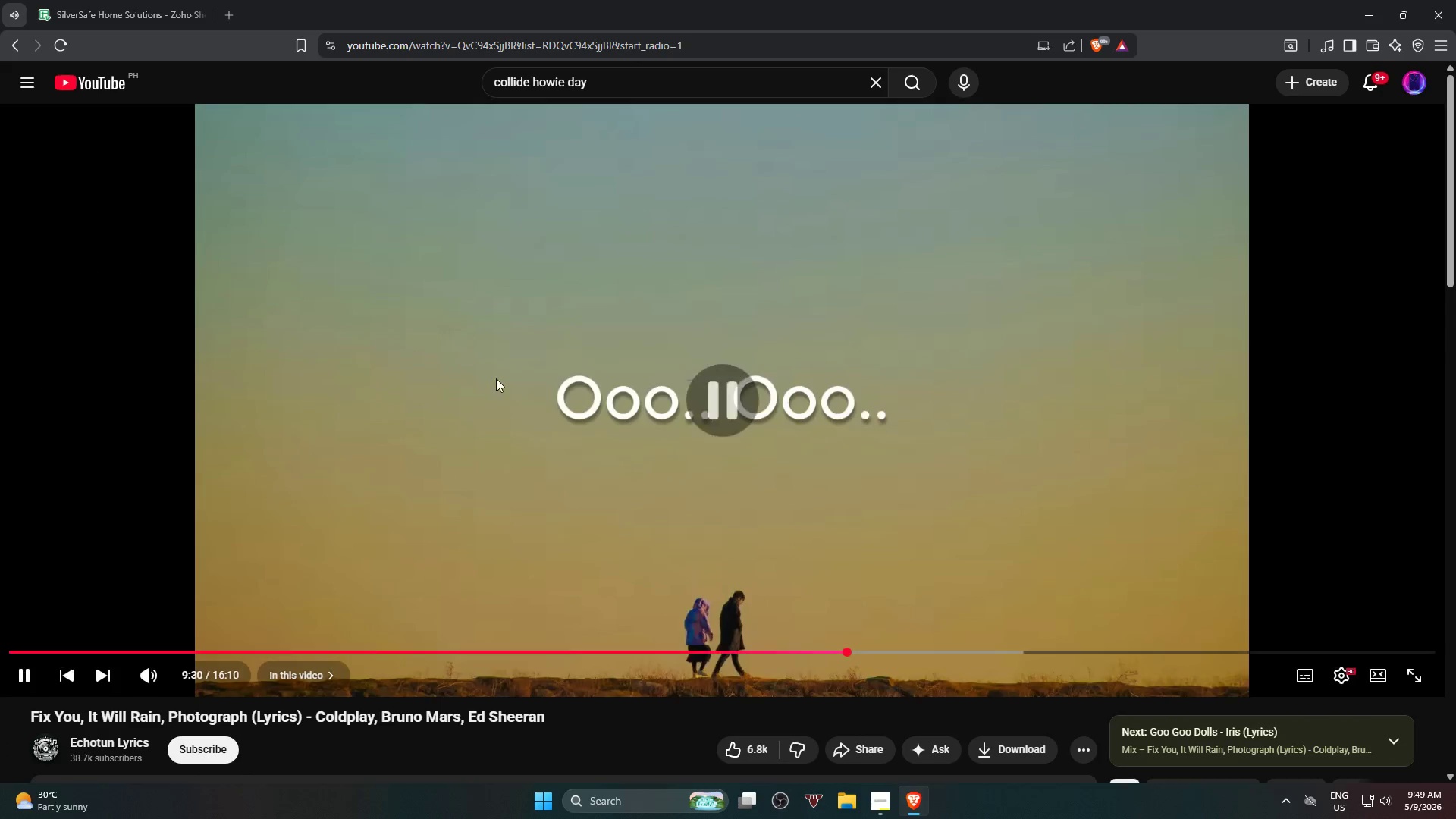 
scroll: coordinate [500, 381], scroll_direction: down, amount: 4.0
 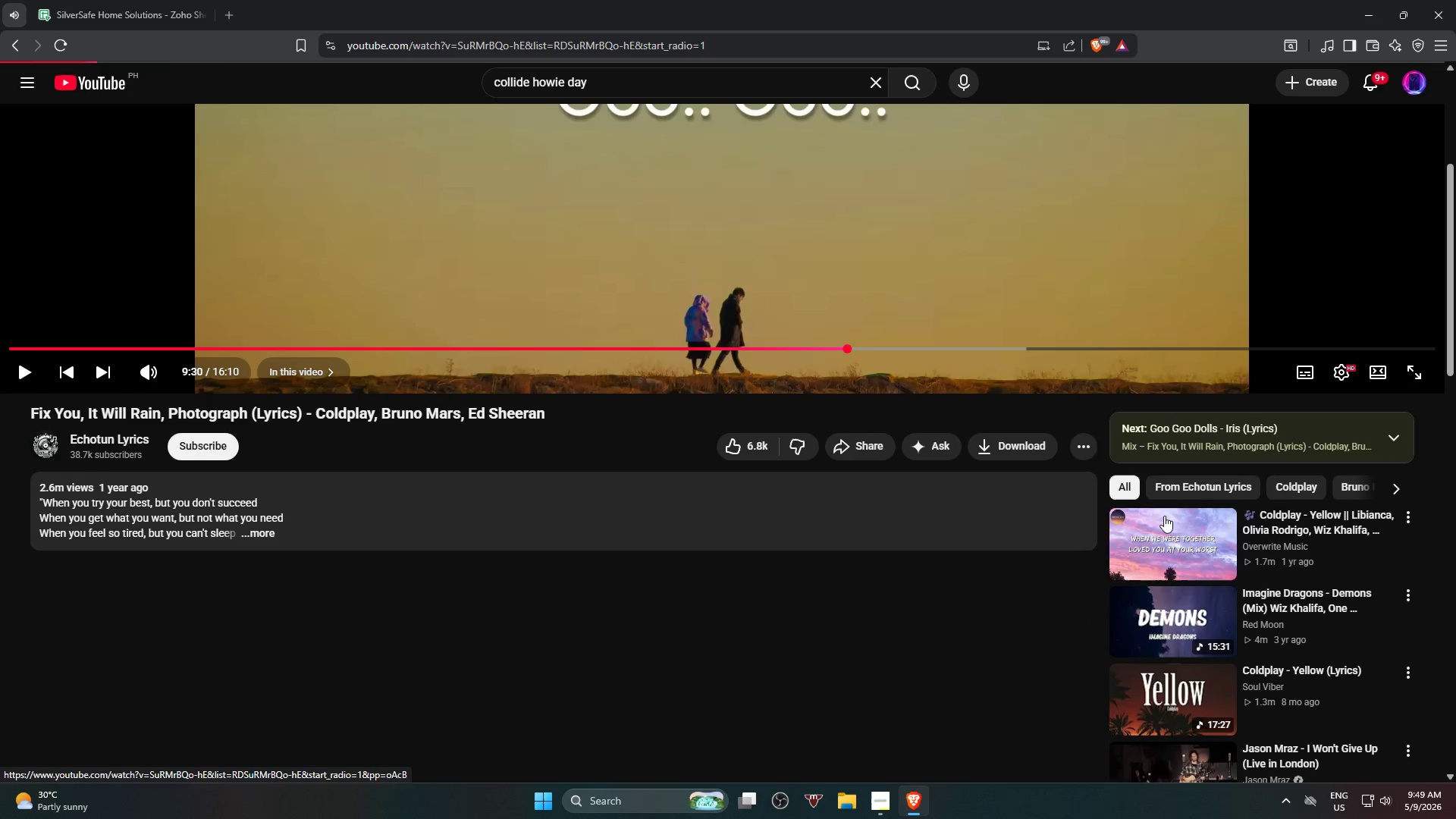 
left_click([74, 0])
 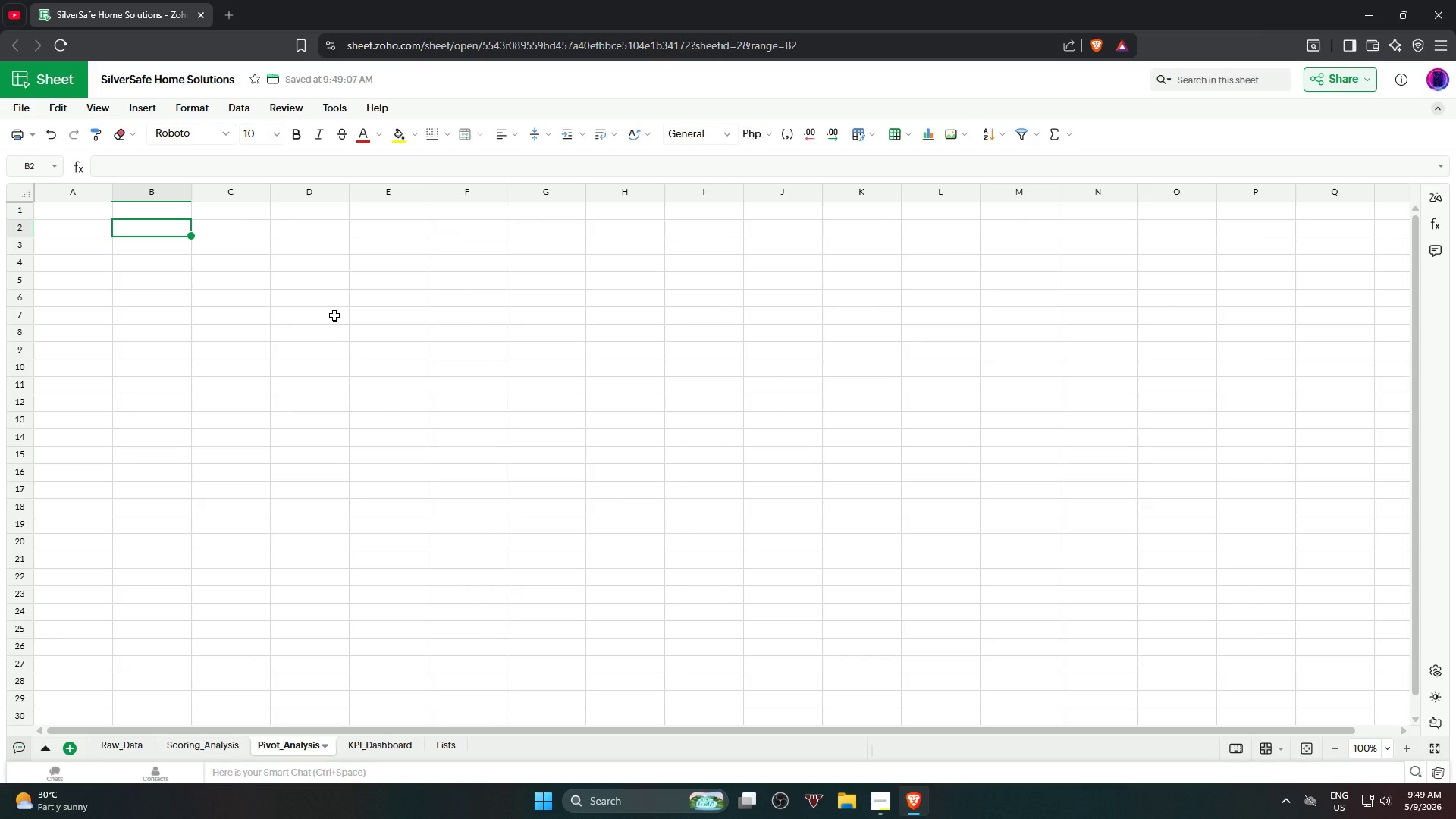 
wait(5.78)
 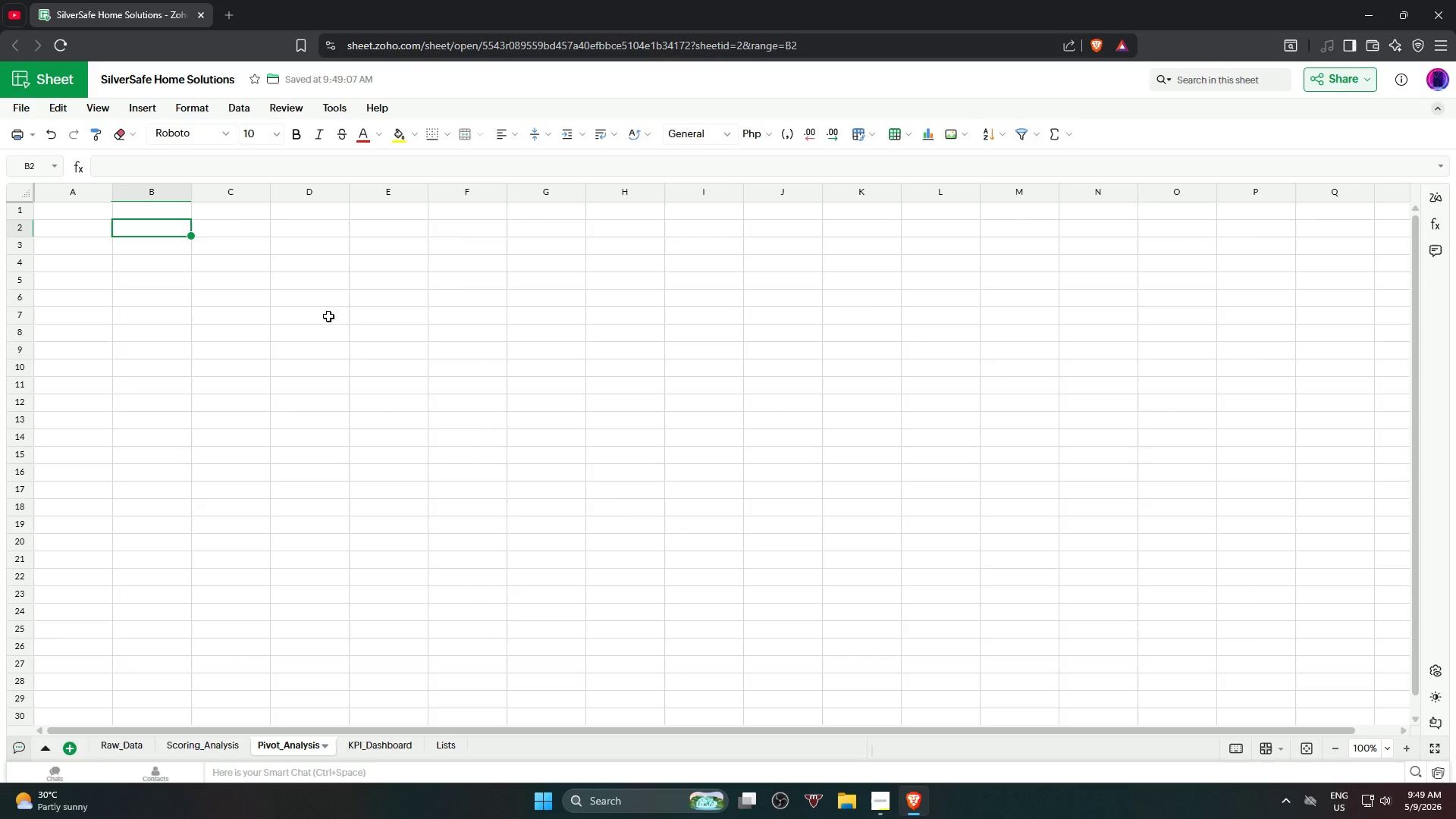 
left_click([149, 108])
 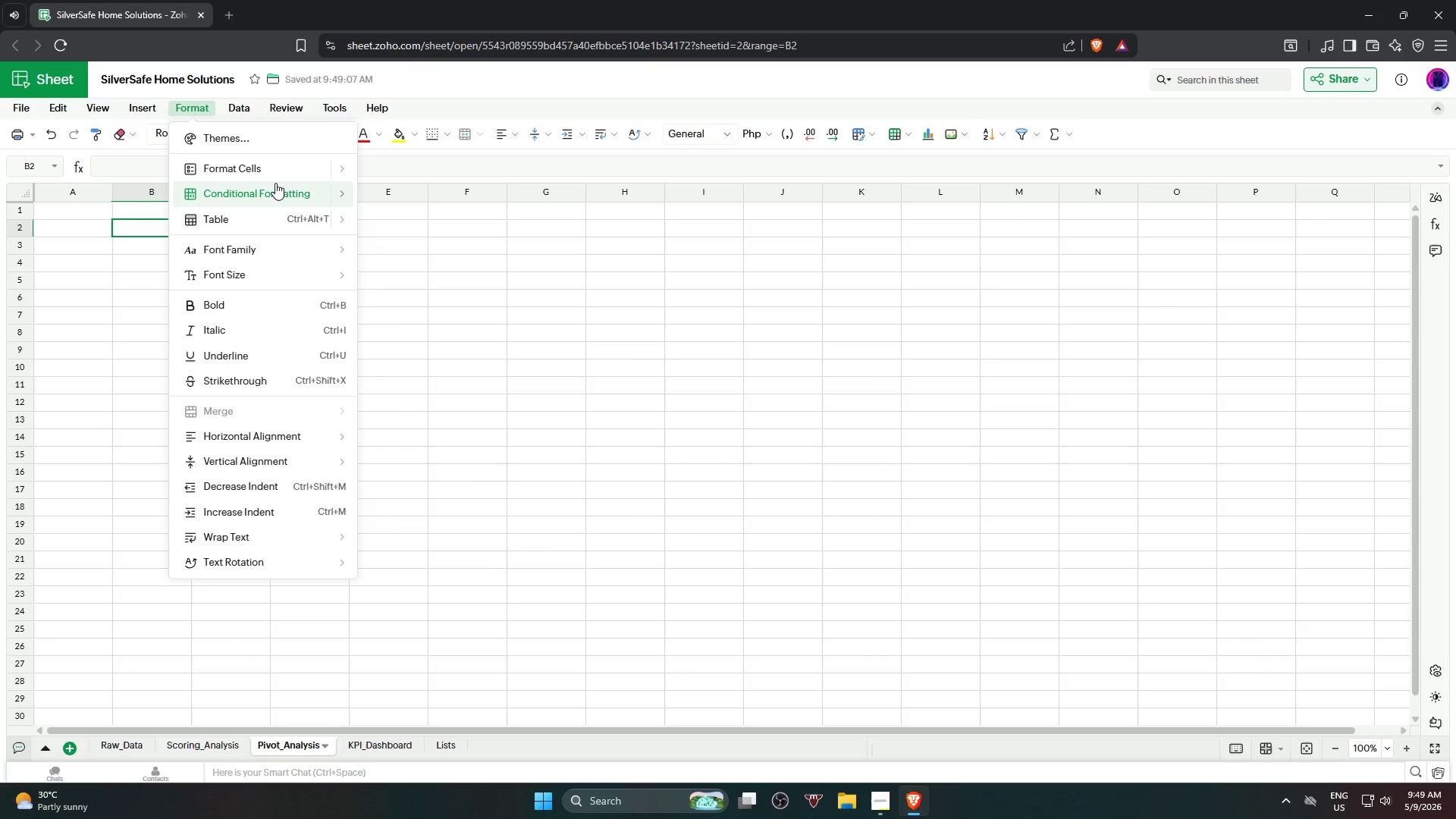 
wait(8.25)
 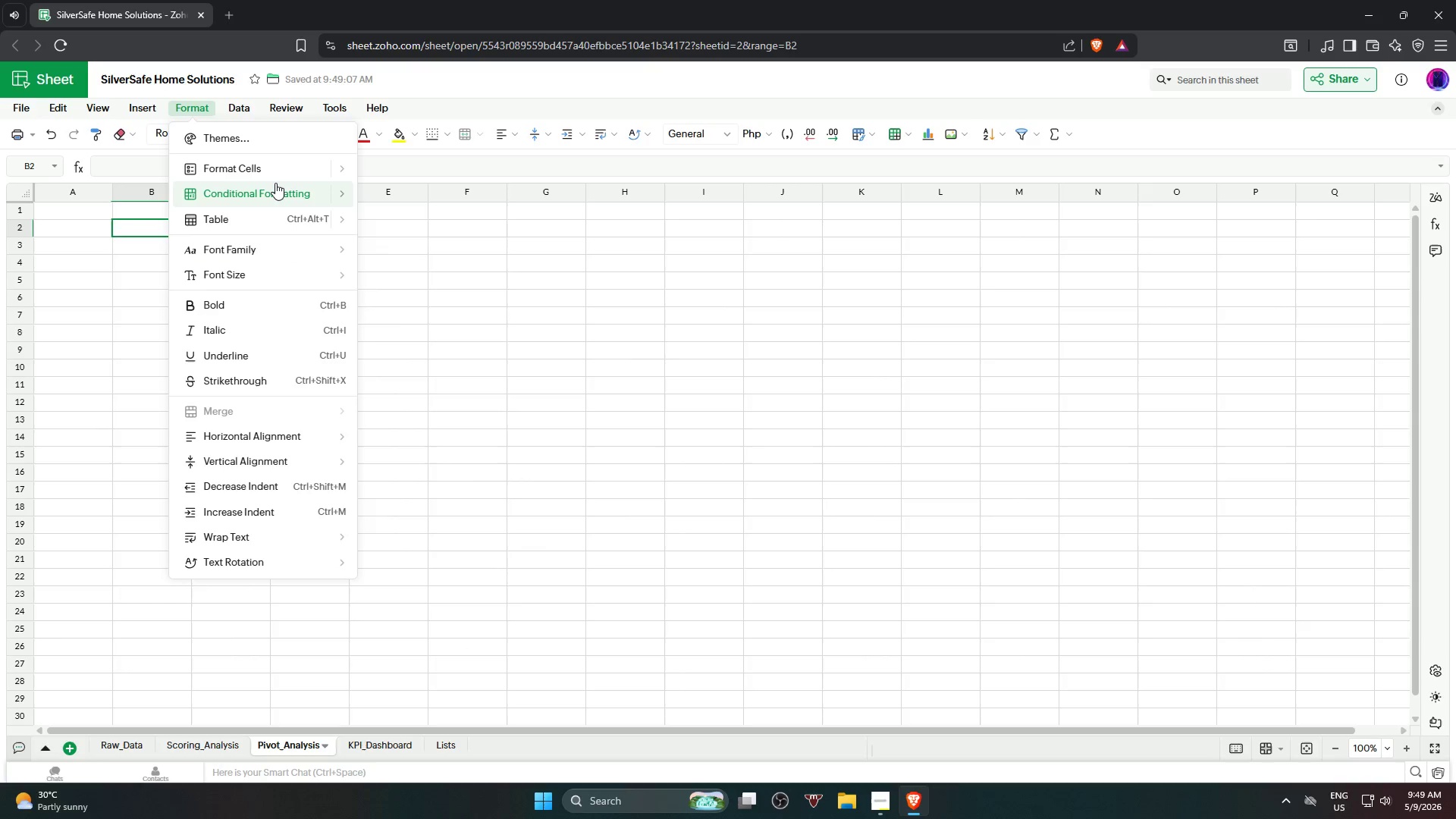 
left_click([488, 218])
 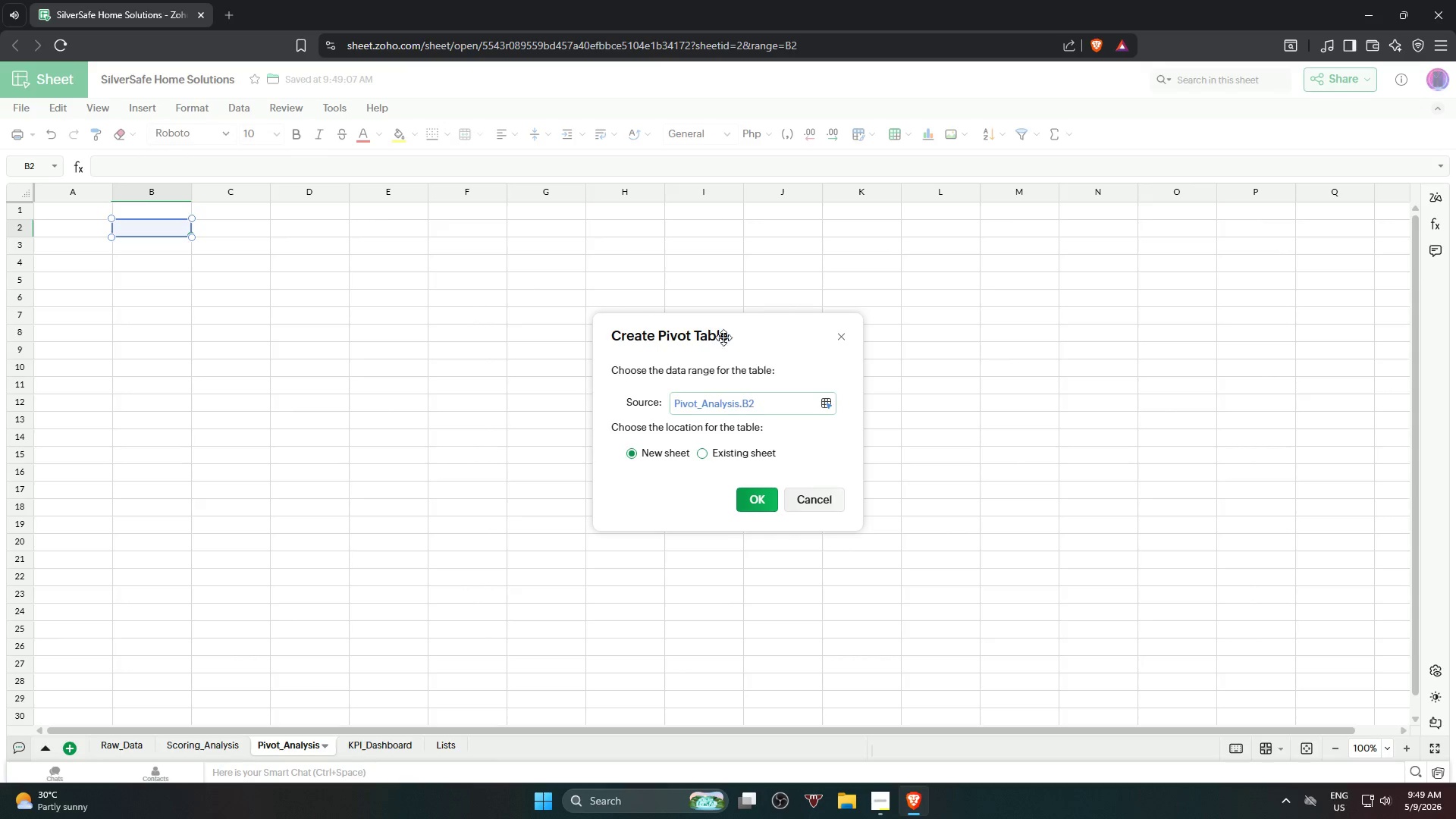 
left_click([763, 449])
 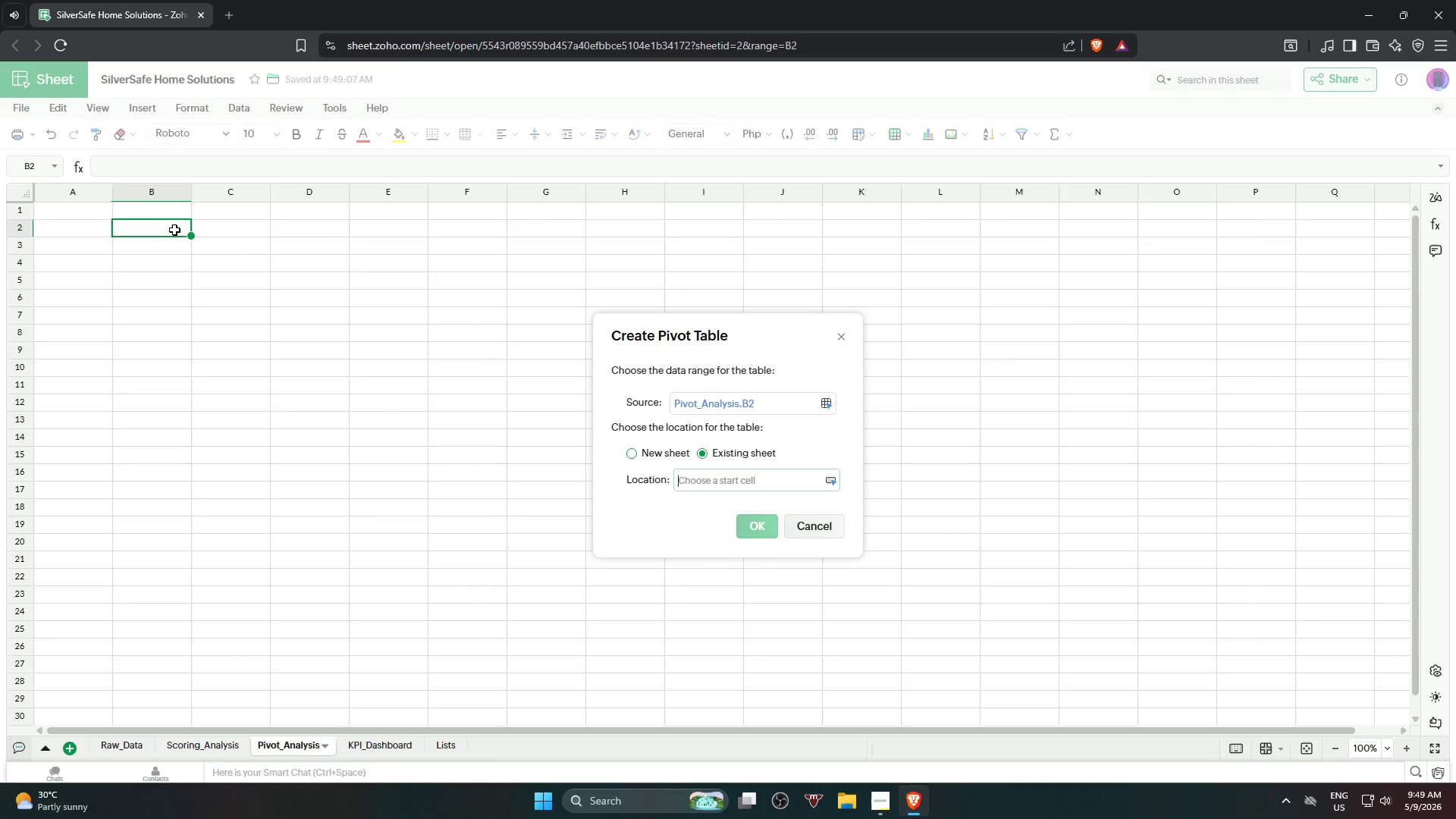 
left_click([174, 230])
 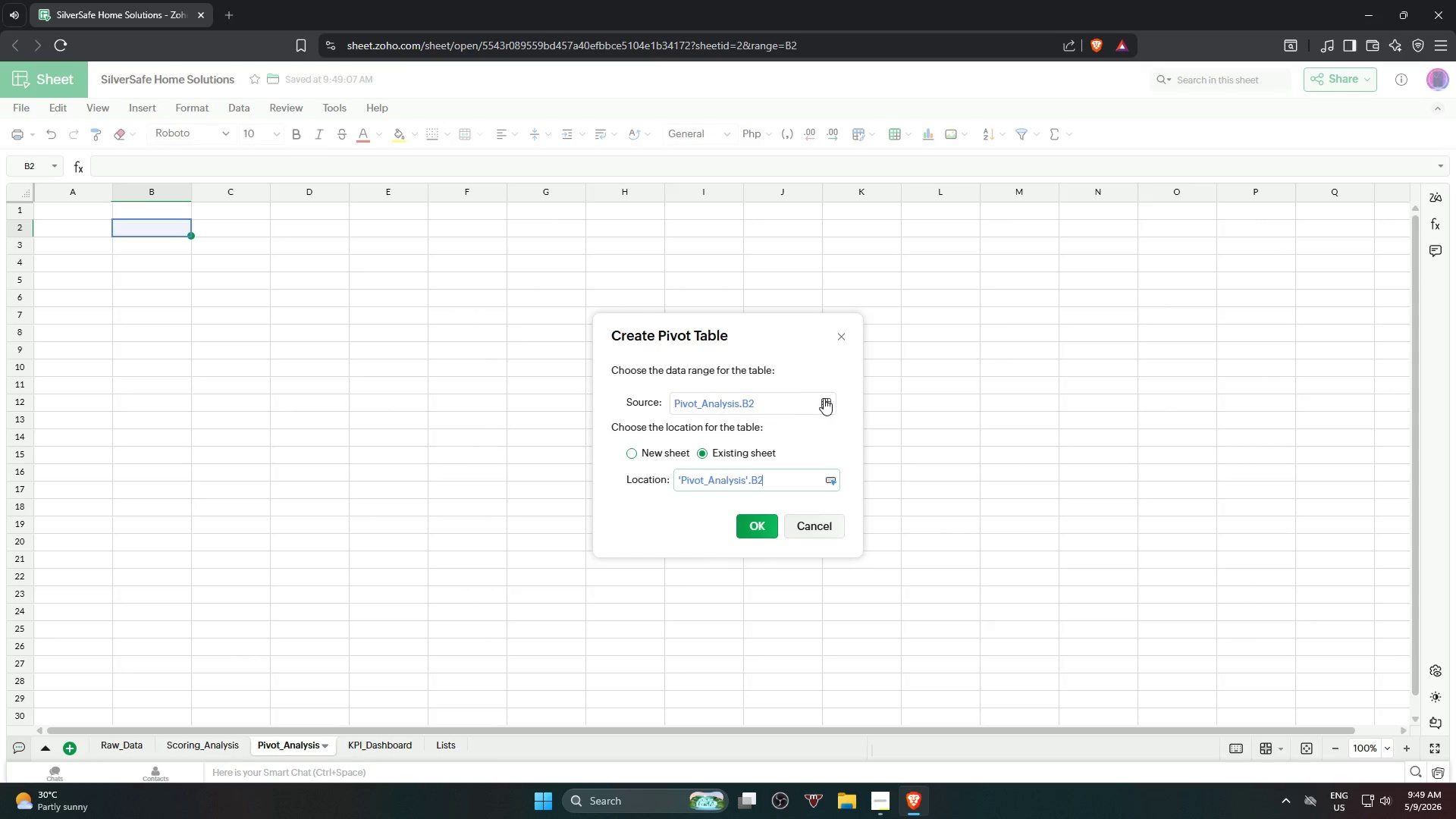 
left_click([823, 398])
 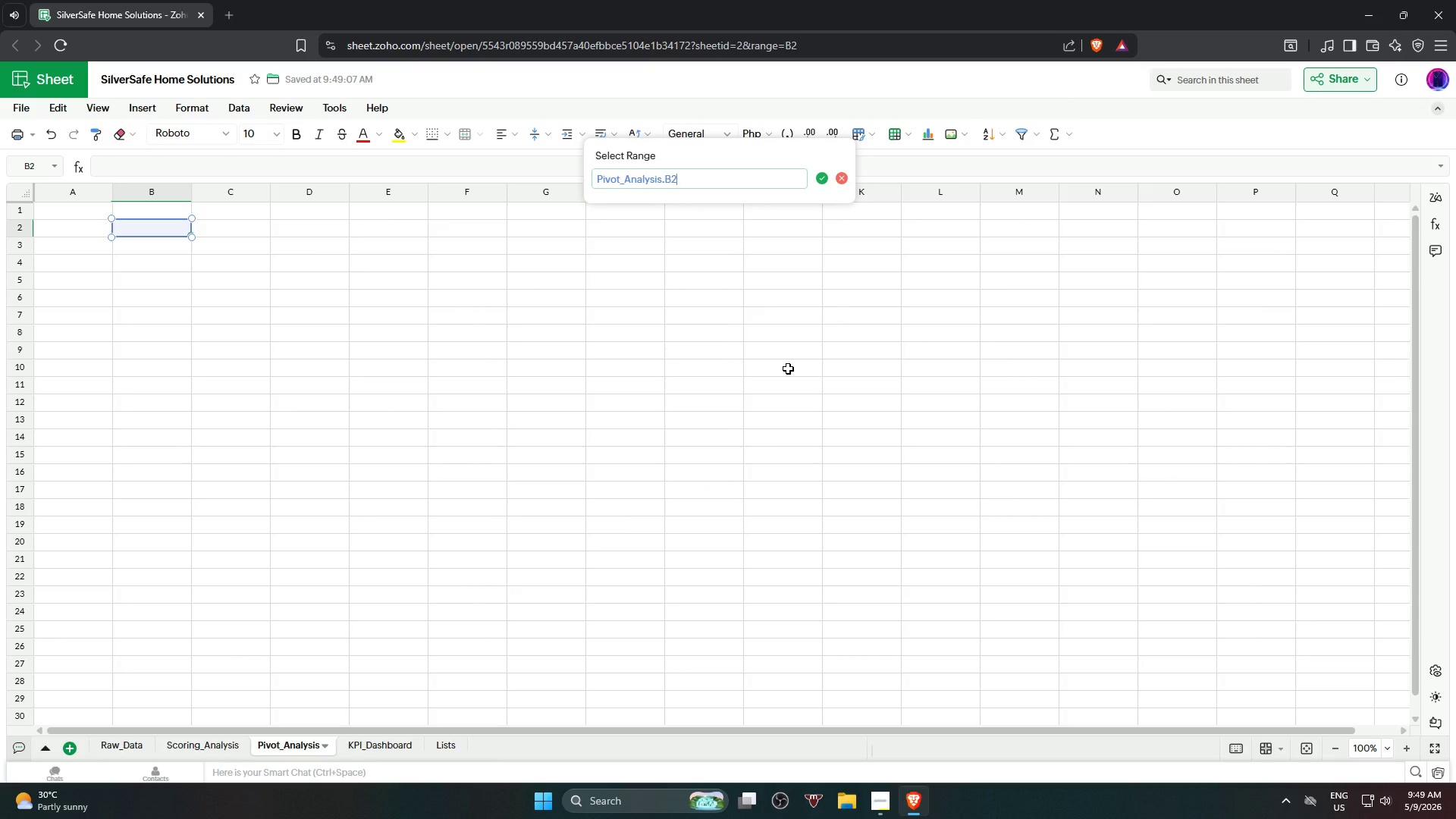 
hold_key(key=Backspace, duration=1.5)
 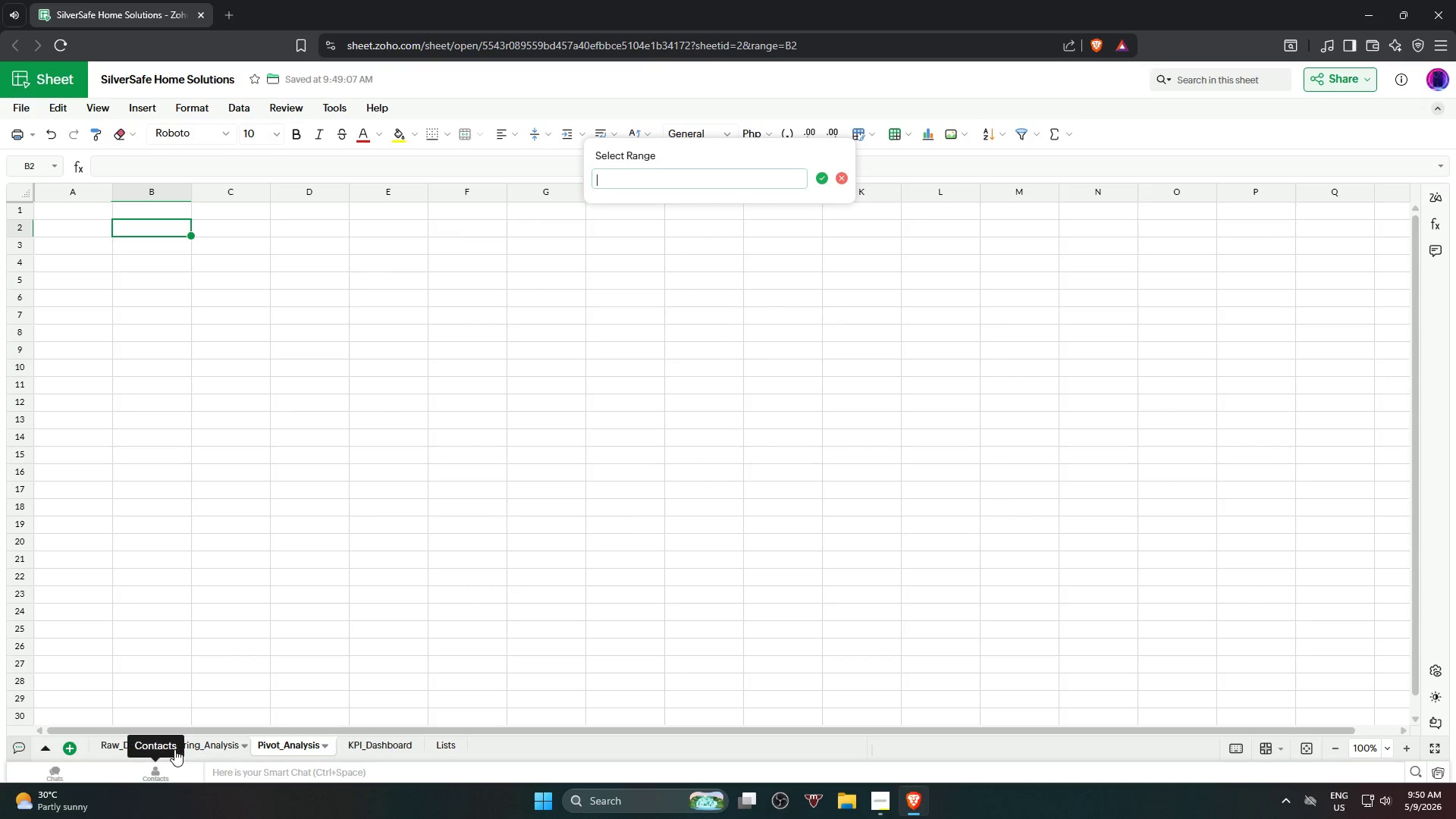 
left_click([218, 741])
 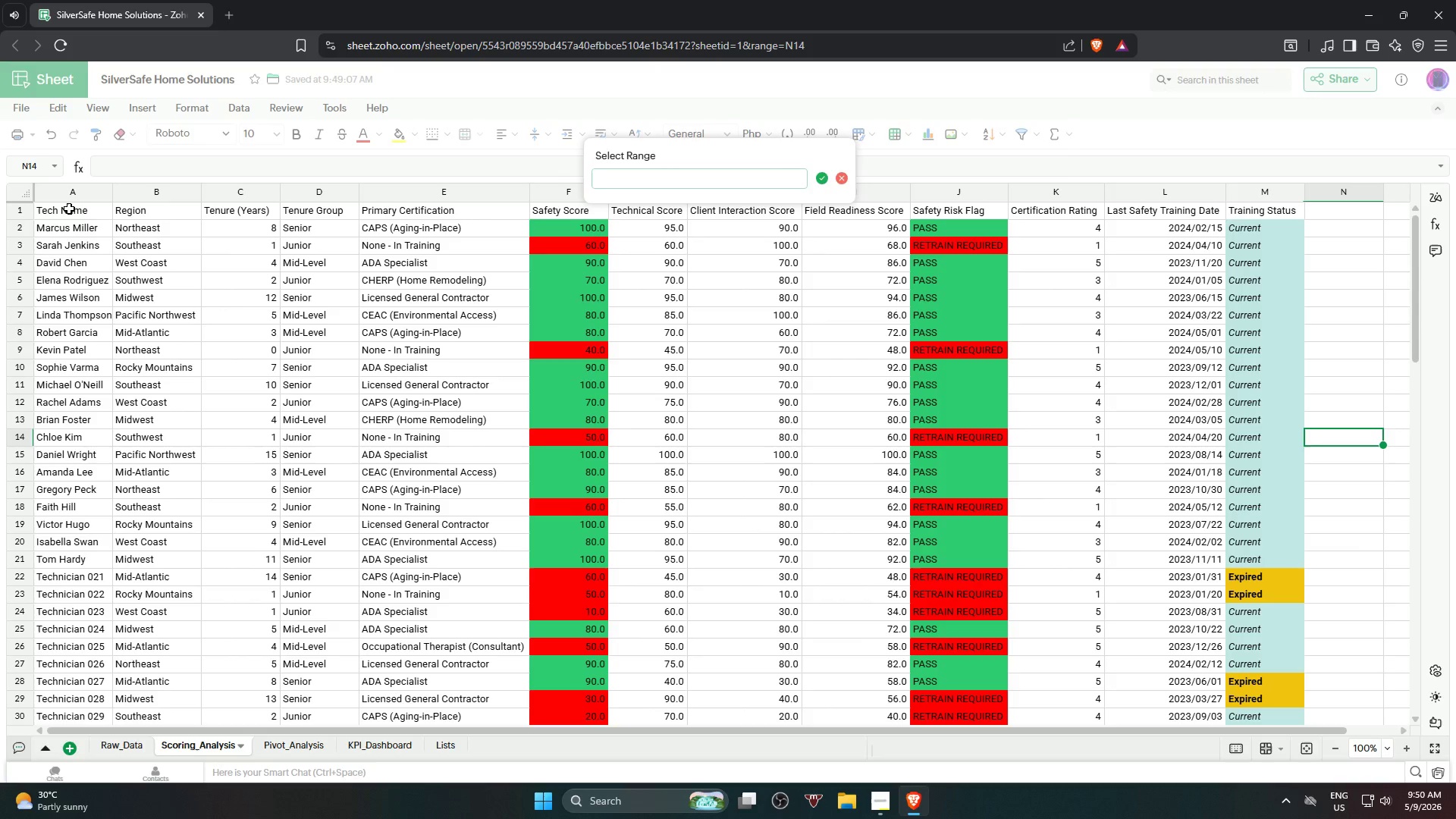 
left_click([69, 209])
 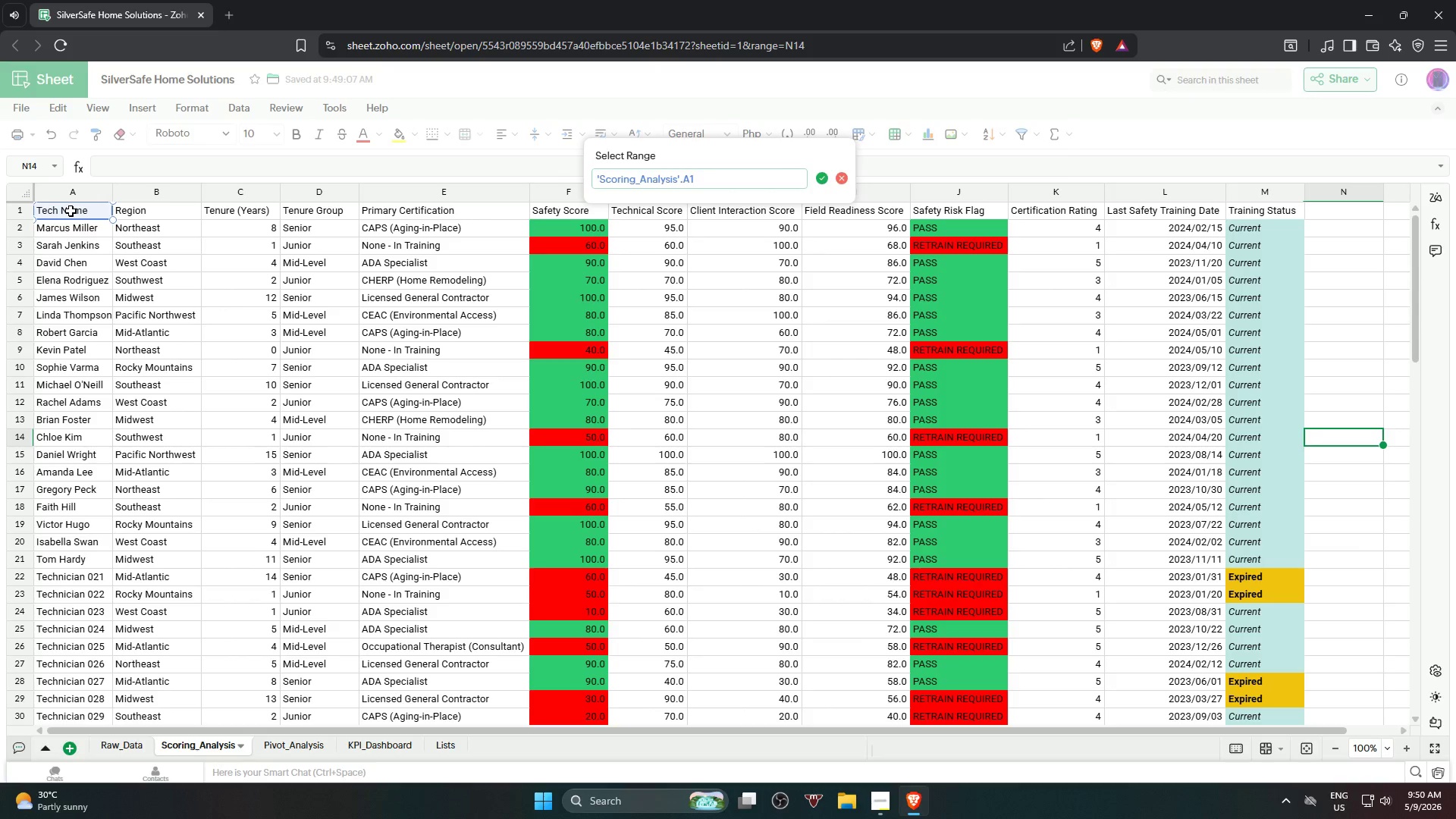 
left_click_drag(start_coordinate=[71, 211], to_coordinate=[1255, 589])
 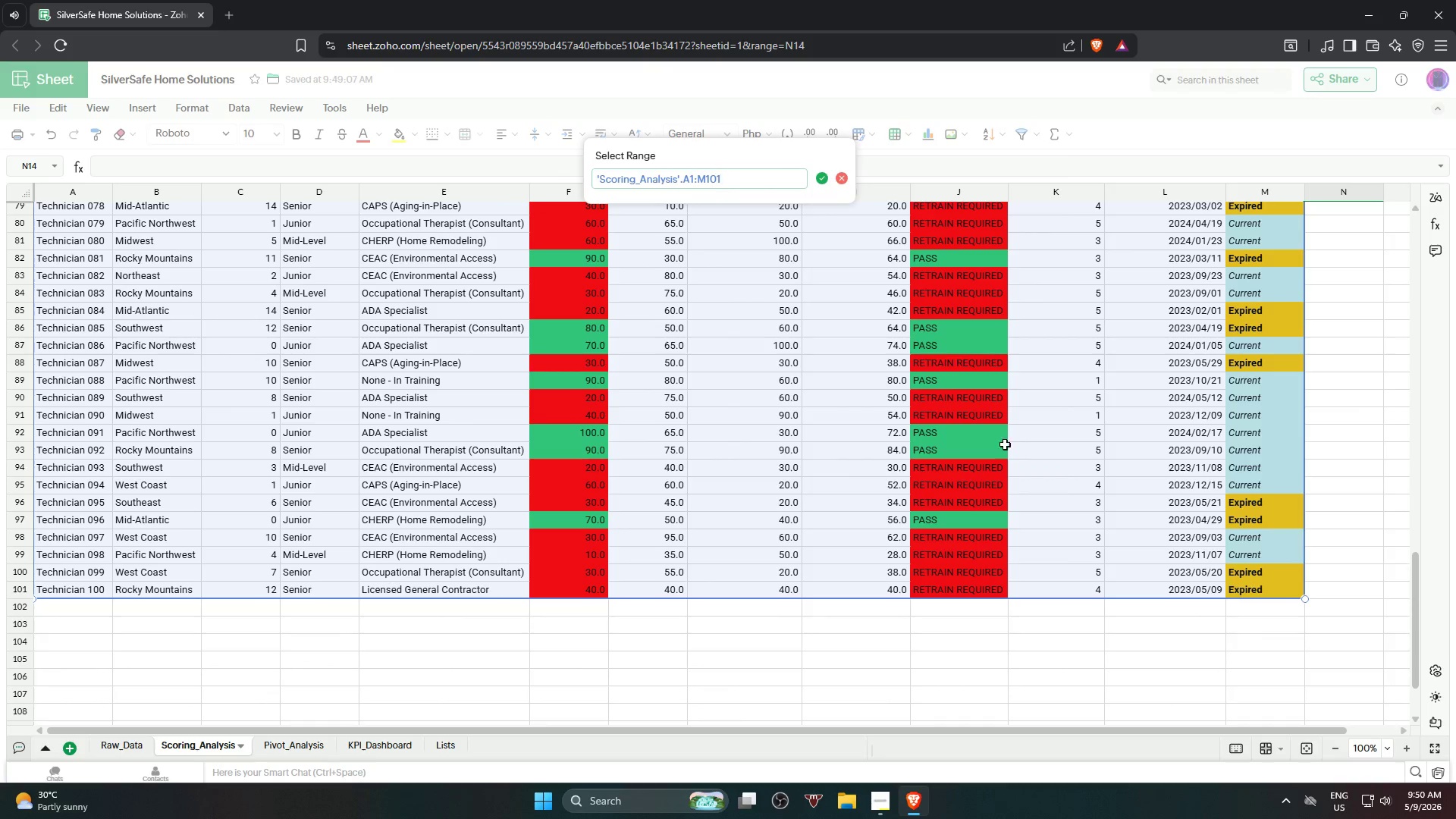 
scroll: coordinate [1254, 680], scroll_direction: down, amount: 18.0
 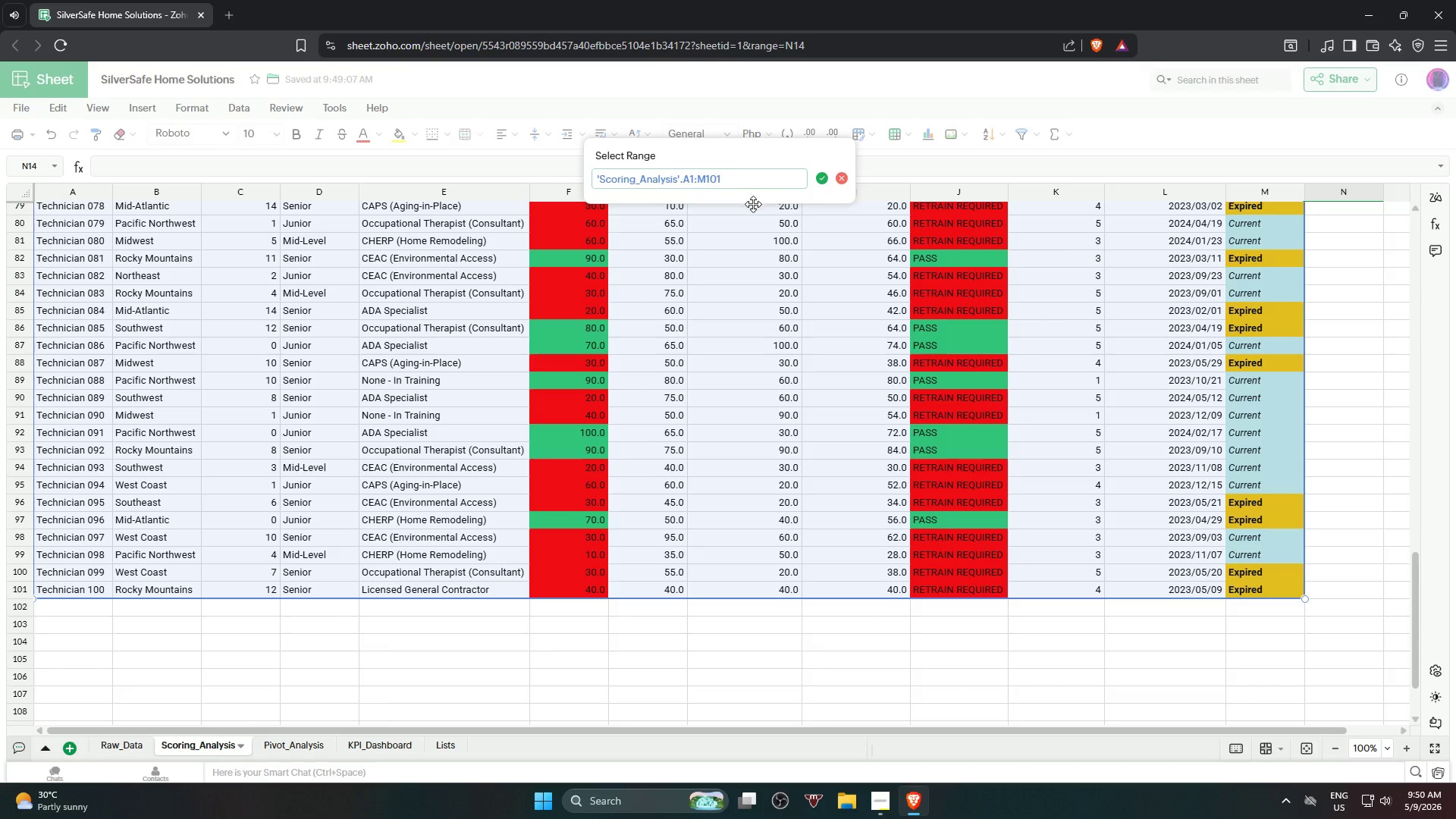 
left_click([821, 183])
 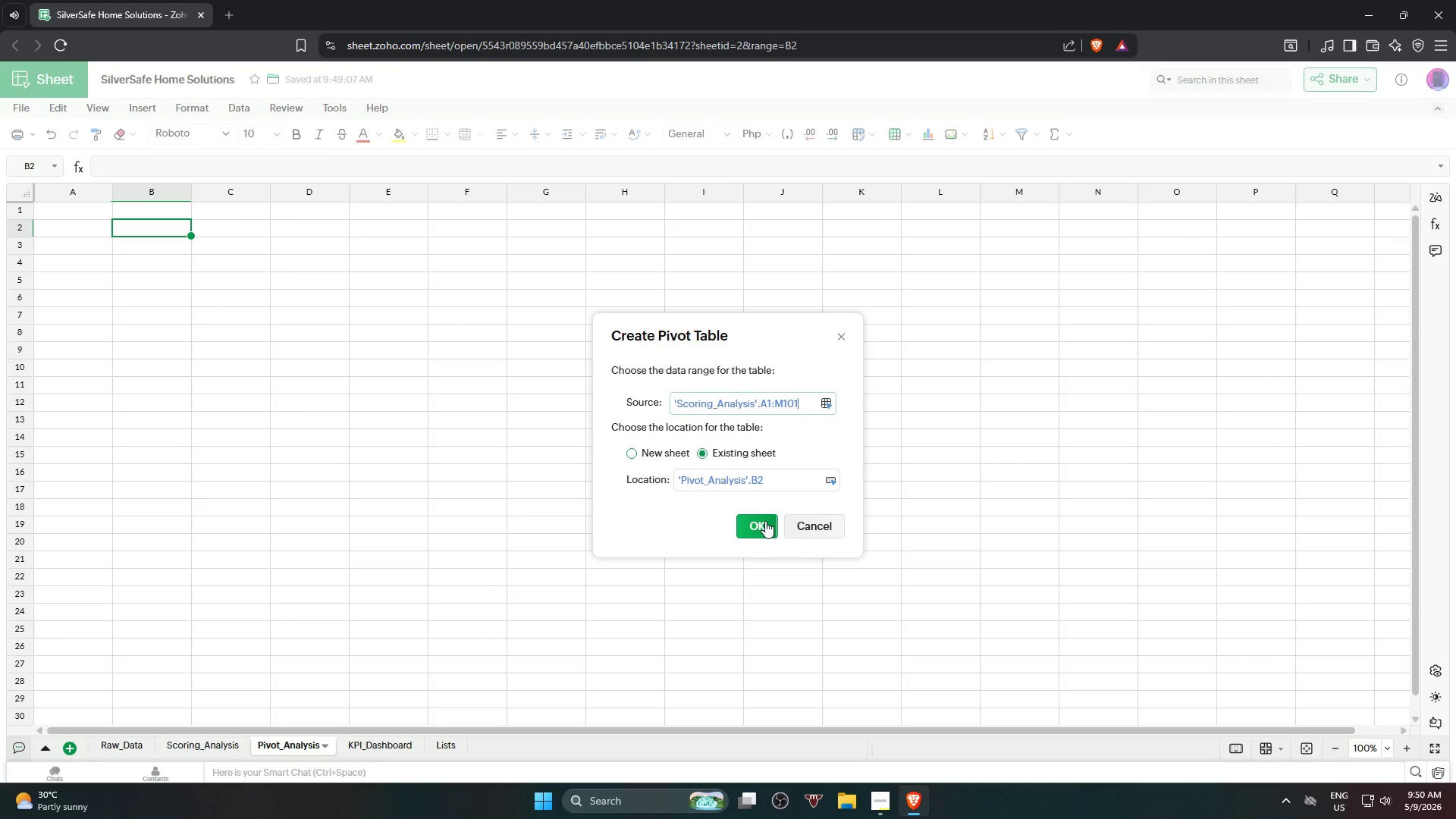 
wait(13.97)
 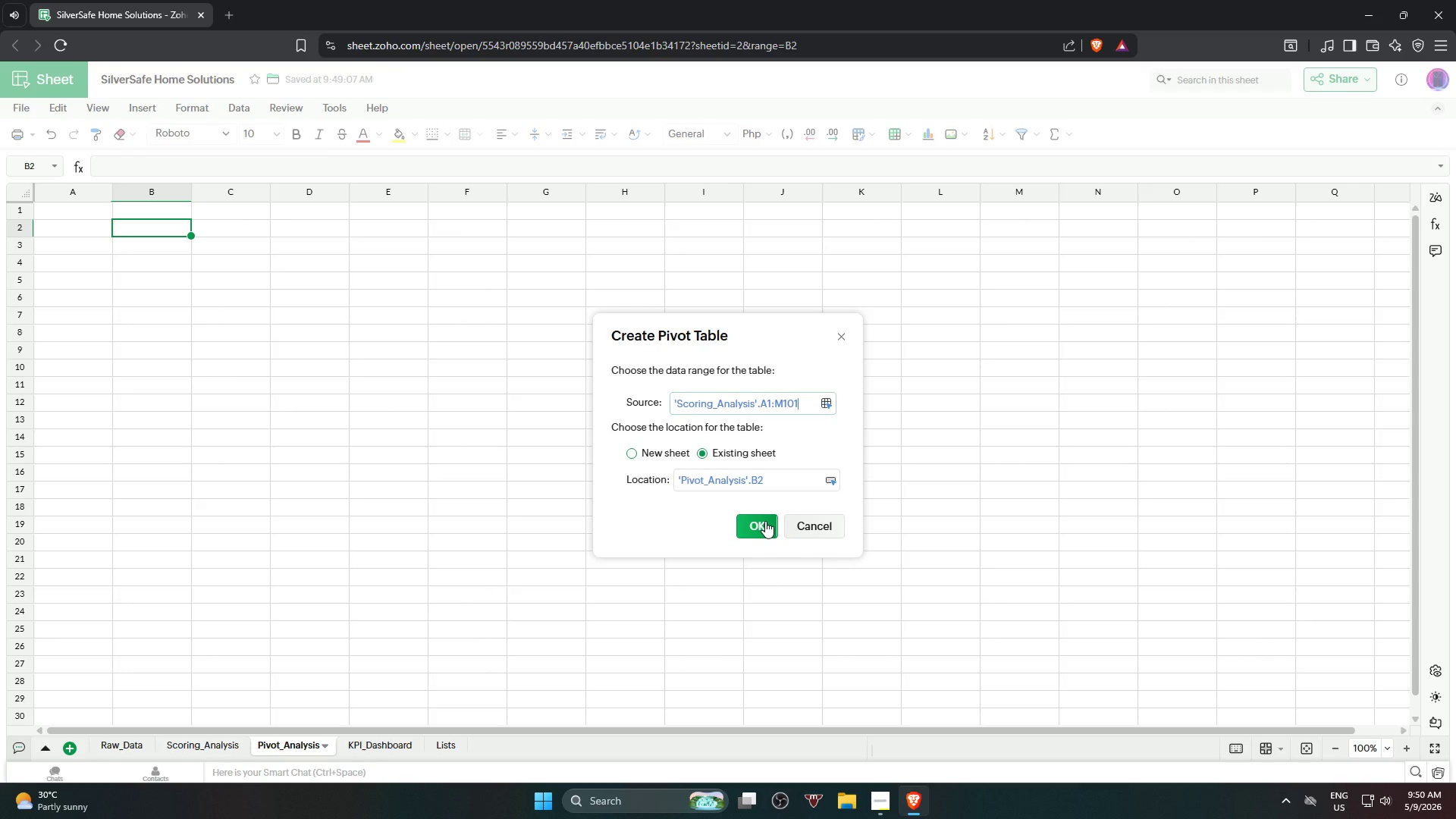 
left_click([757, 522])
 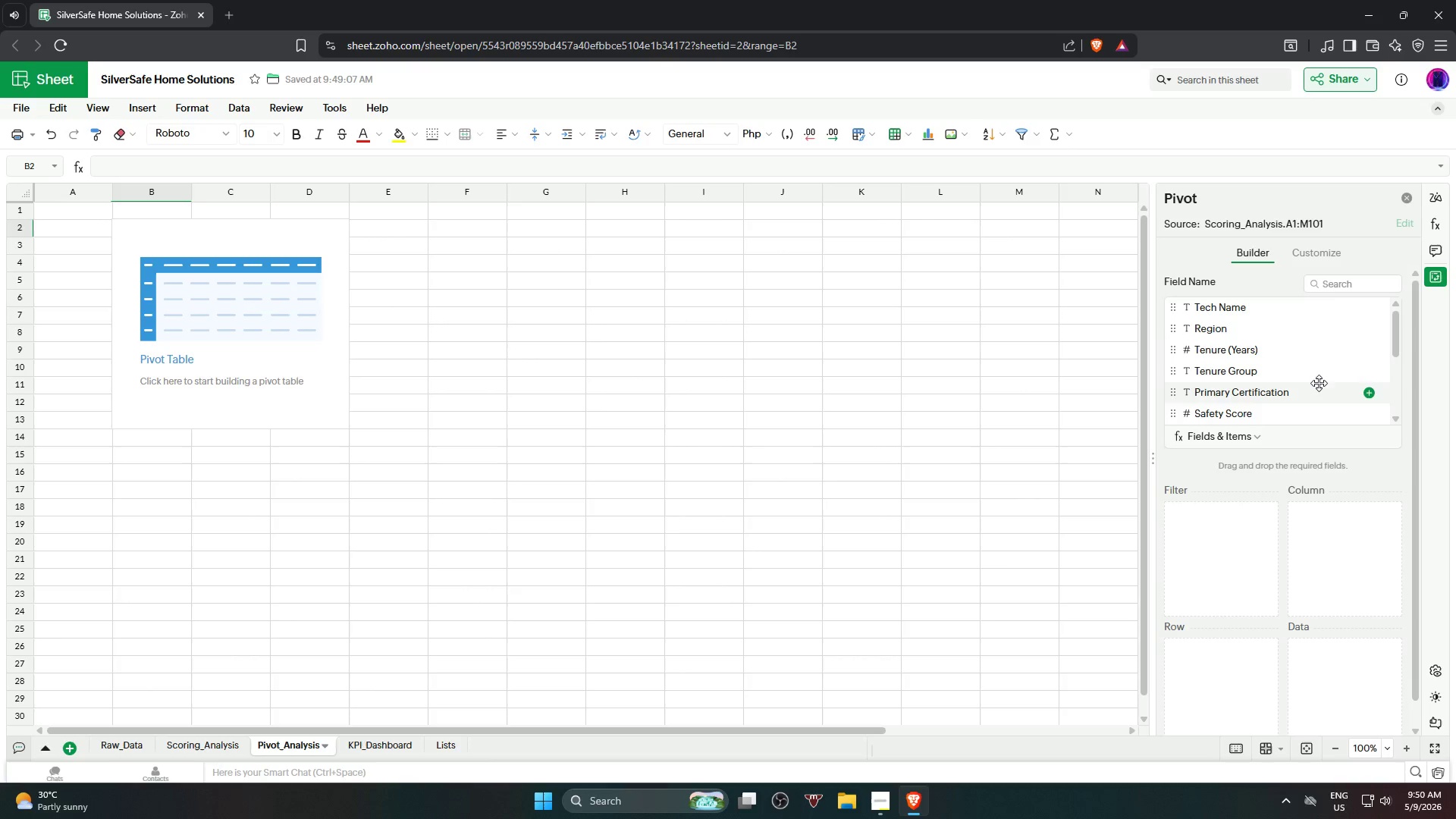 
wait(11.62)
 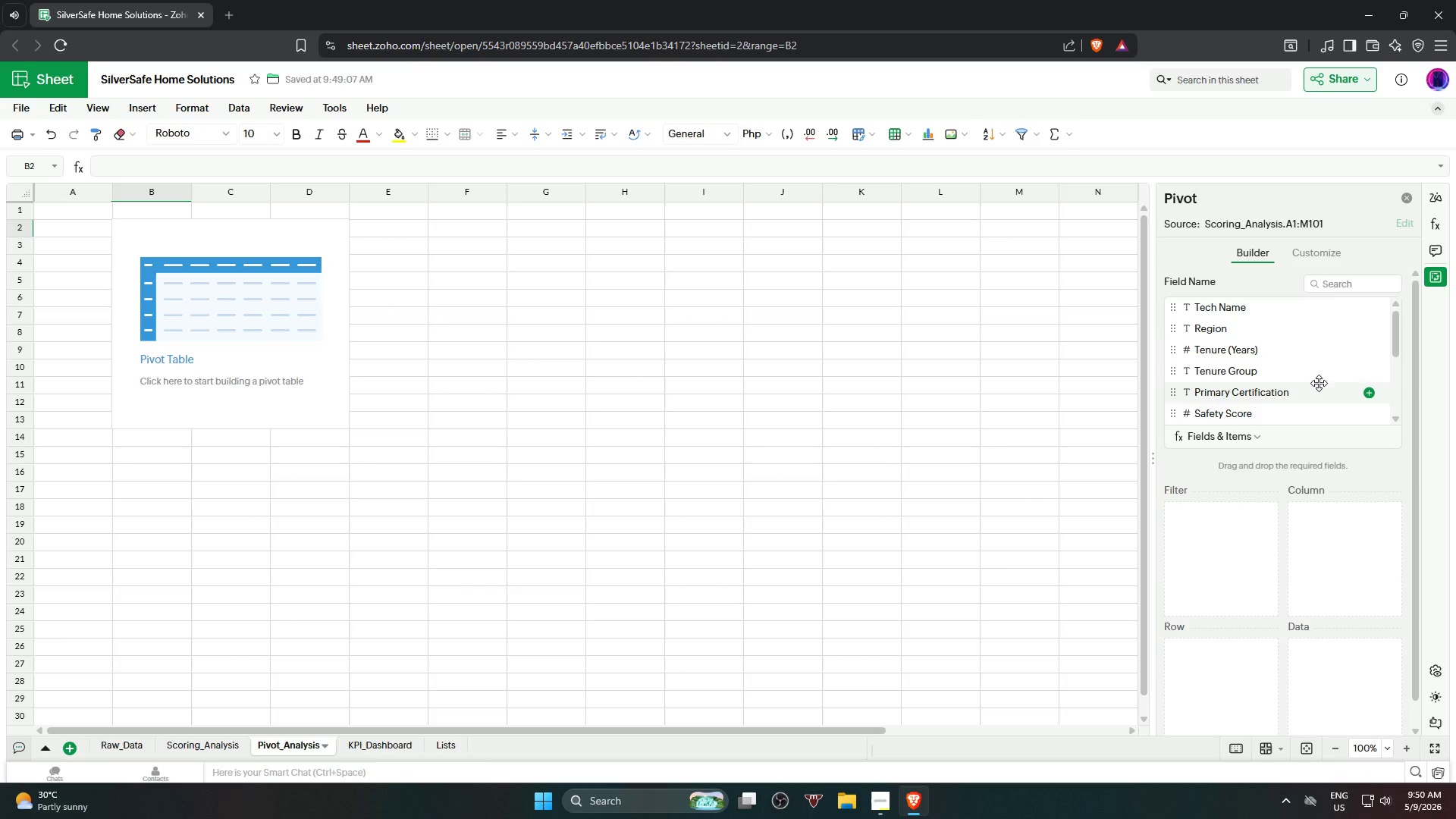 
left_click_drag(start_coordinate=[1296, 370], to_coordinate=[1247, 688])
 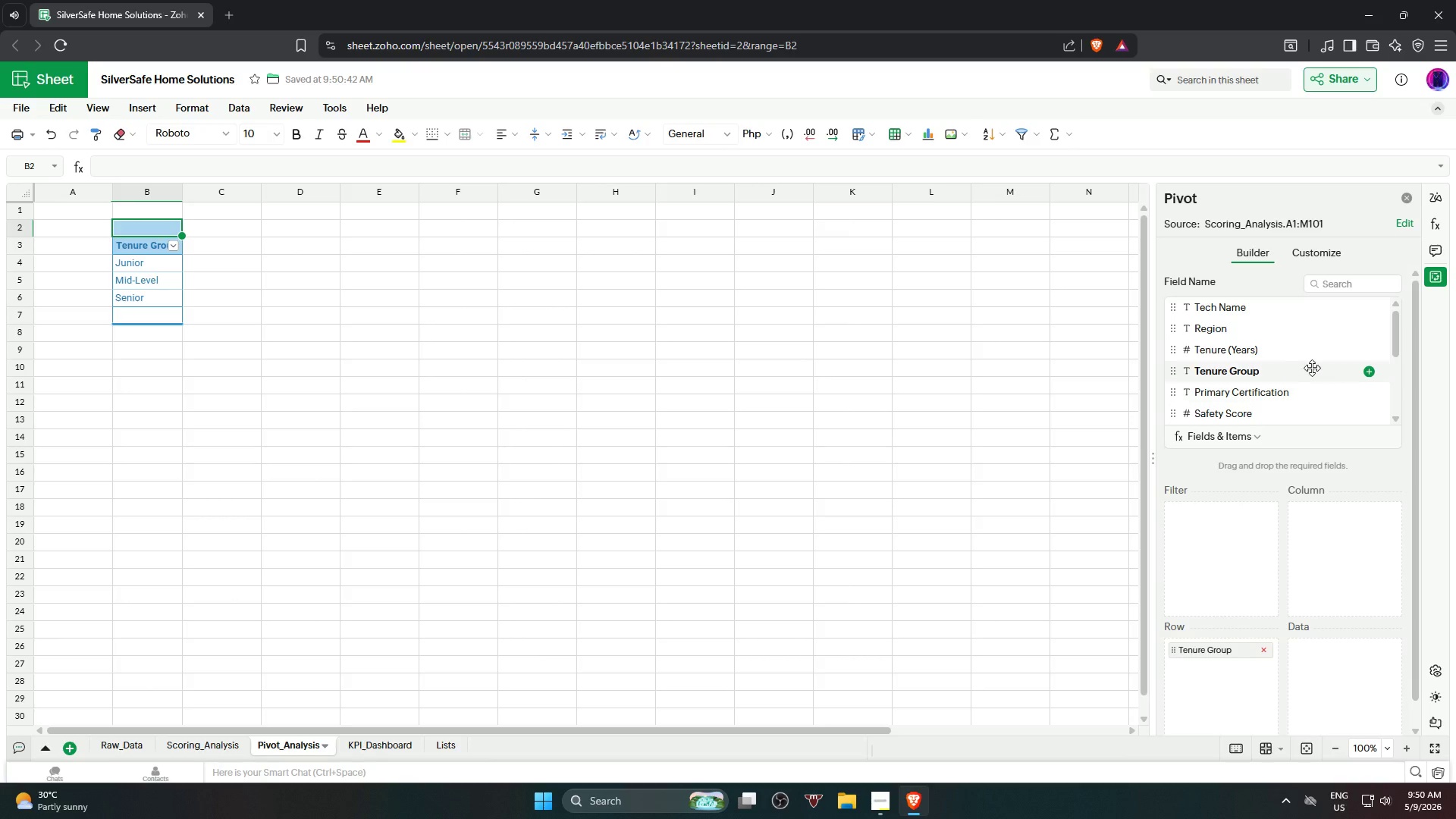 
left_click_drag(start_coordinate=[1288, 334], to_coordinate=[1351, 570])
 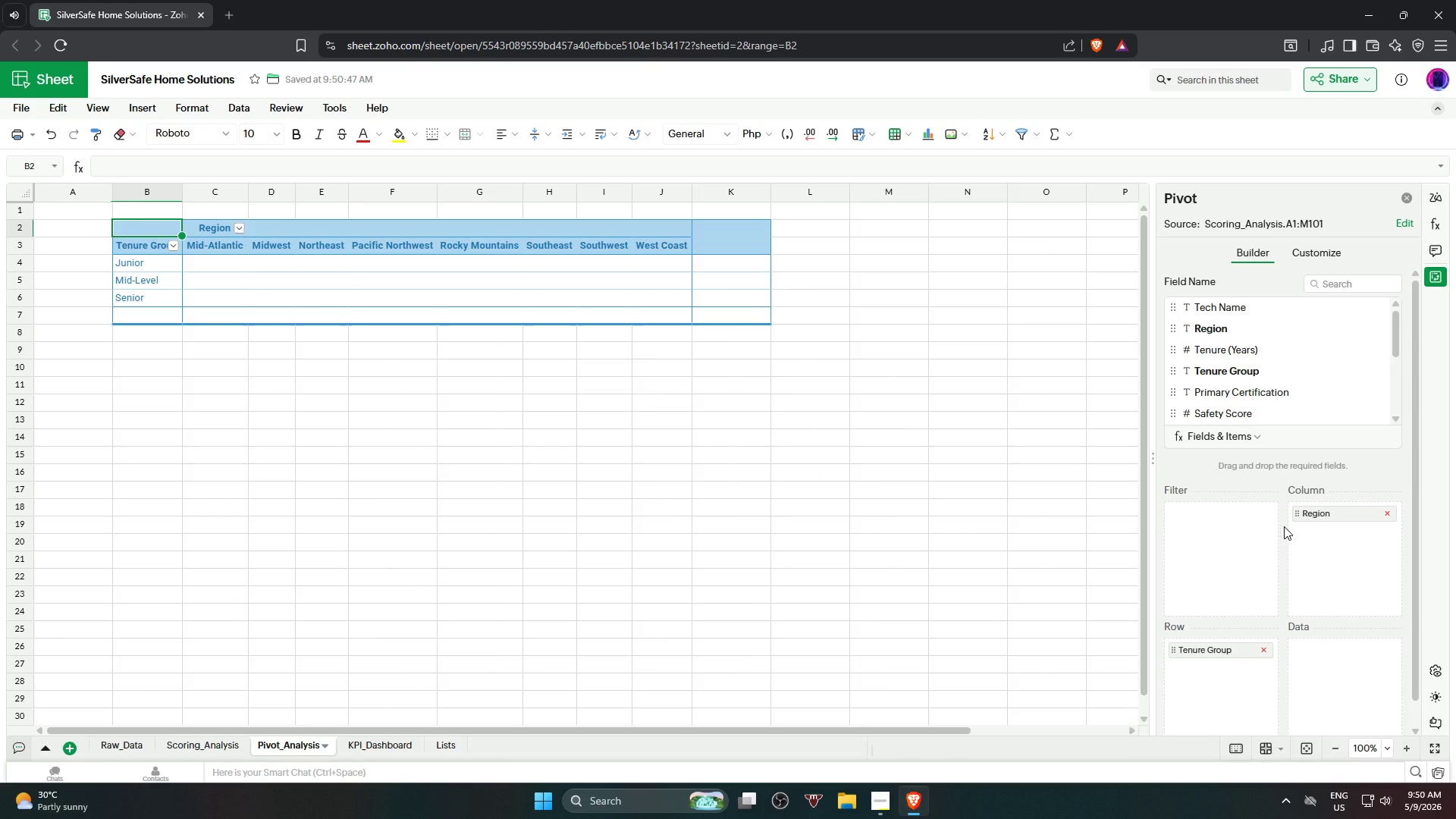 
wait(7.02)
 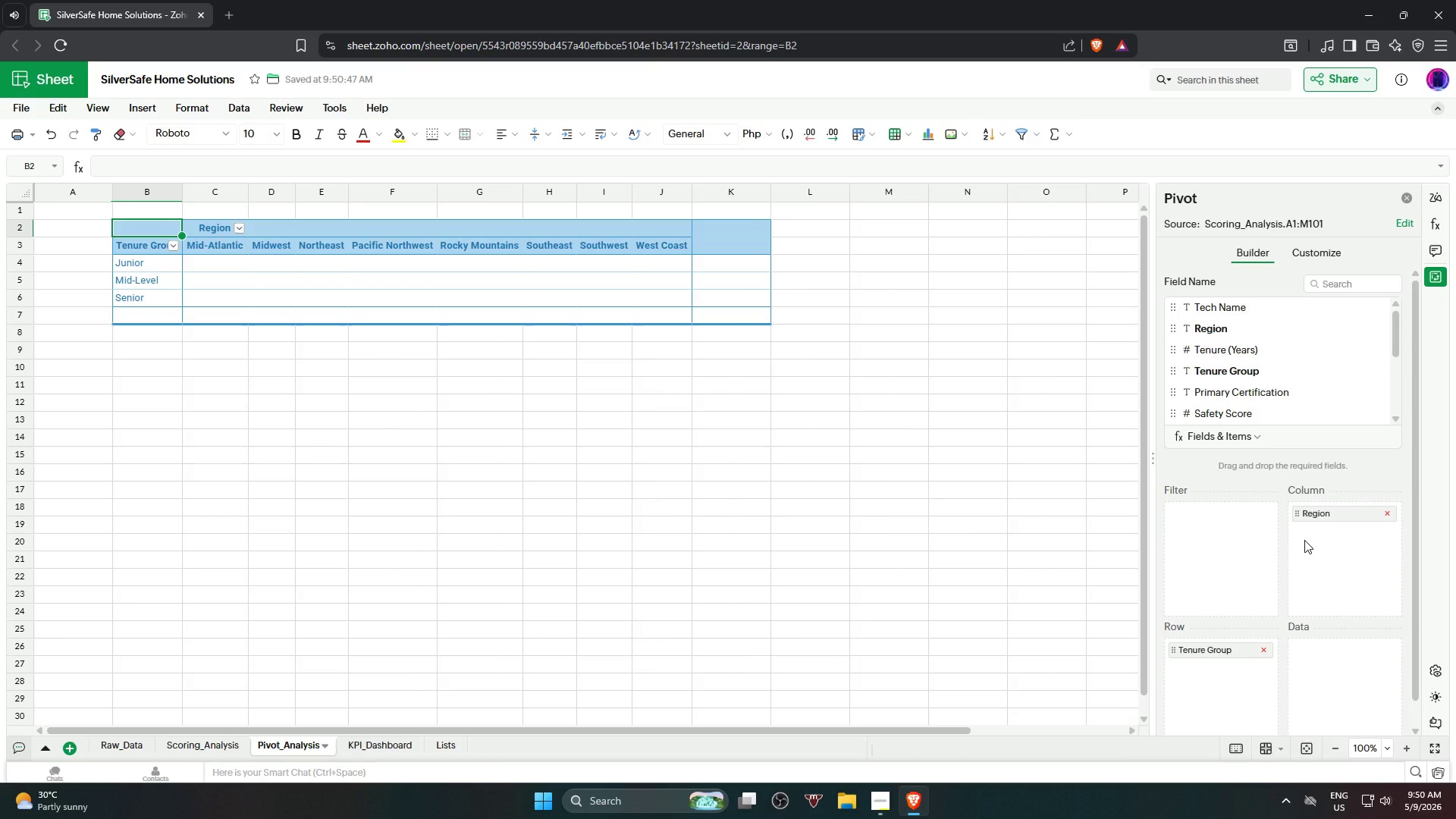 
scroll: coordinate [1320, 367], scroll_direction: down, amount: 3.0
 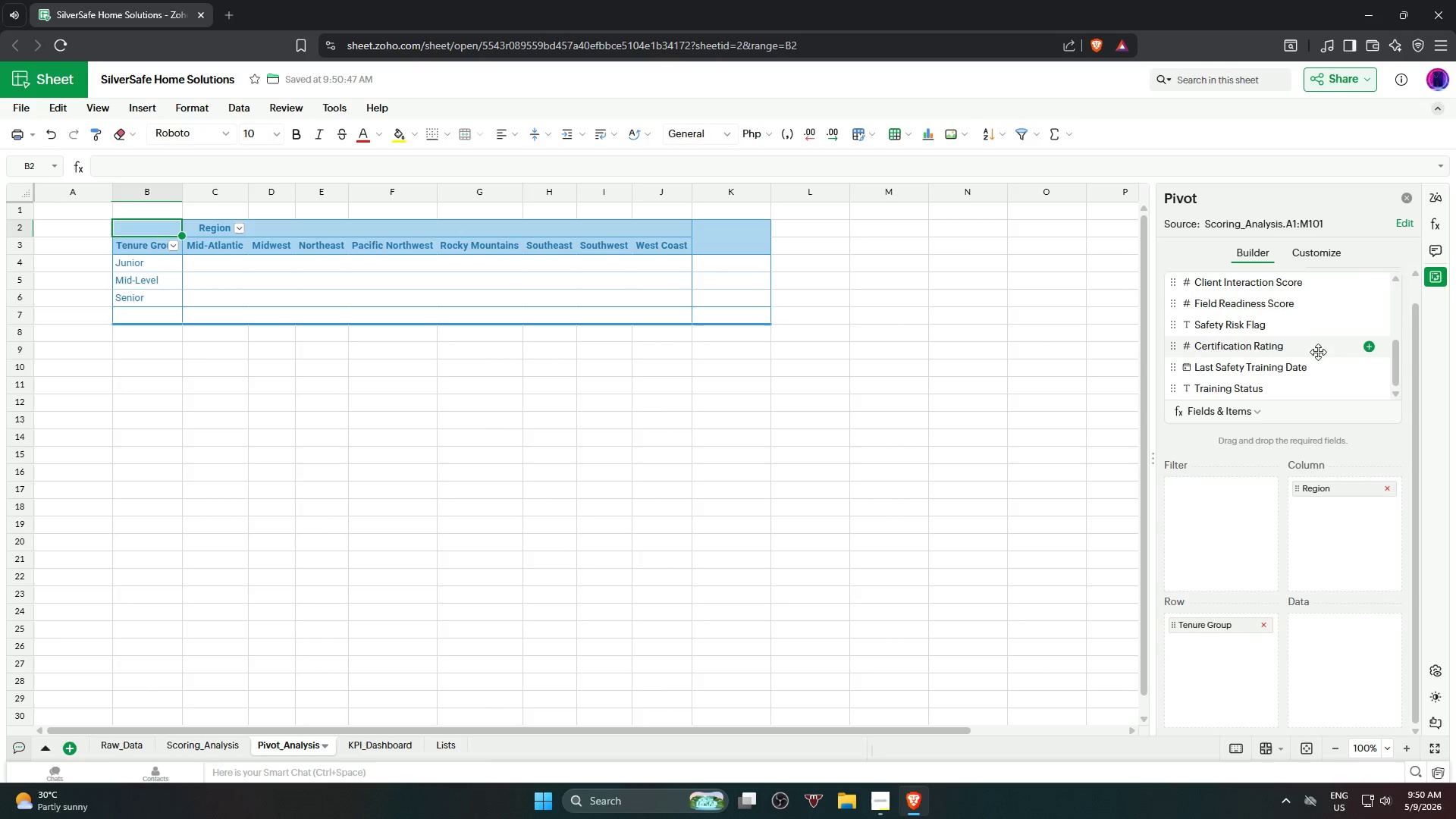 
scroll: coordinate [1323, 331], scroll_direction: up, amount: 2.0
 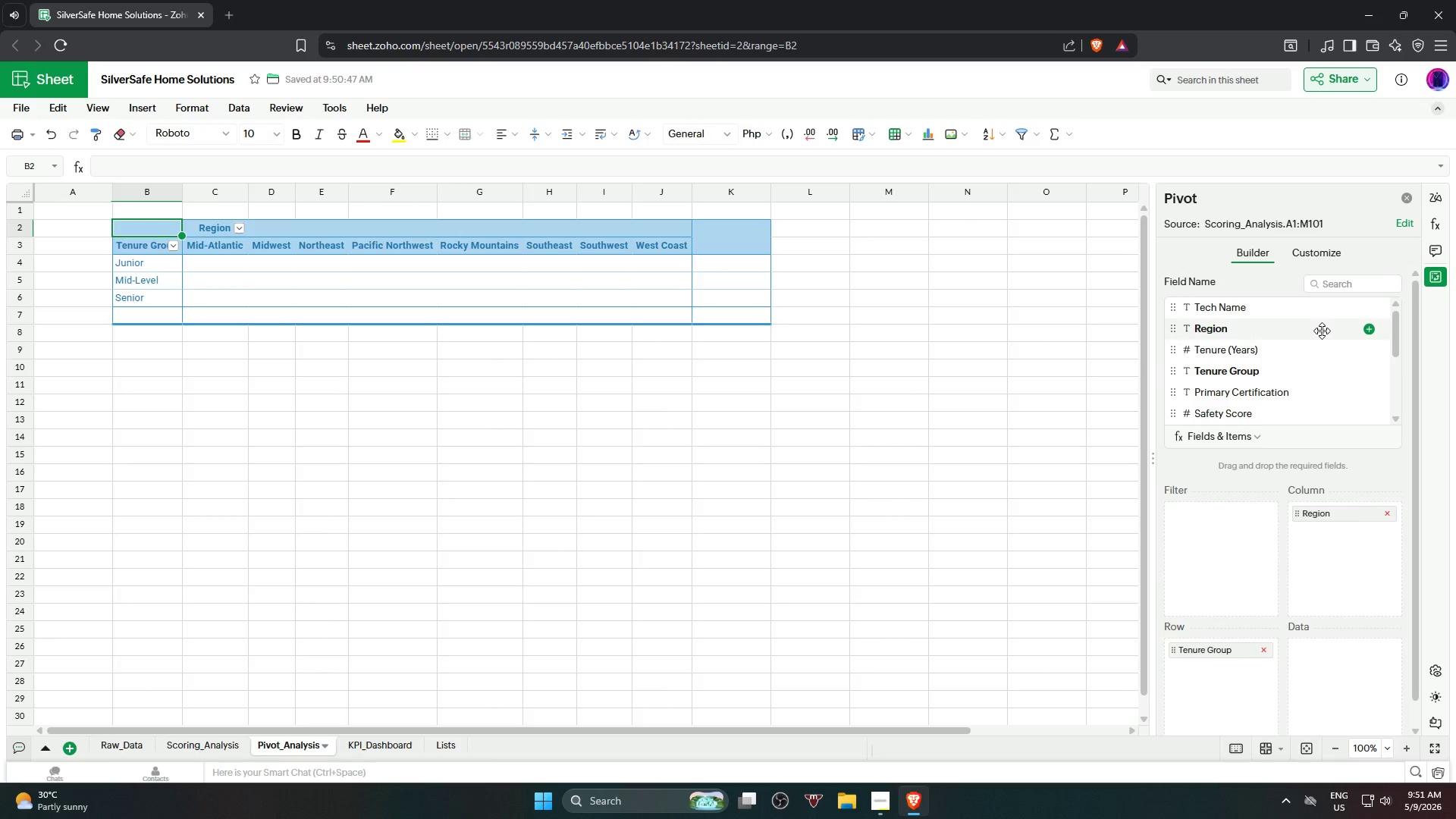 
scroll: coordinate [1317, 331], scroll_direction: down, amount: 1.0
 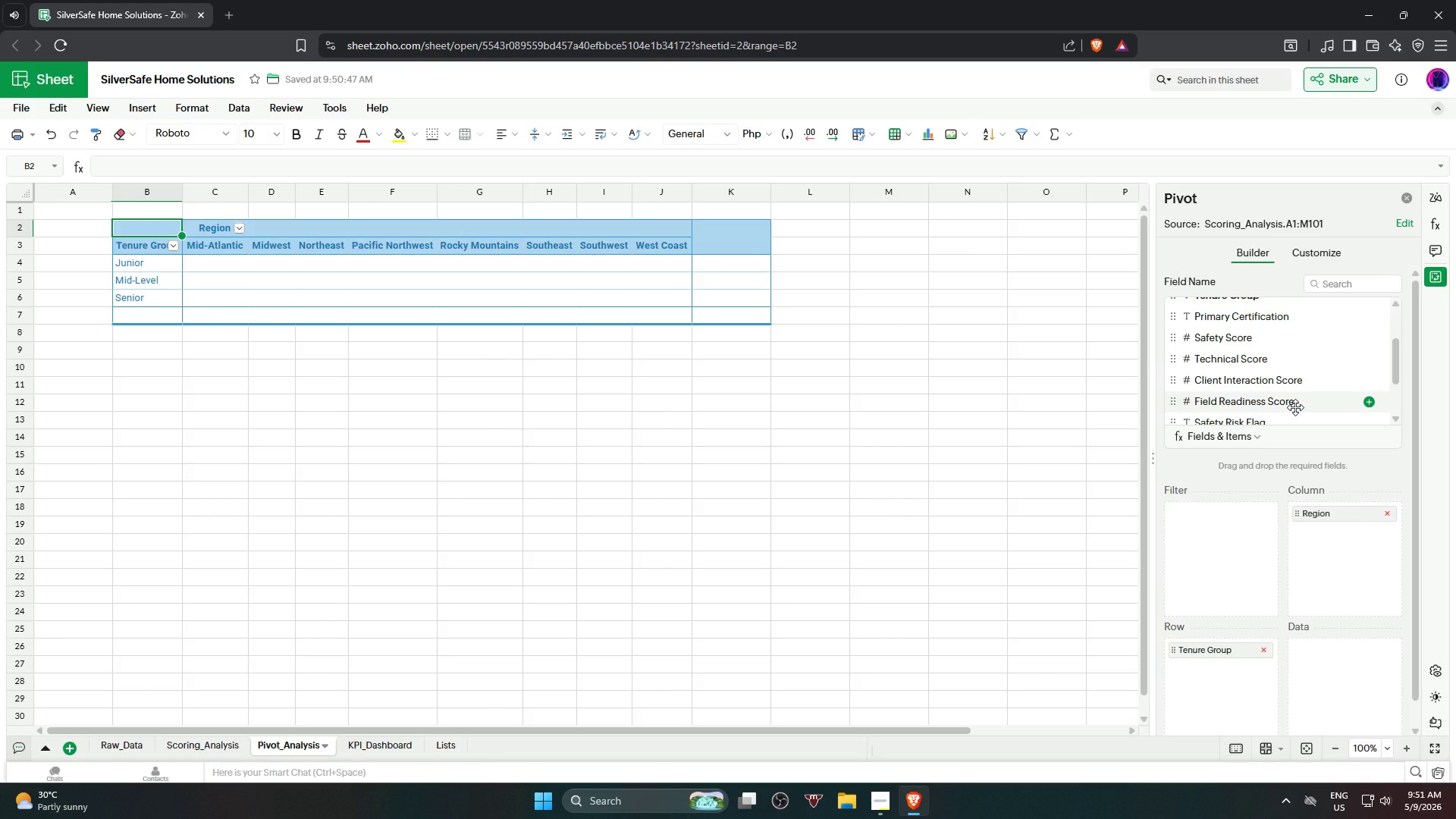 
wait(7.76)
 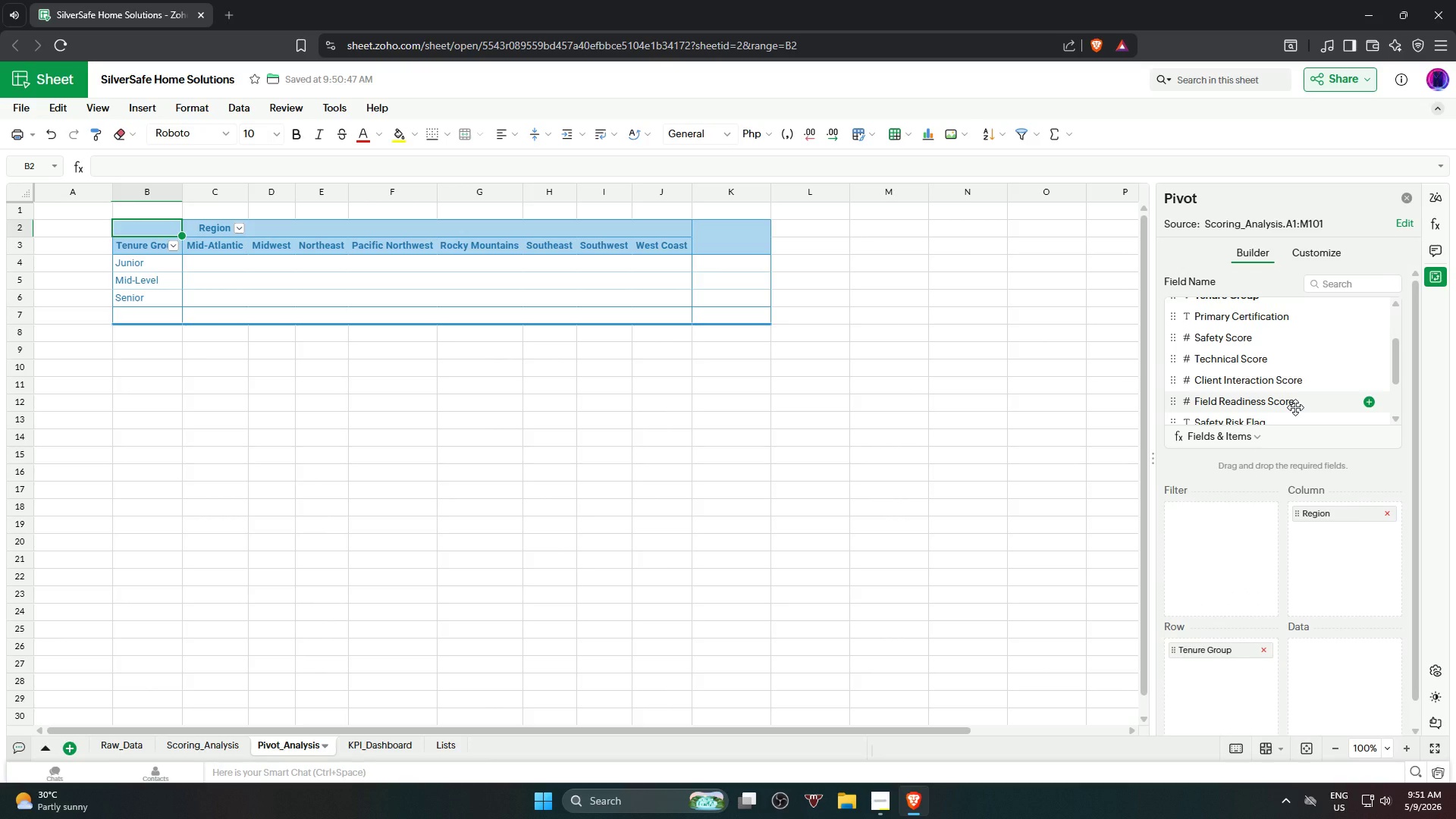 
left_click_drag(start_coordinate=[1295, 407], to_coordinate=[1367, 677])
 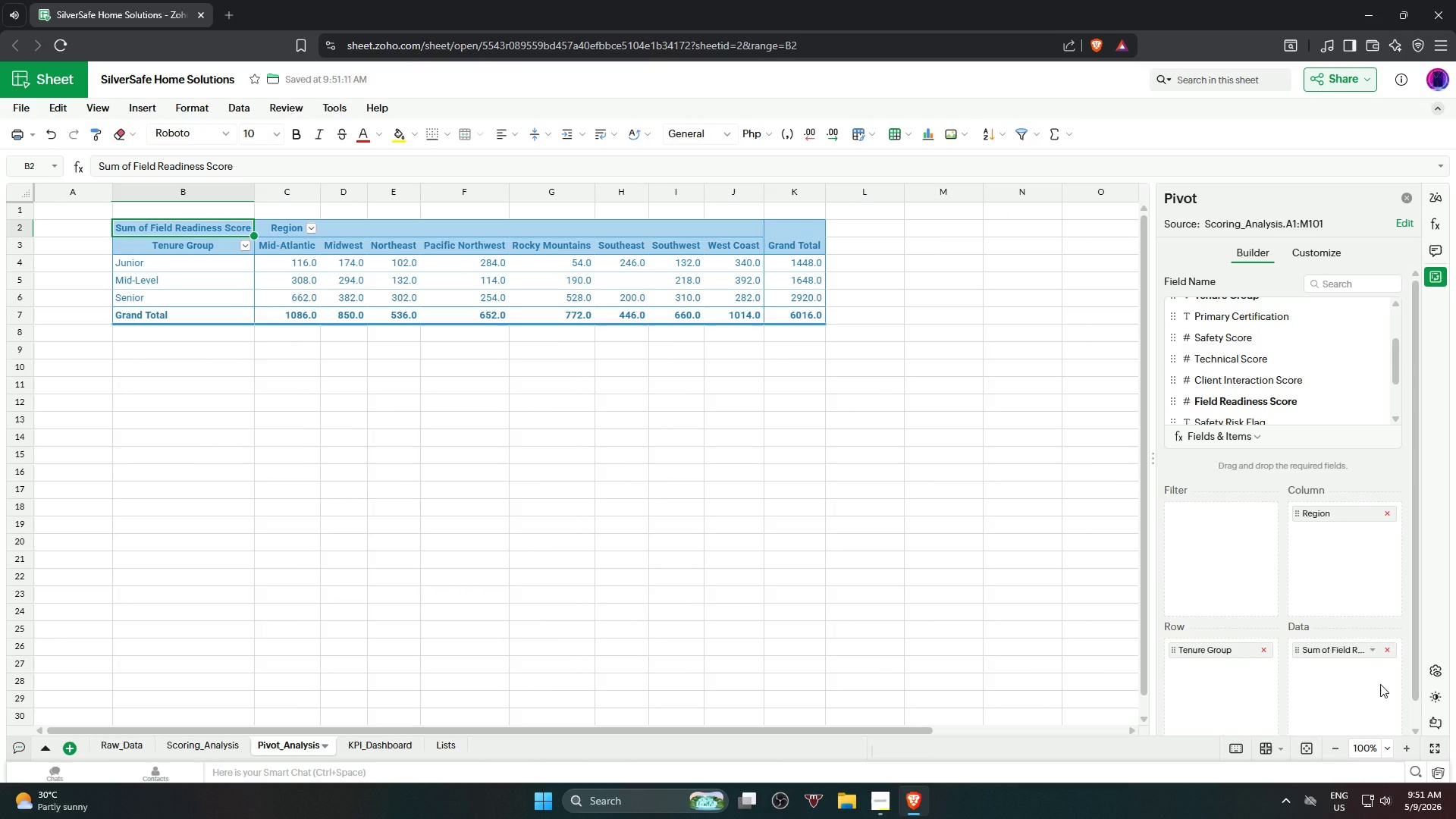 
wait(6.89)
 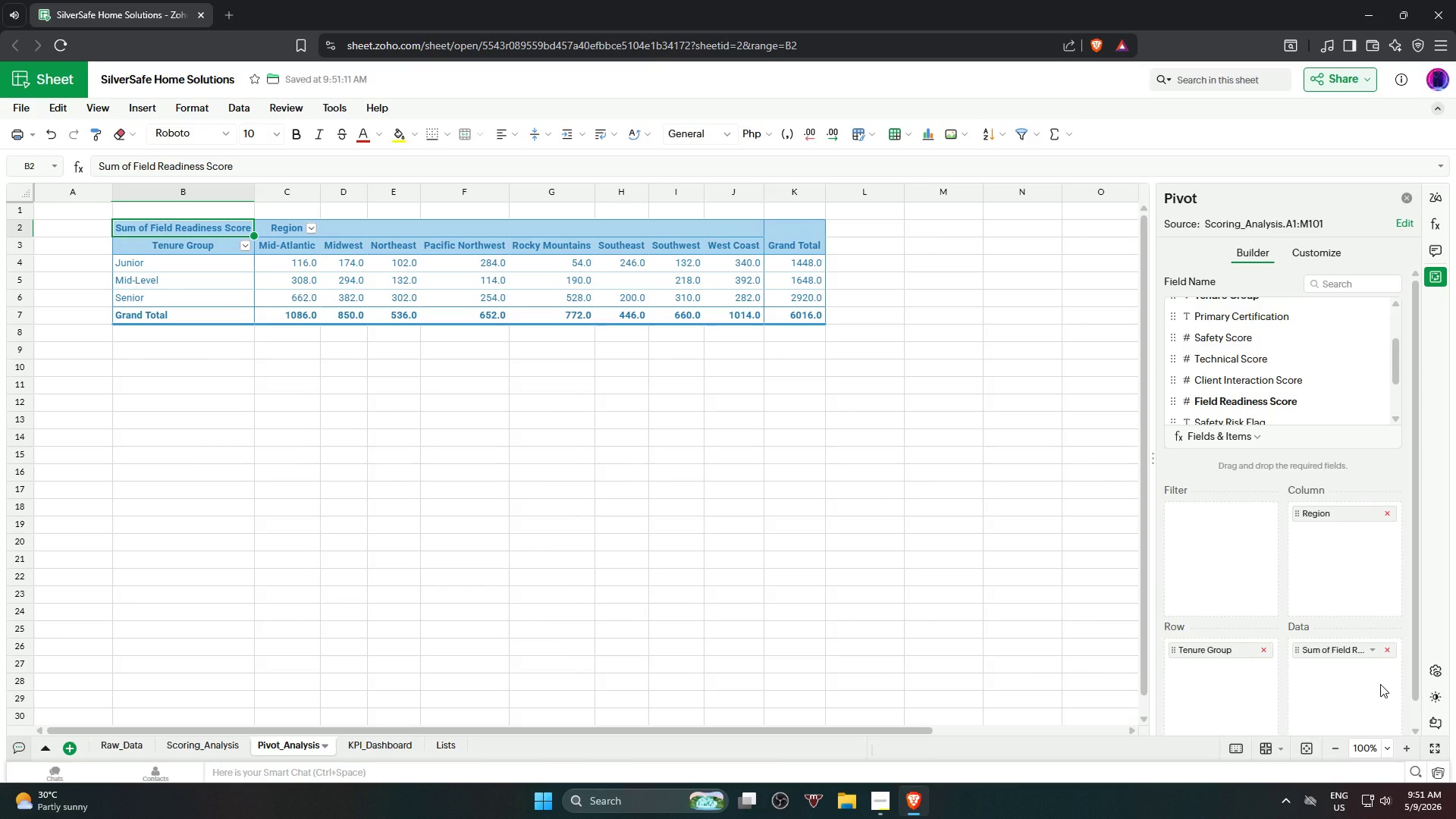 
left_click([1354, 650])
 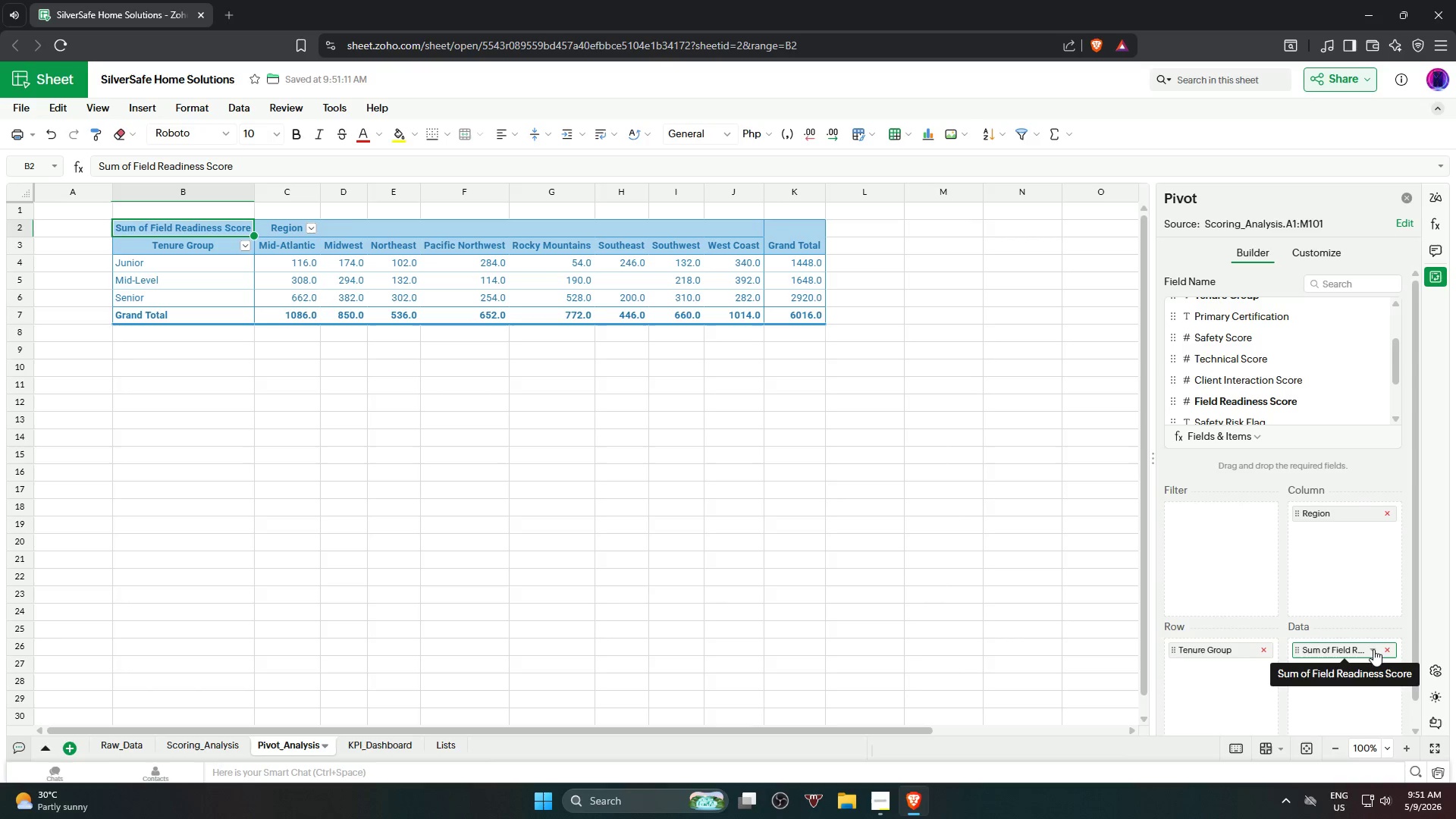 
left_click([1373, 655])
 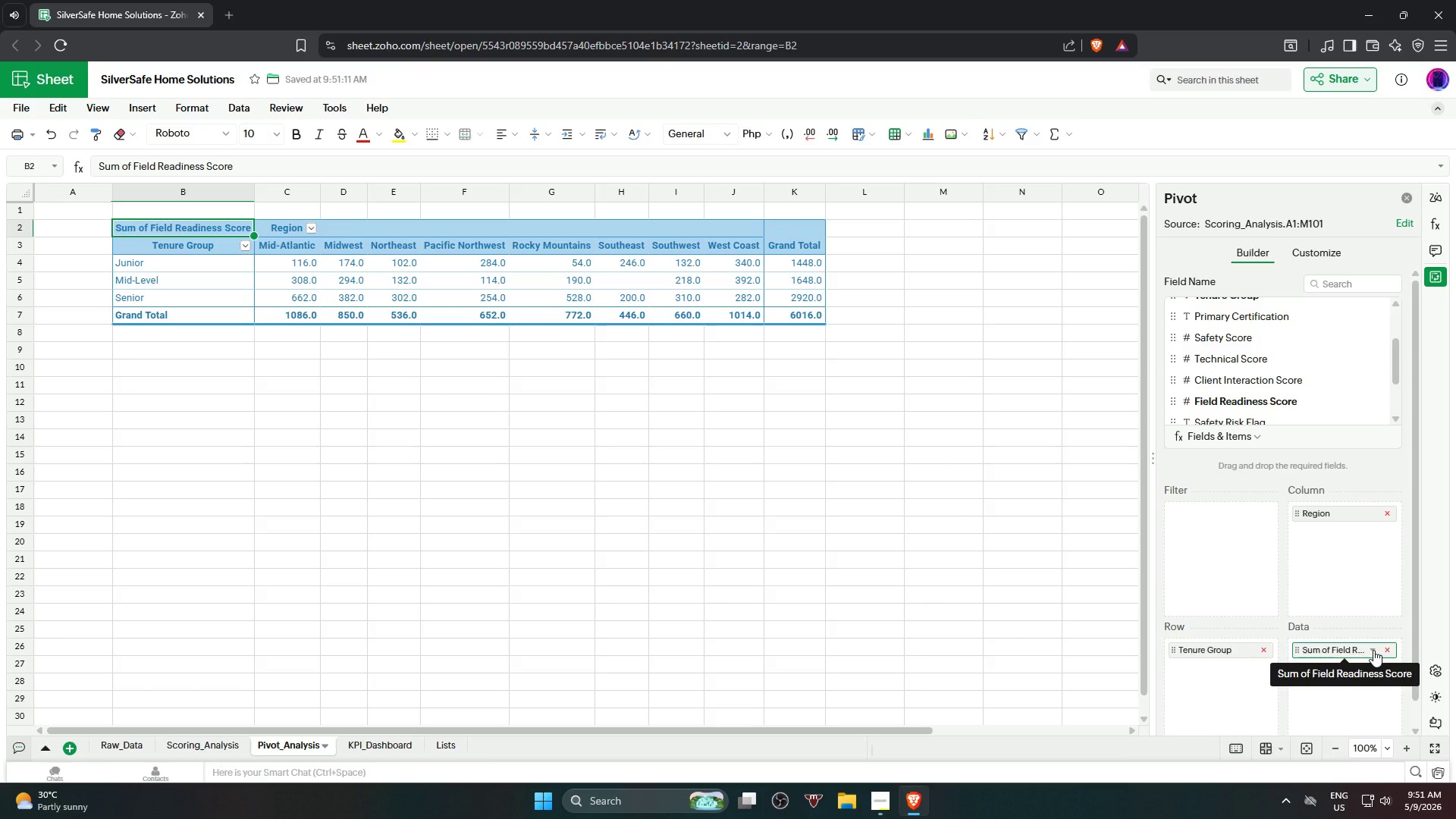 
left_click([1373, 650])
 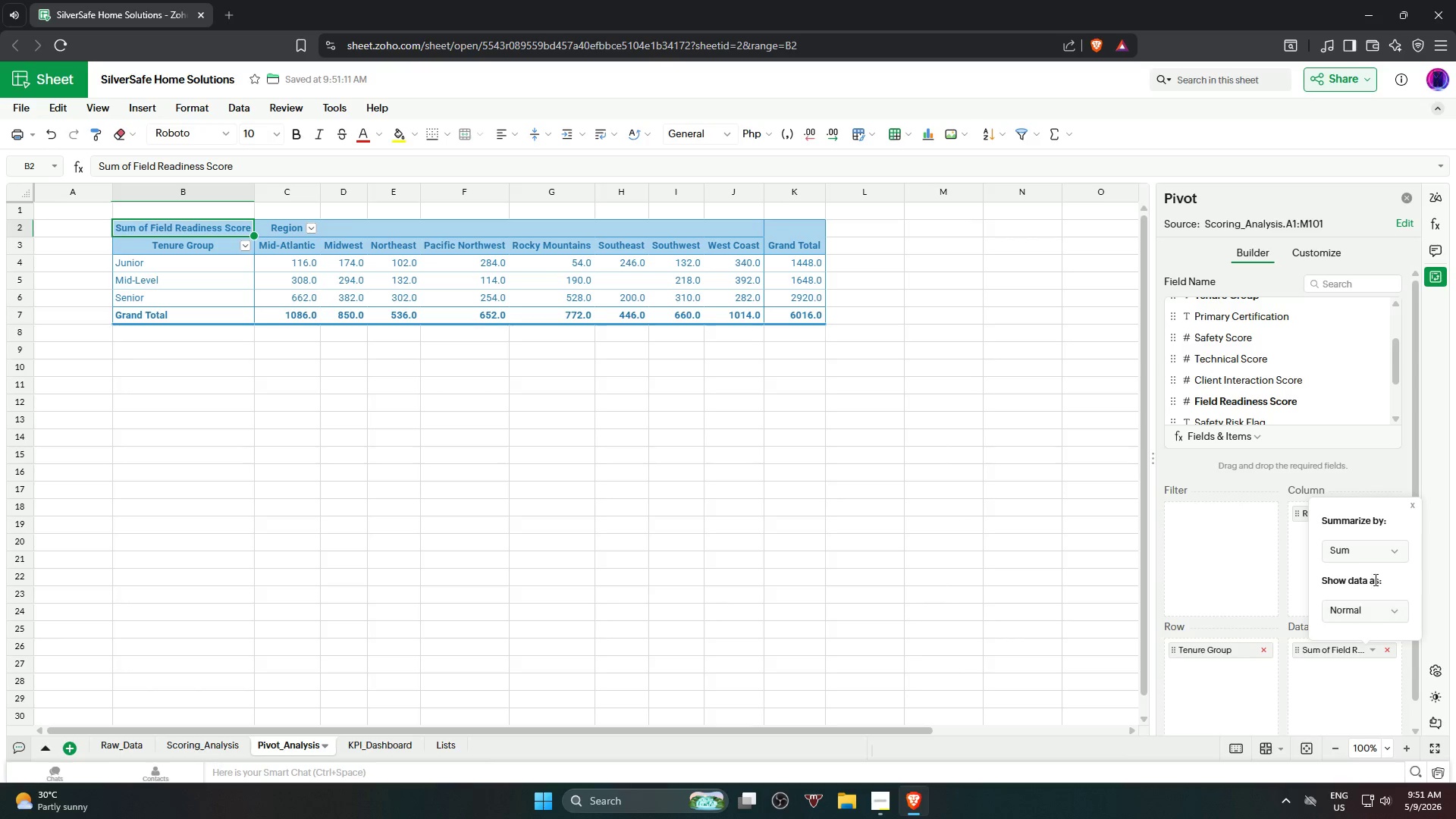 
left_click([1378, 555])
 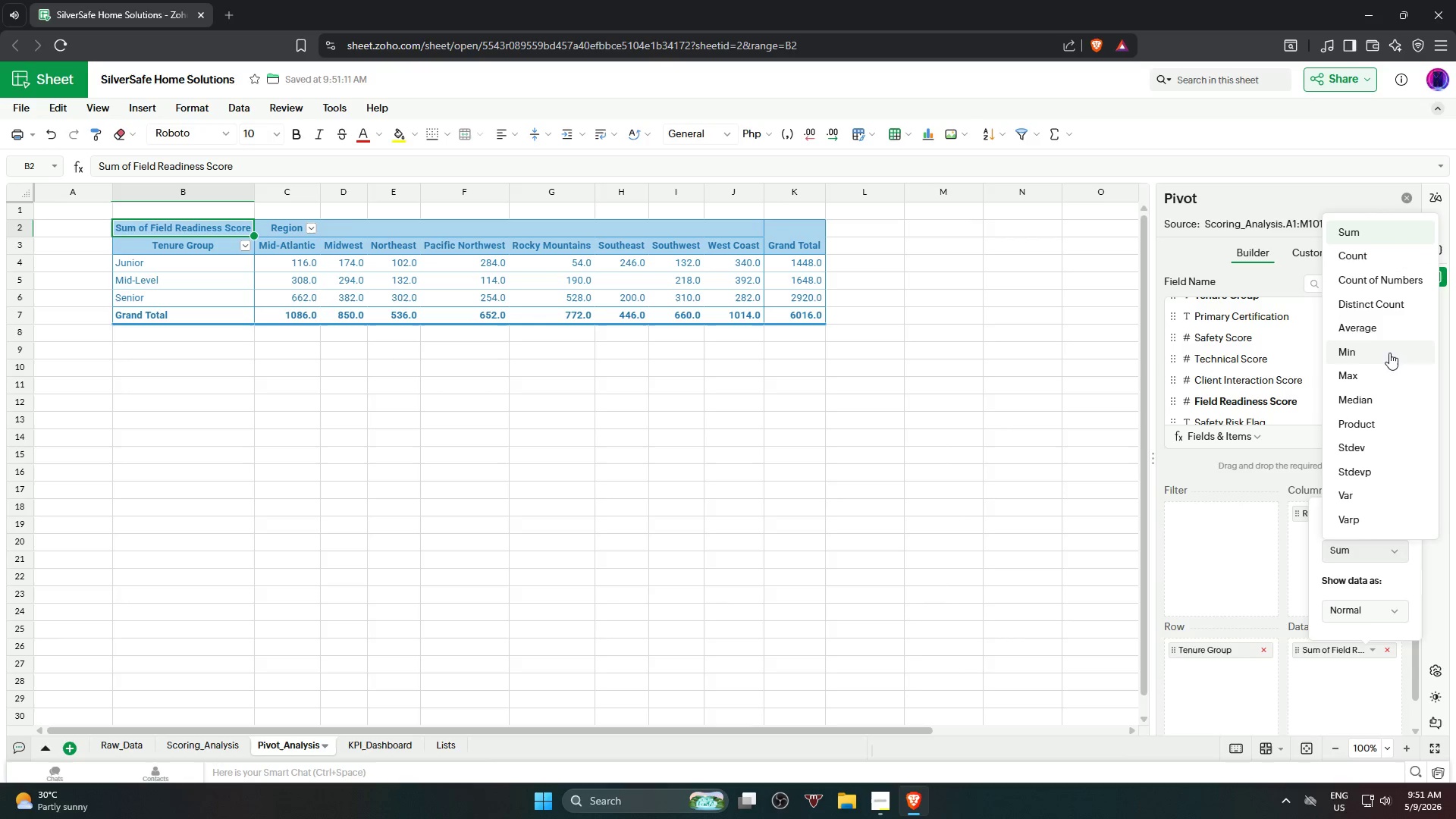 
left_click([1398, 329])
 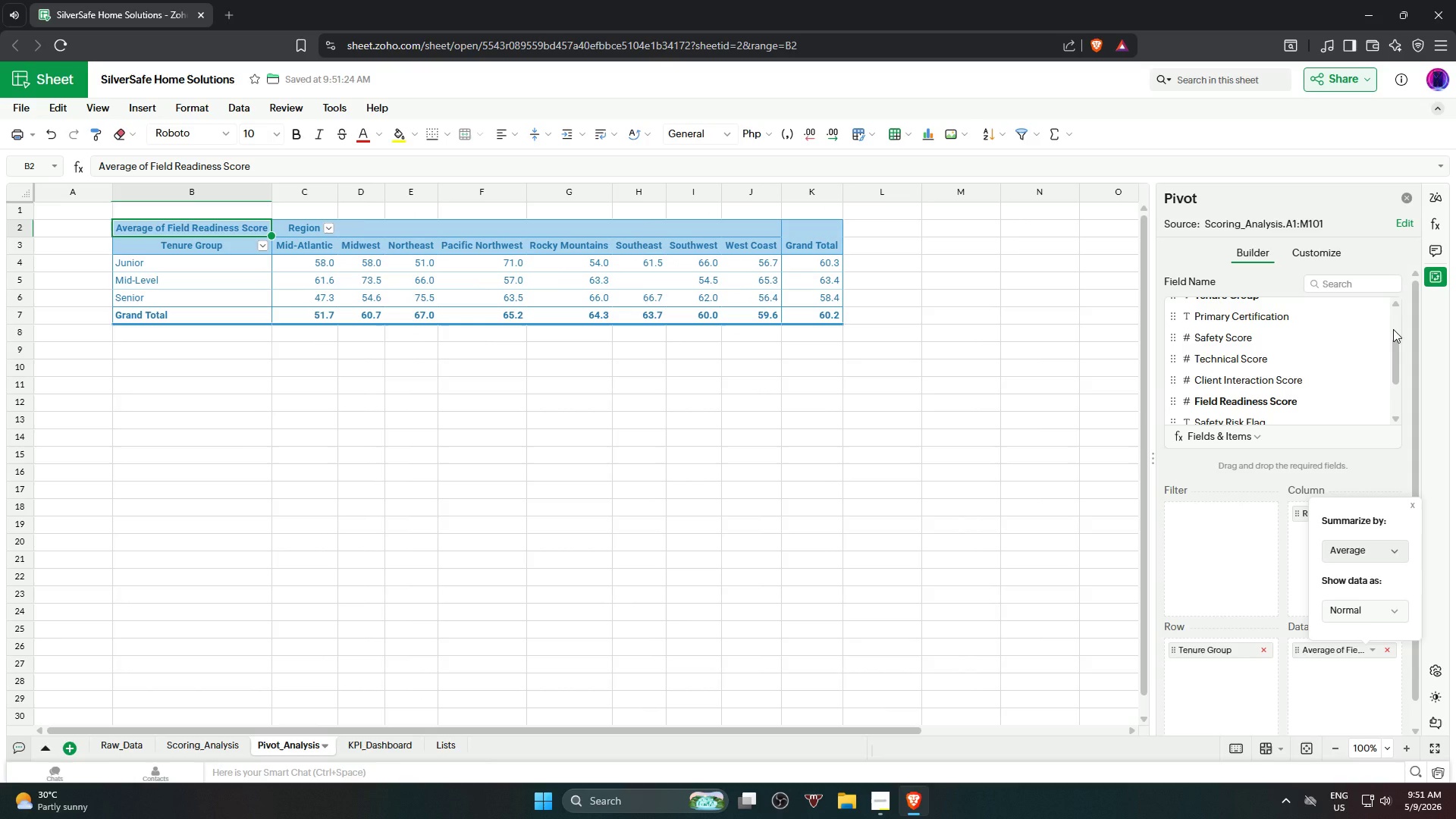 
wait(15.7)
 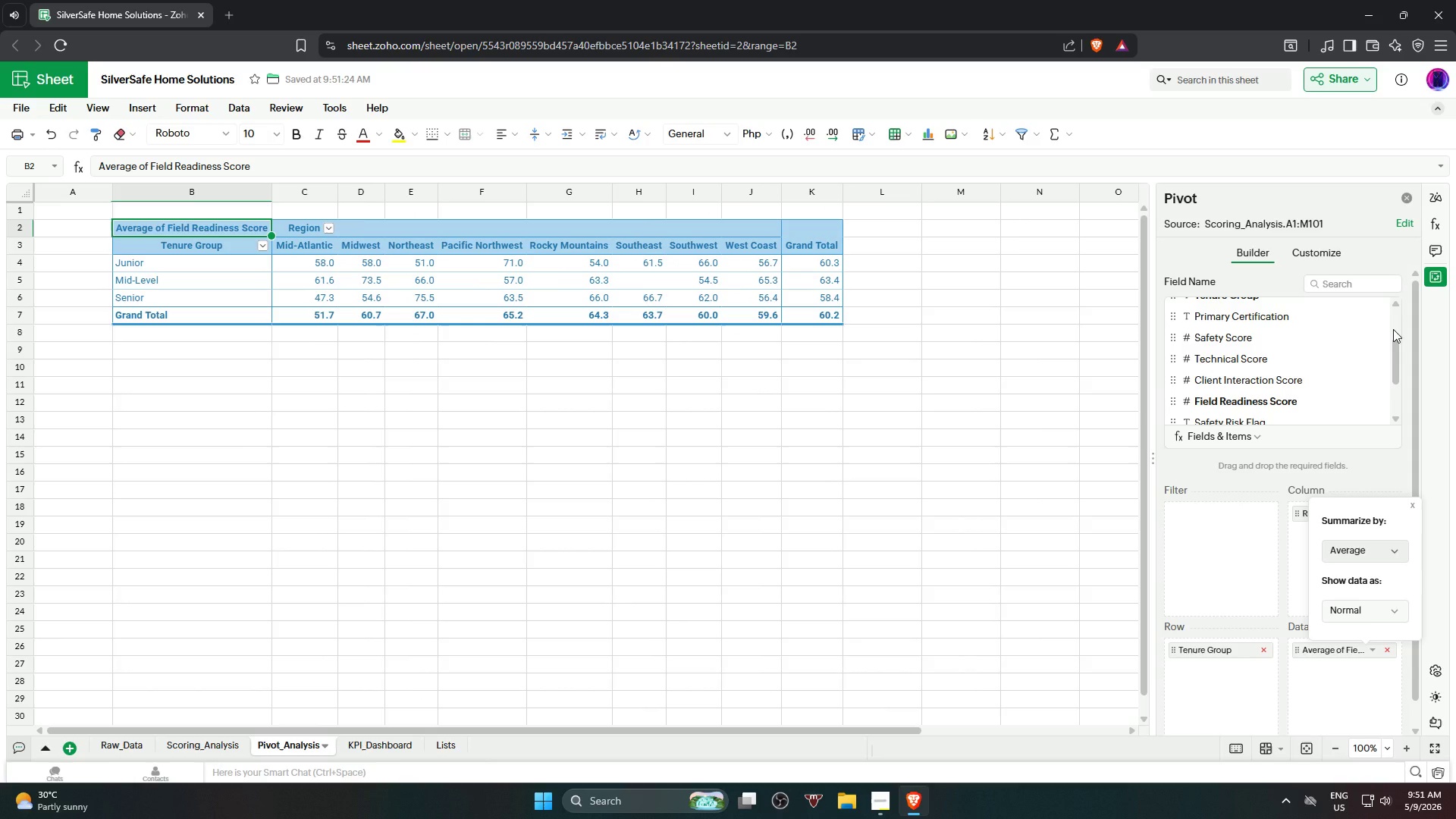 
left_click([1213, 565])
 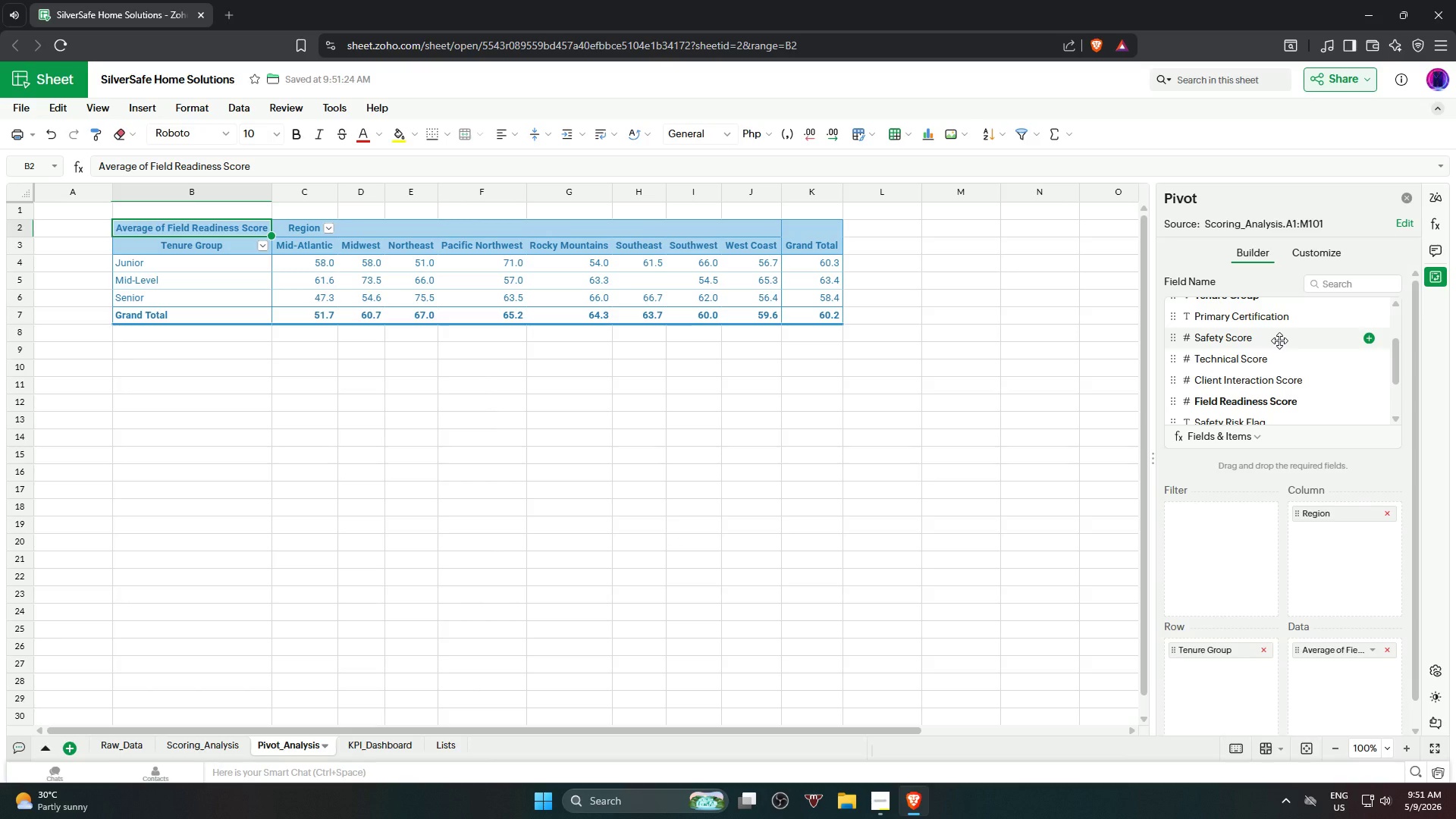 
wait(6.45)
 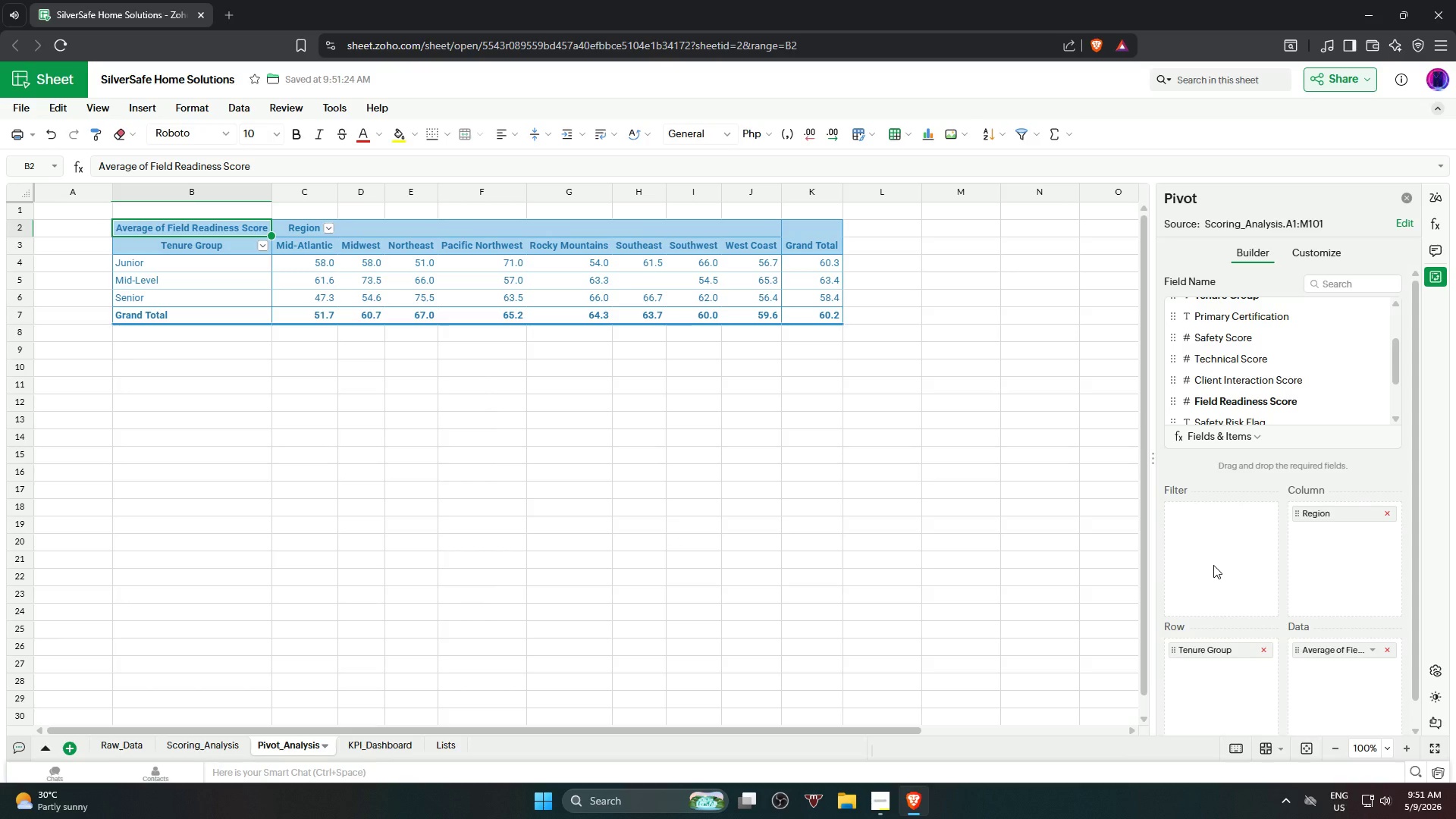 
scroll: coordinate [1277, 380], scroll_direction: down, amount: 1.0
 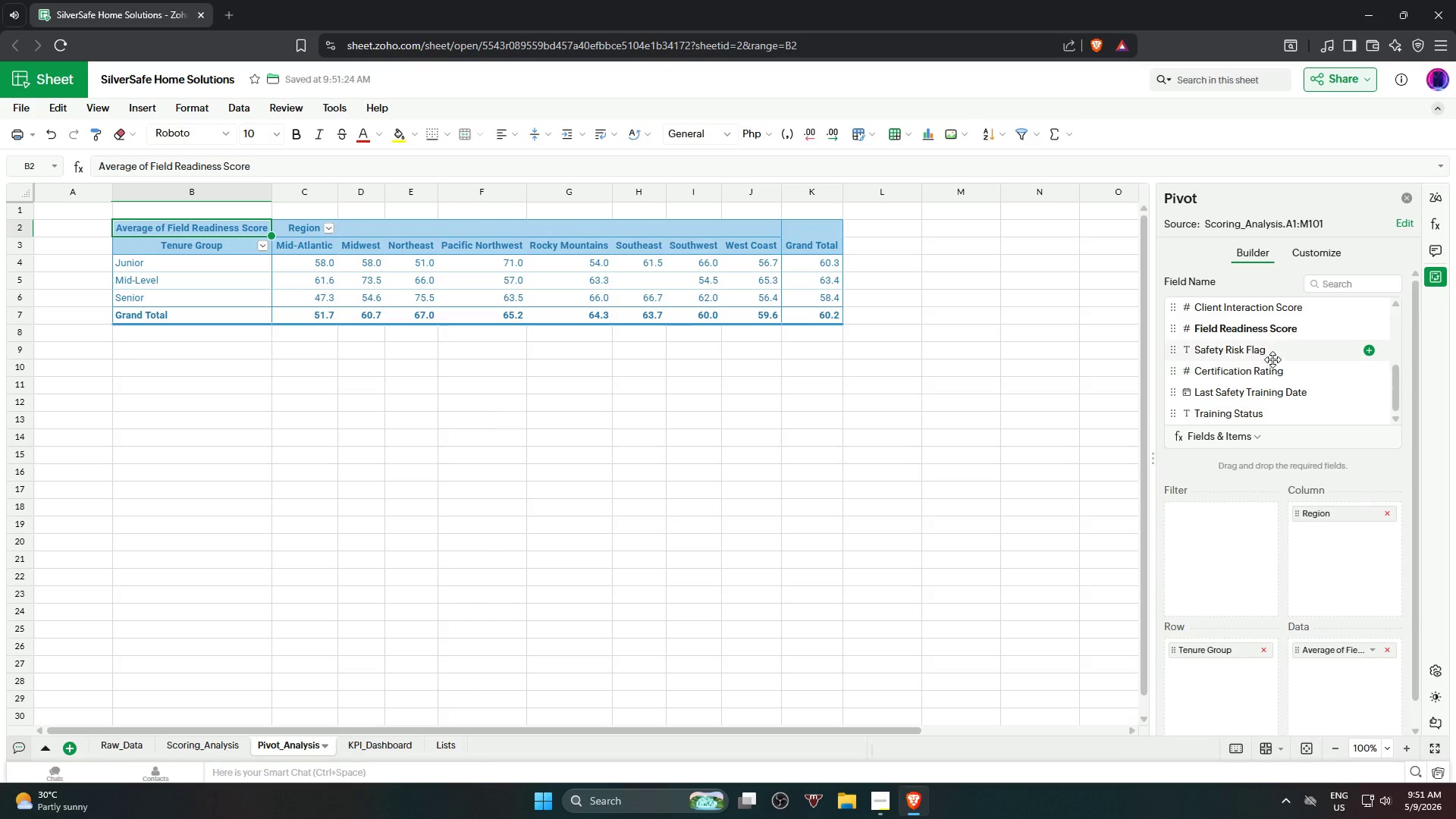 
left_click_drag(start_coordinate=[1272, 356], to_coordinate=[1223, 555])
 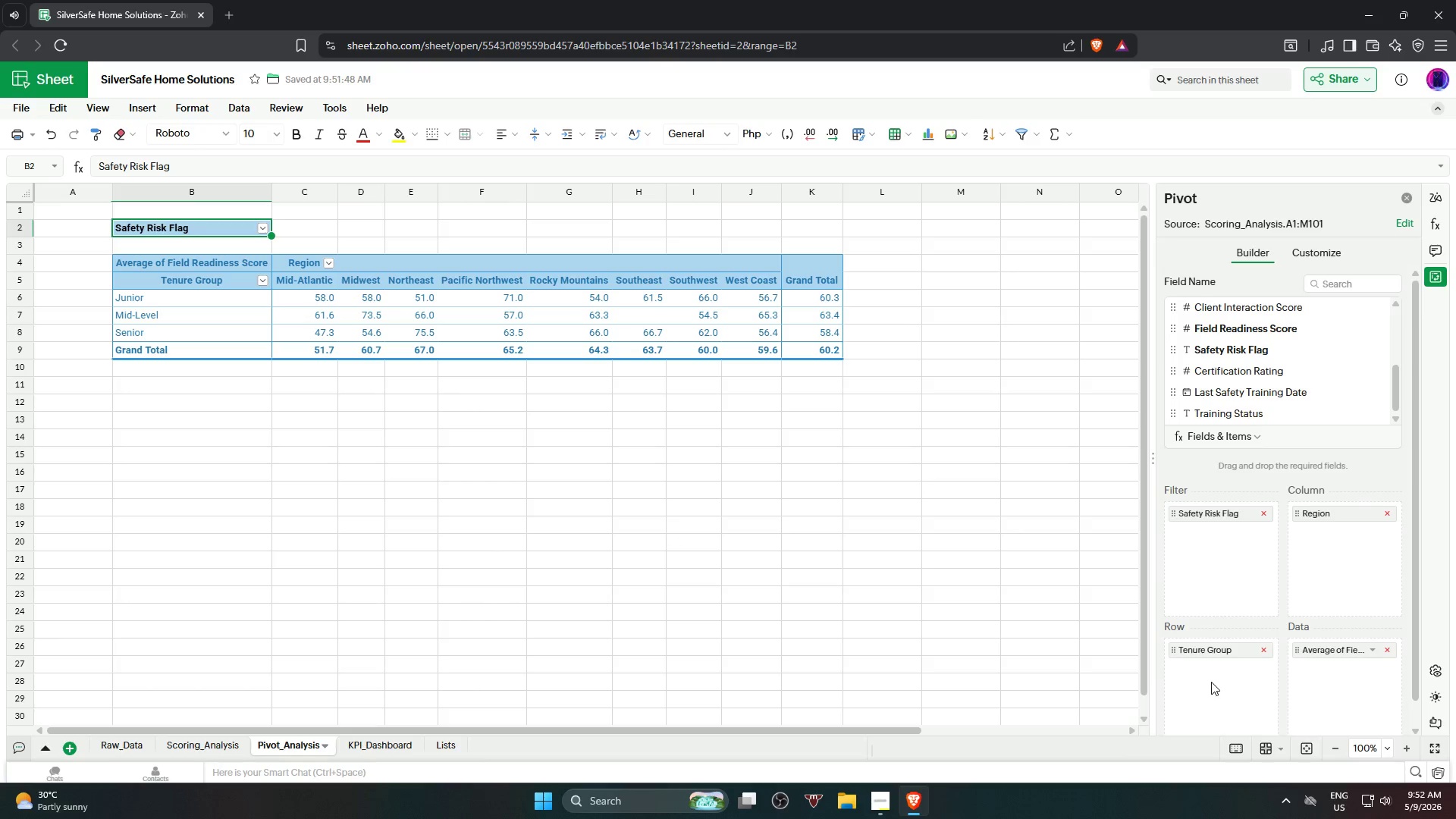 
wait(17.6)
 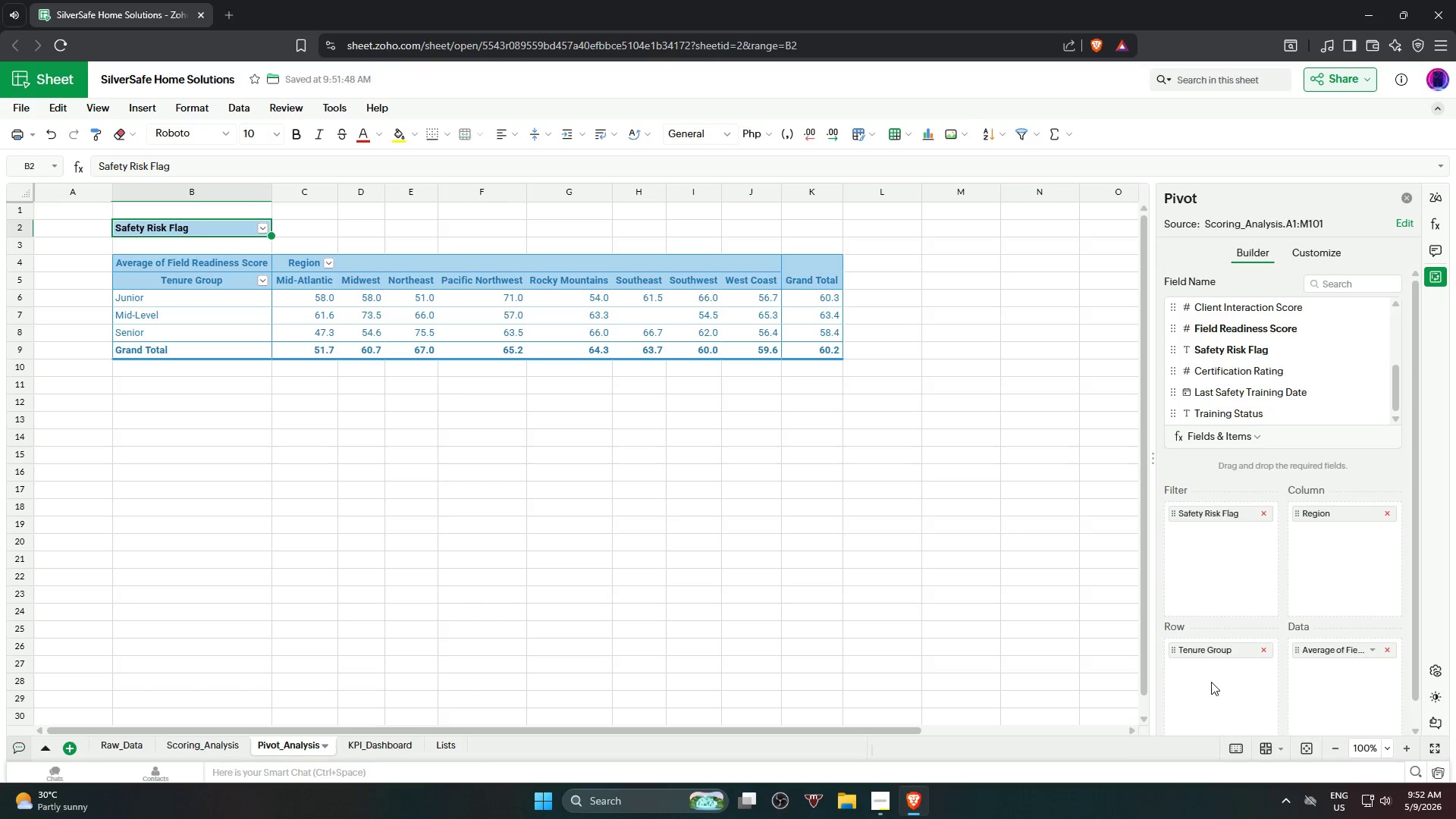 
mouse_move([1335, 664])
 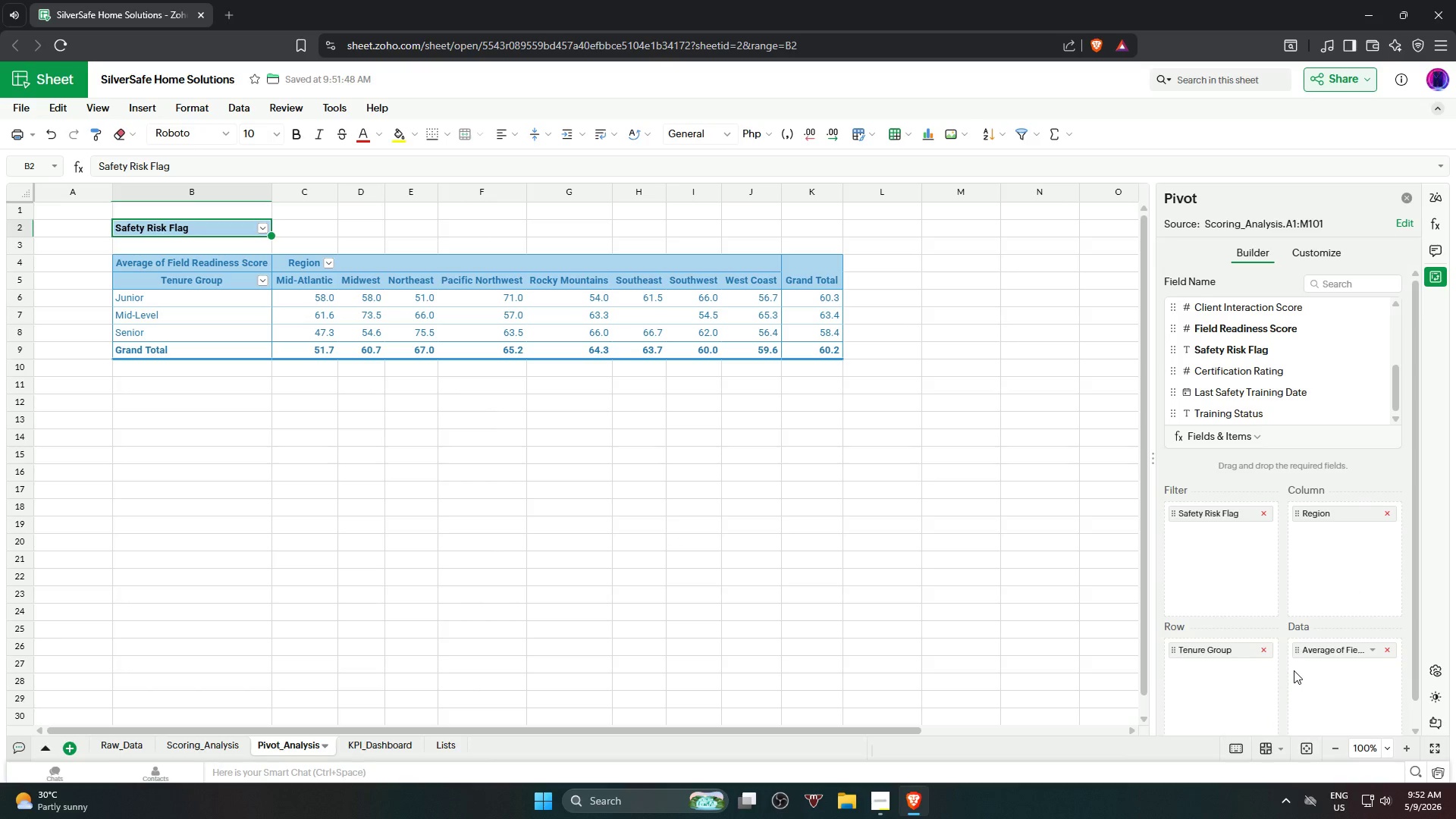 
wait(8.4)
 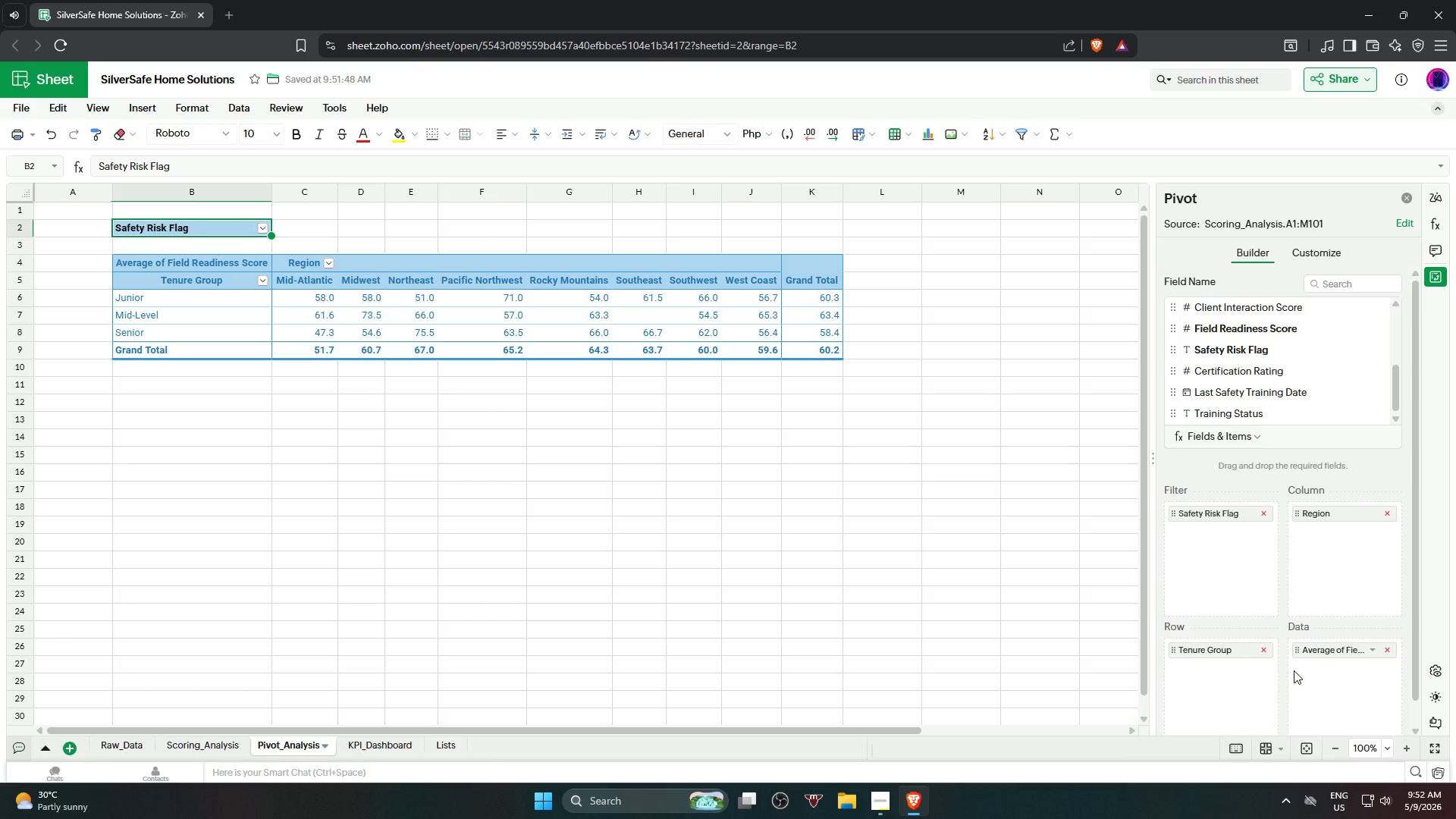 
left_click([1330, 249])
 